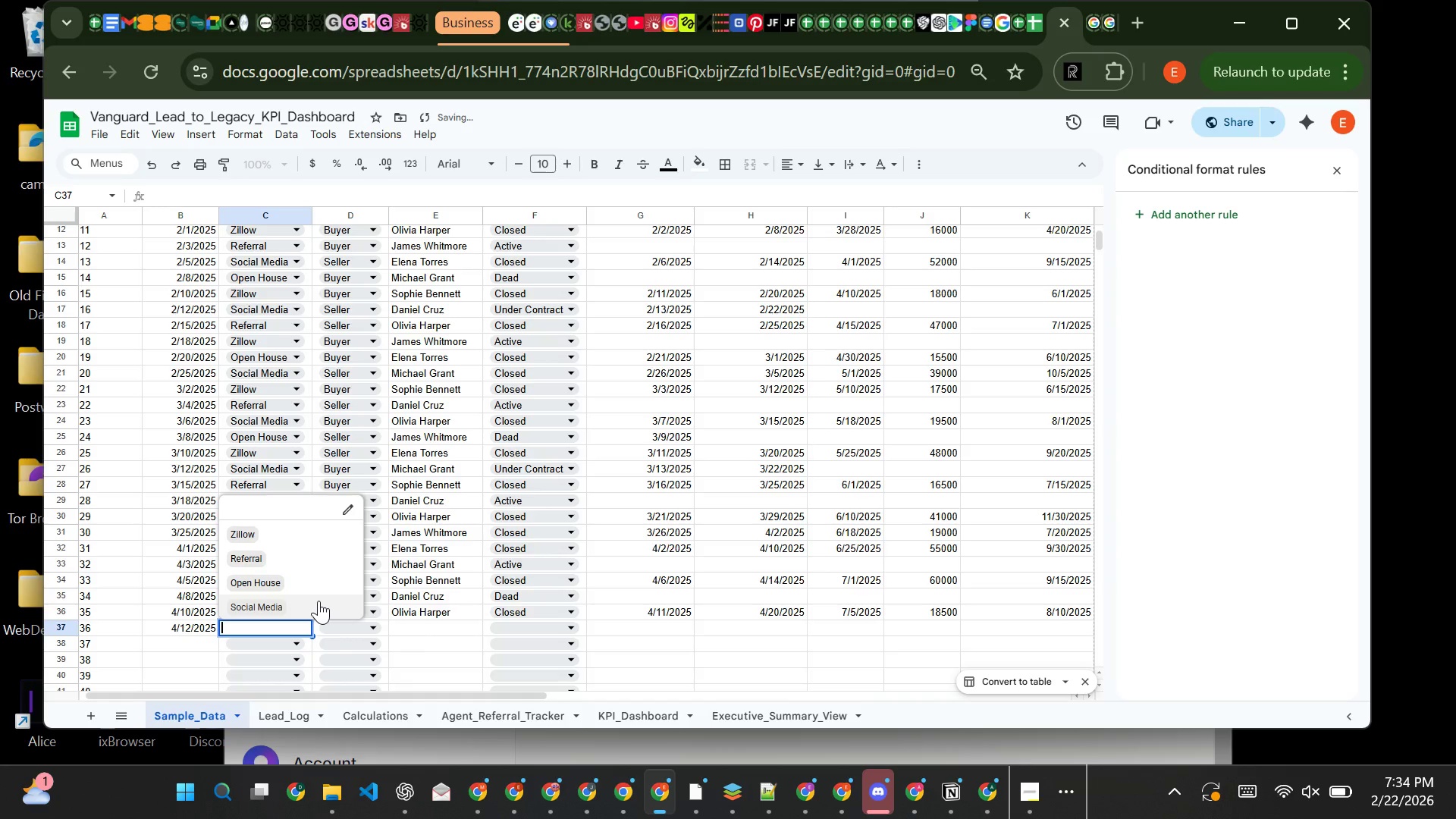 
left_click([318, 601])
 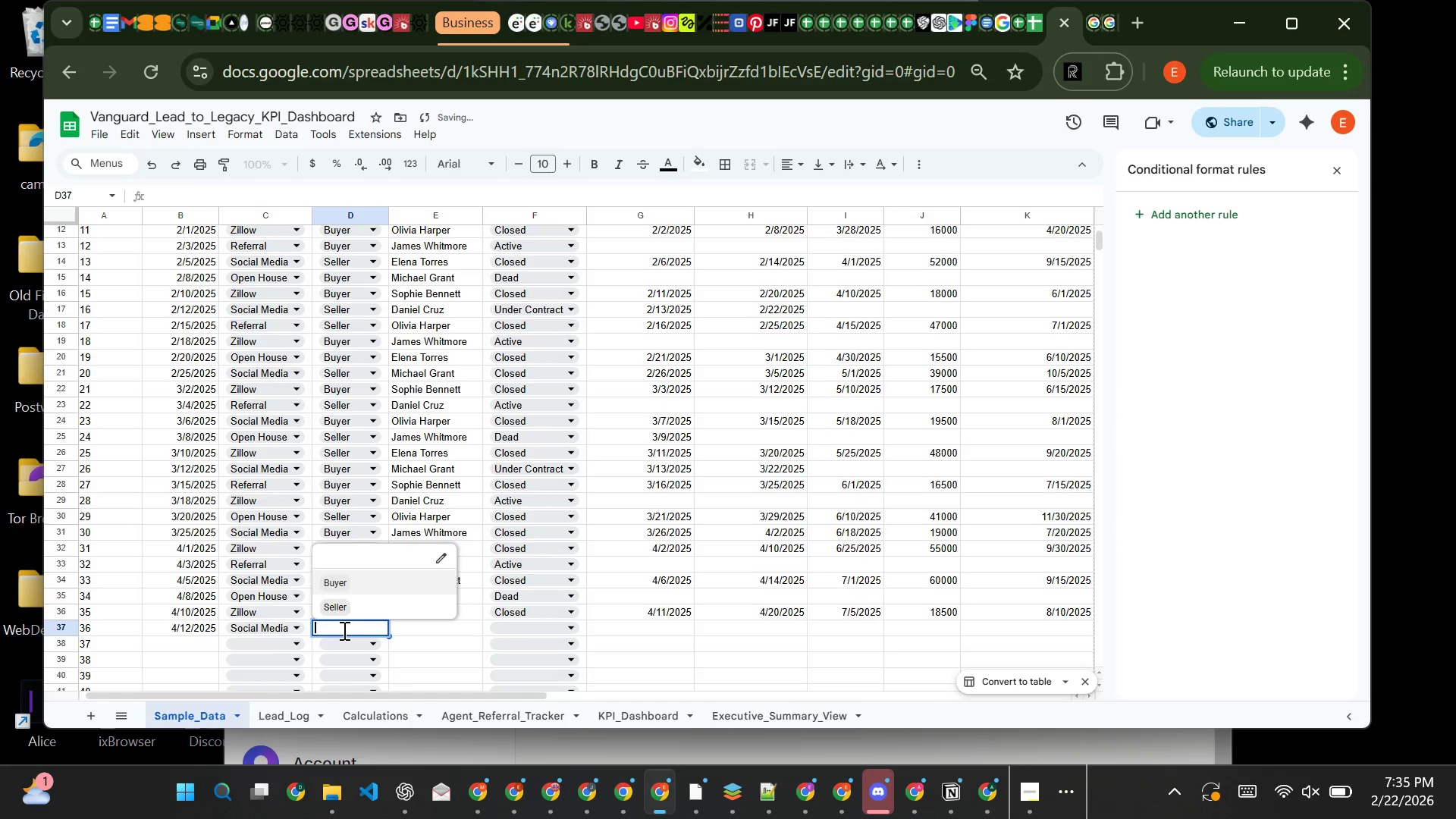 
left_click([343, 630])
 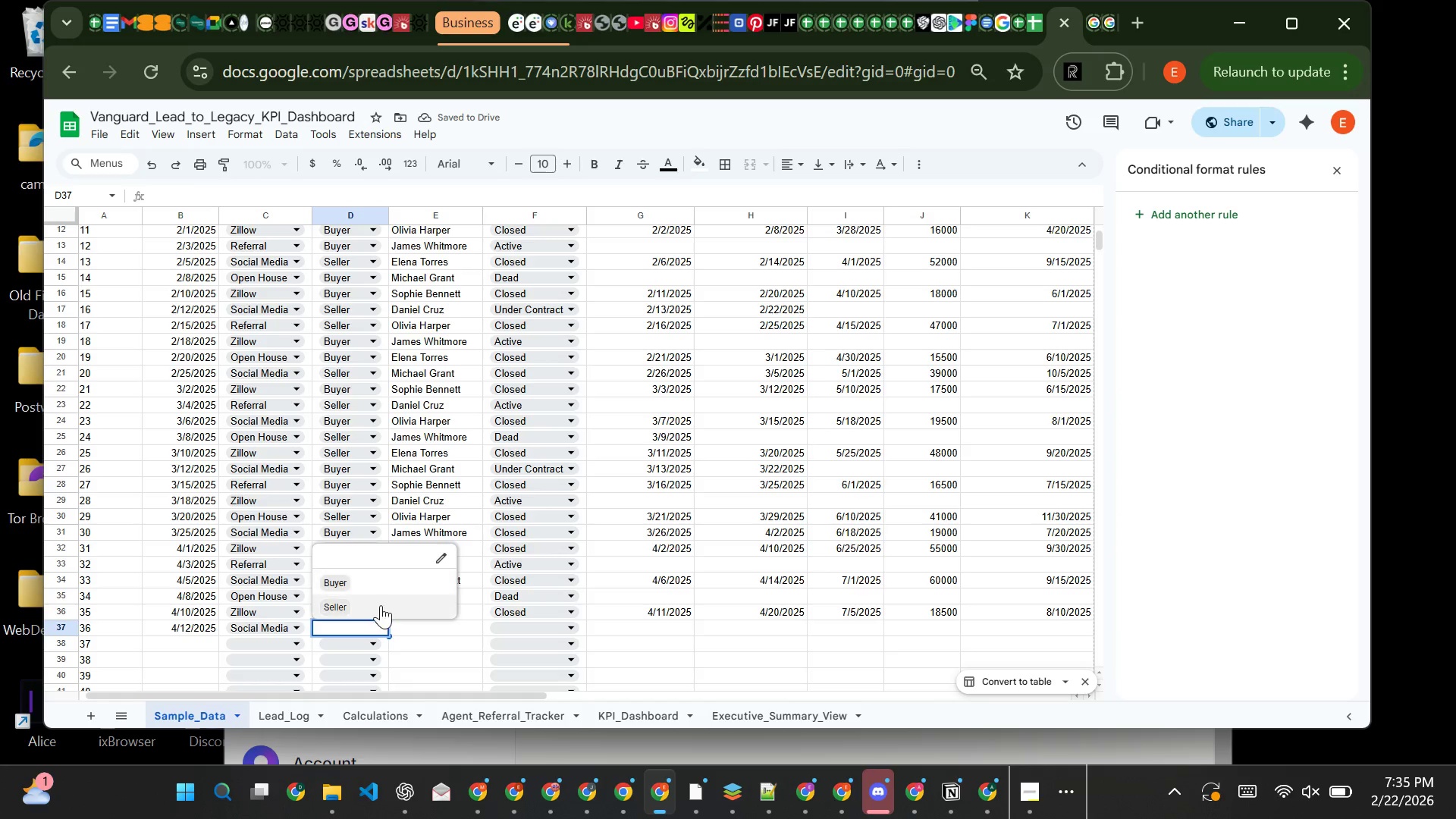 
left_click([381, 607])
 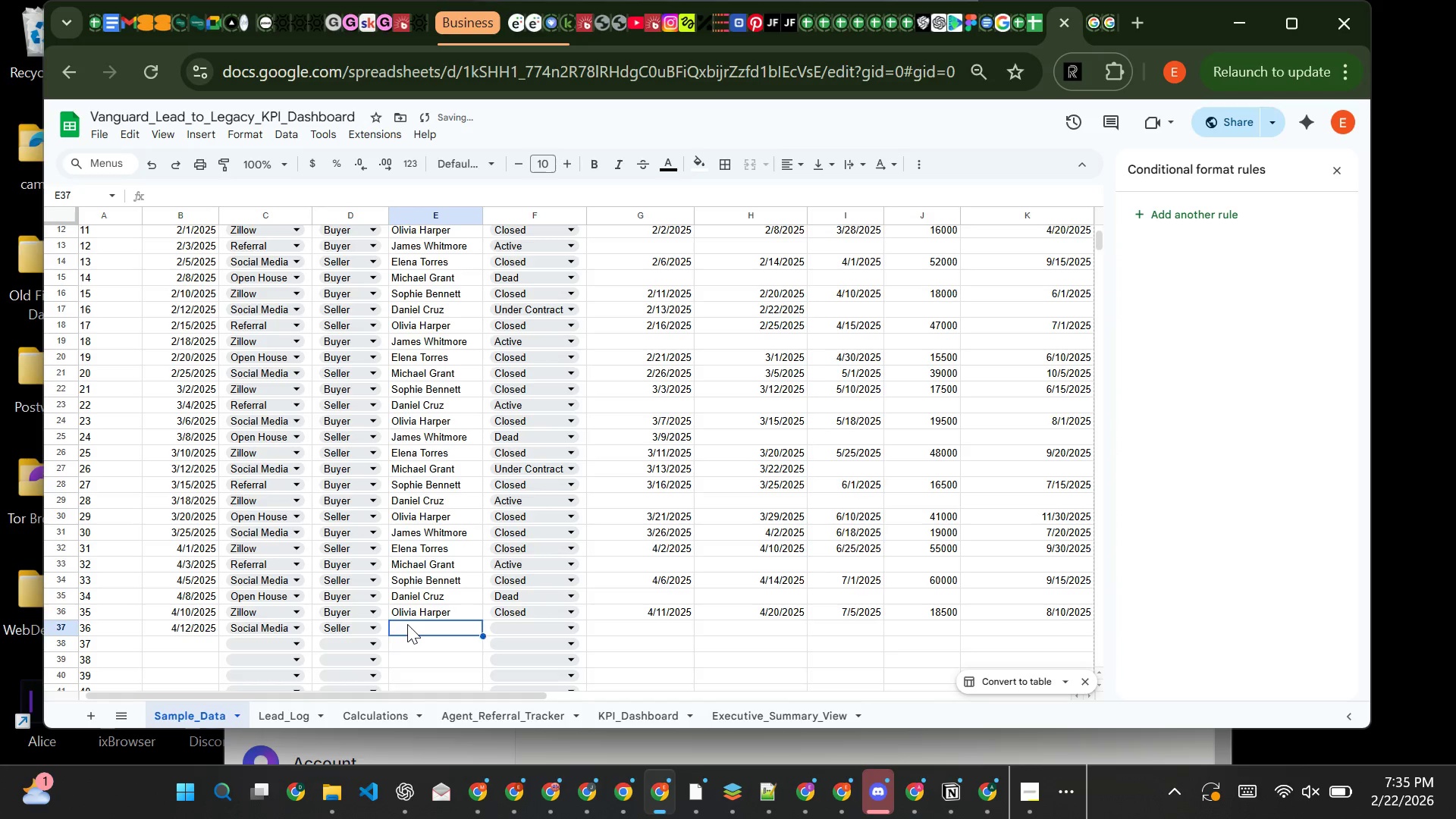 
left_click([407, 624])
 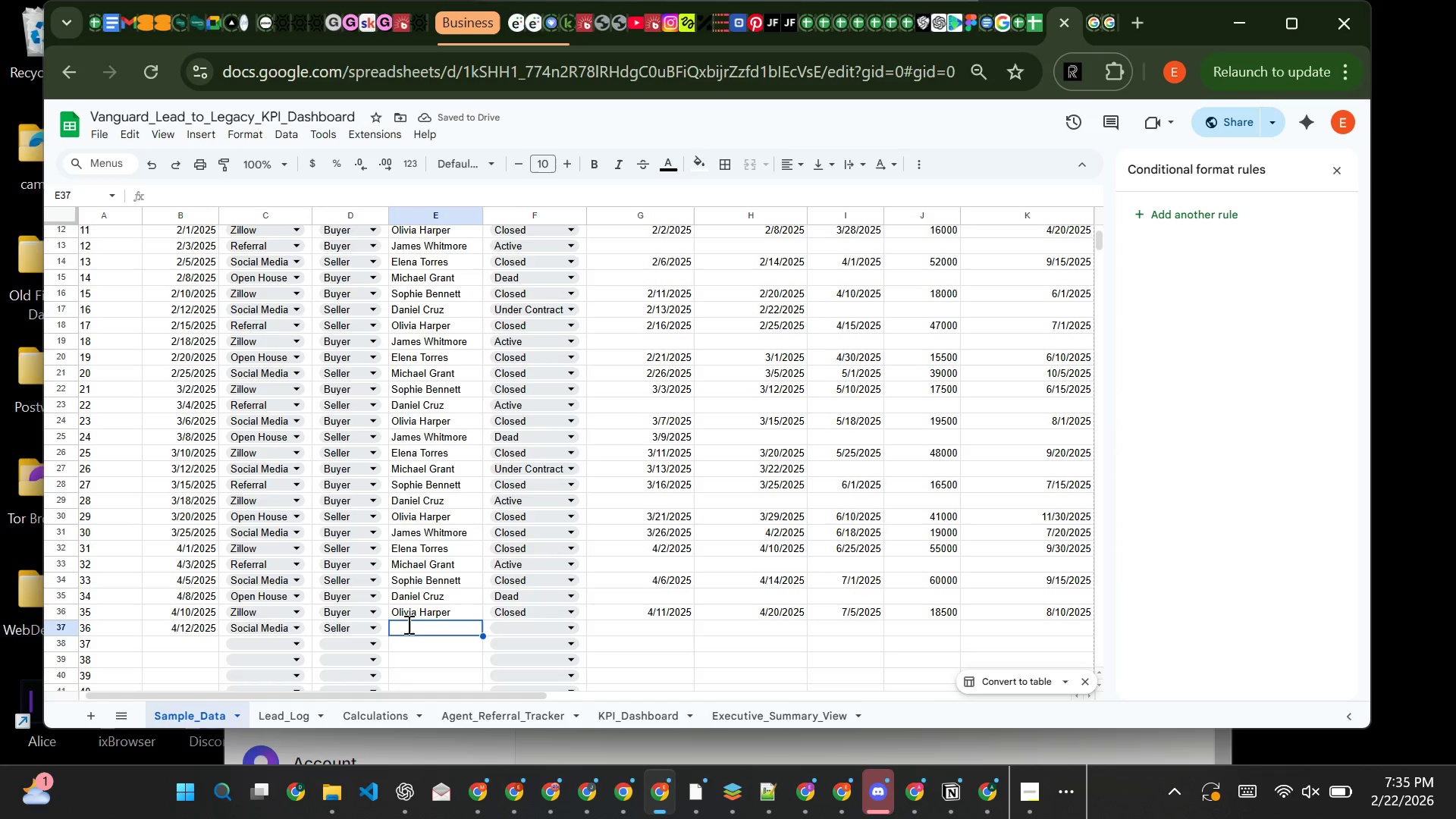 
key(CapsLock)
 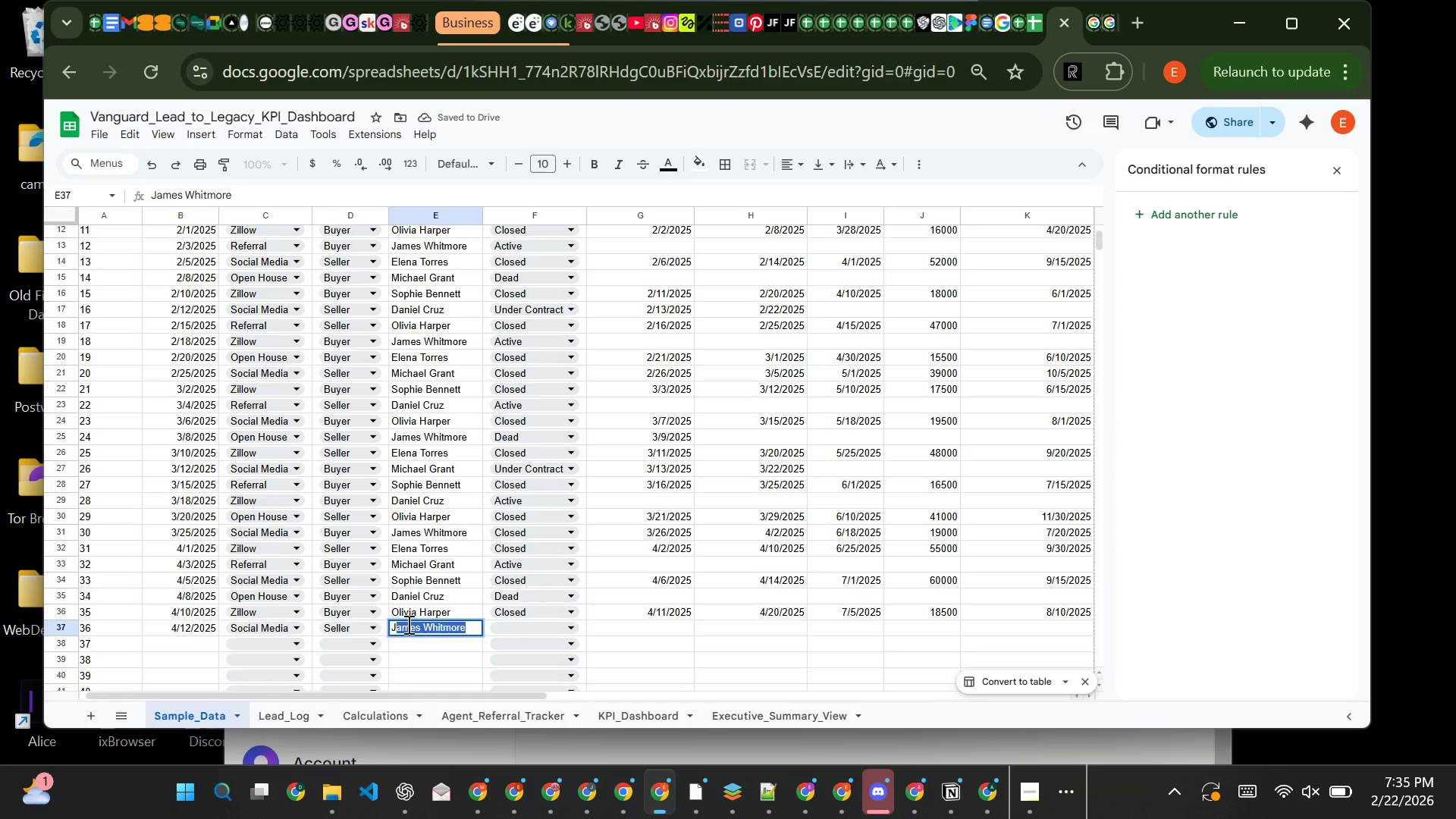 
key(J)
 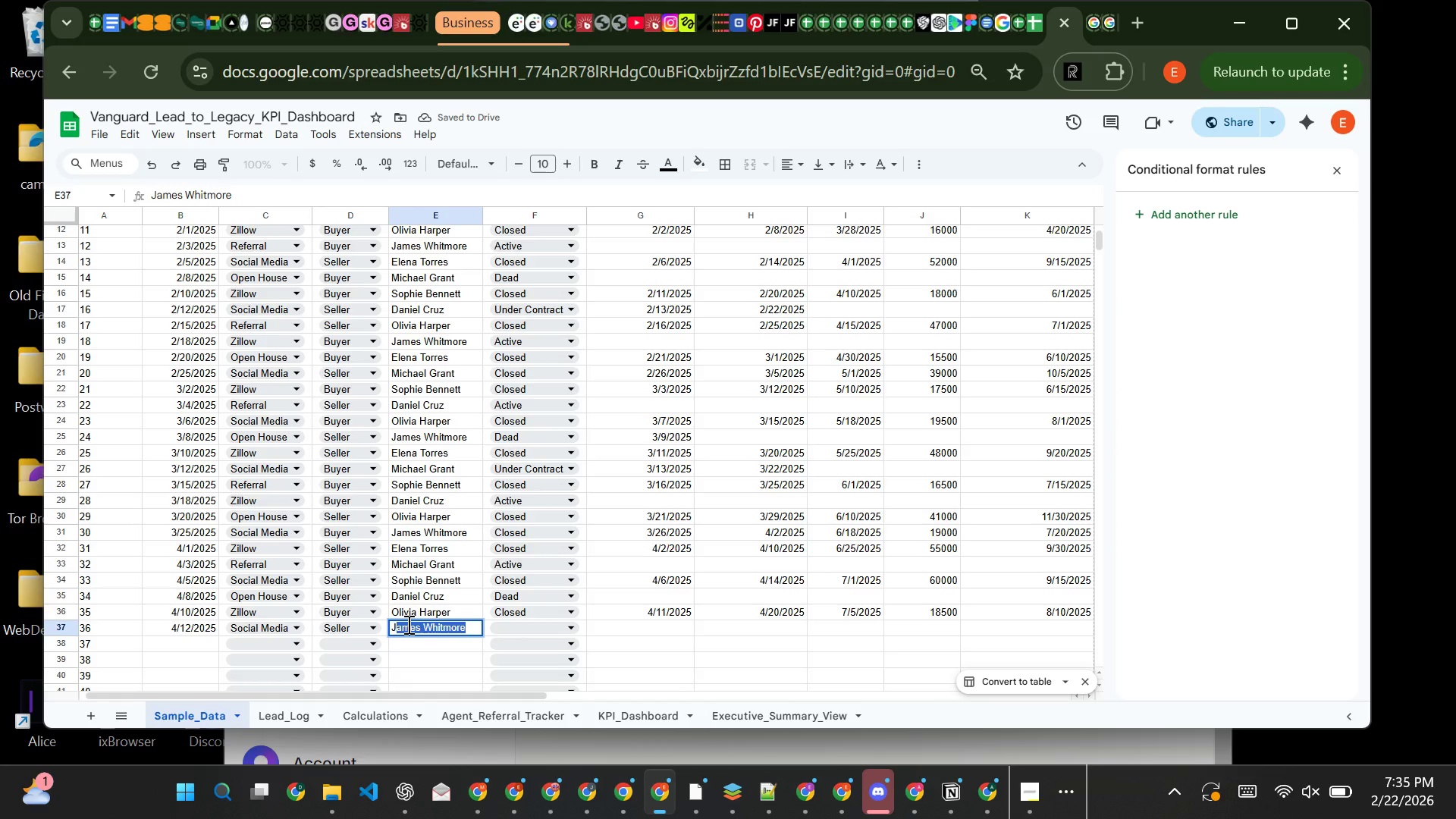 
key(CapsLock)
 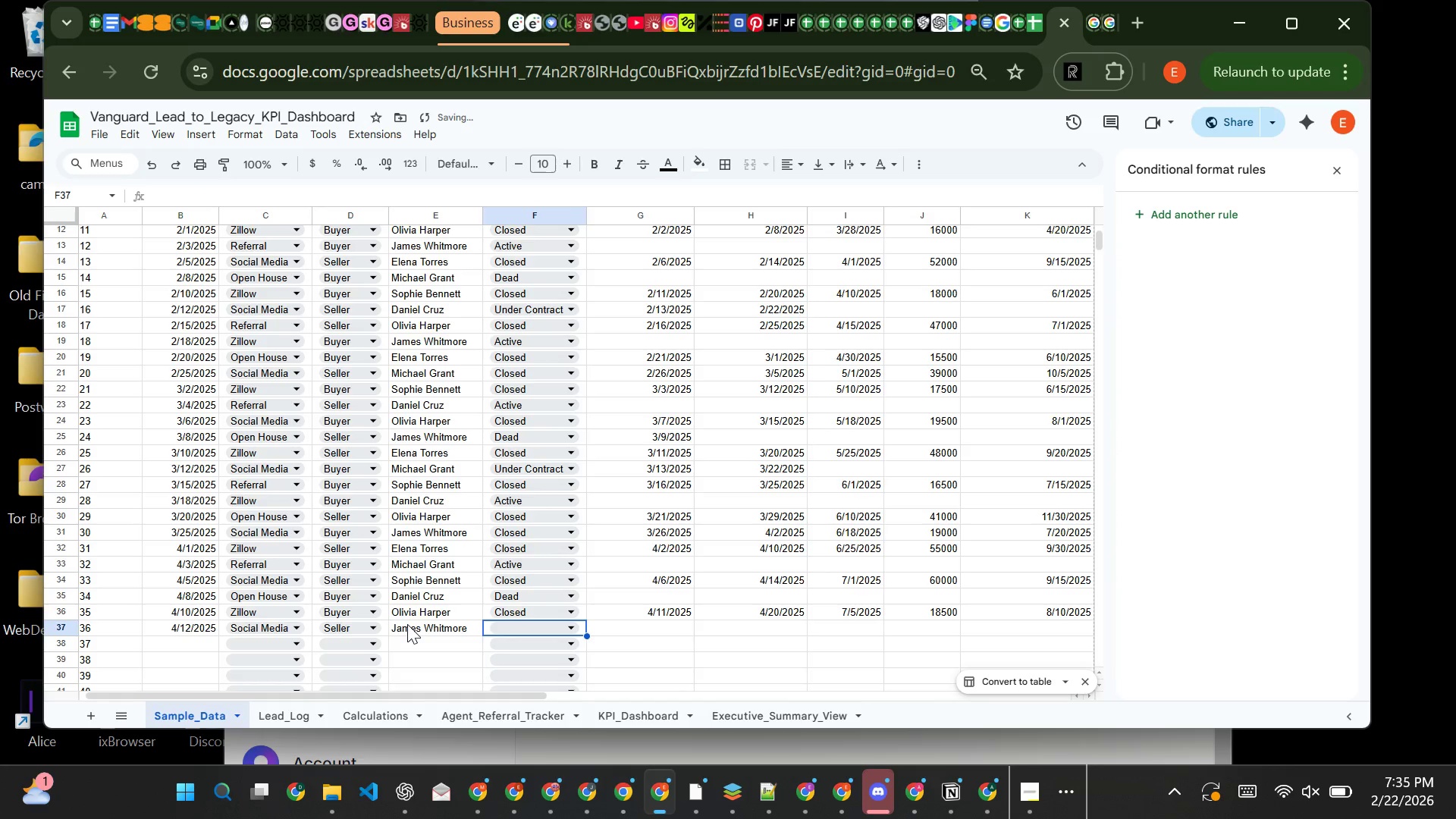 
key(ArrowRight)
 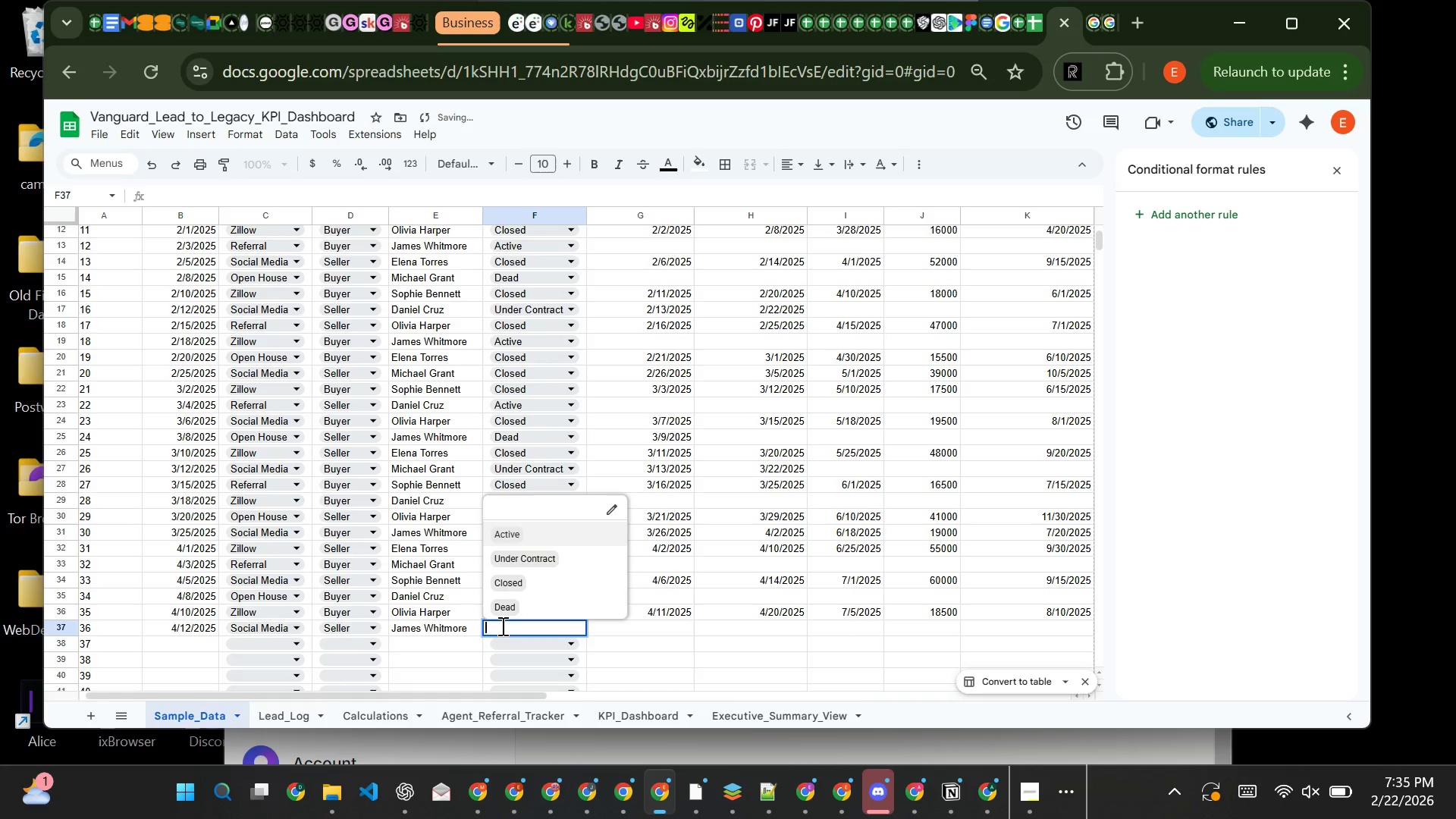 
left_click([501, 626])
 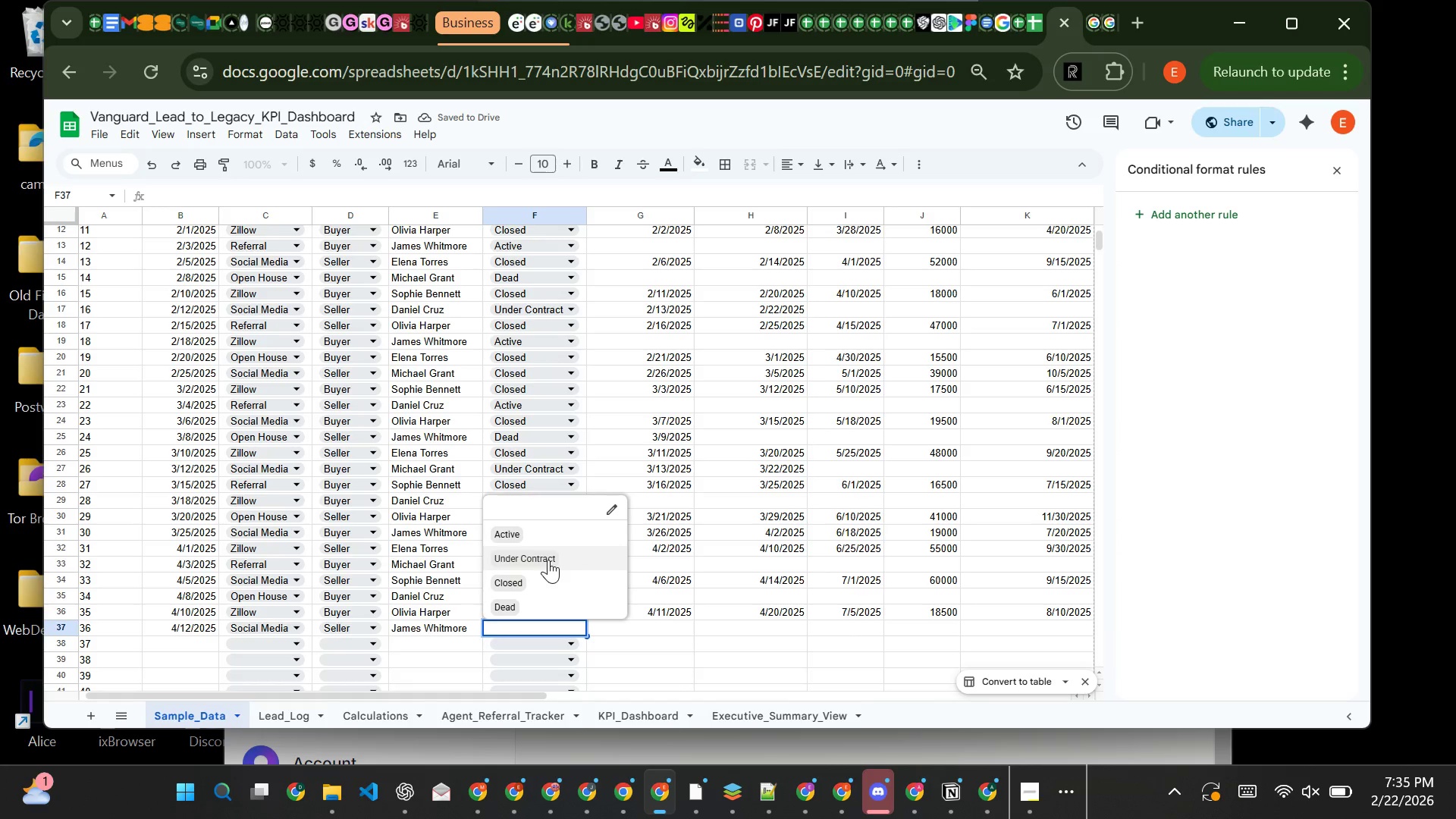 
left_click([548, 560])
 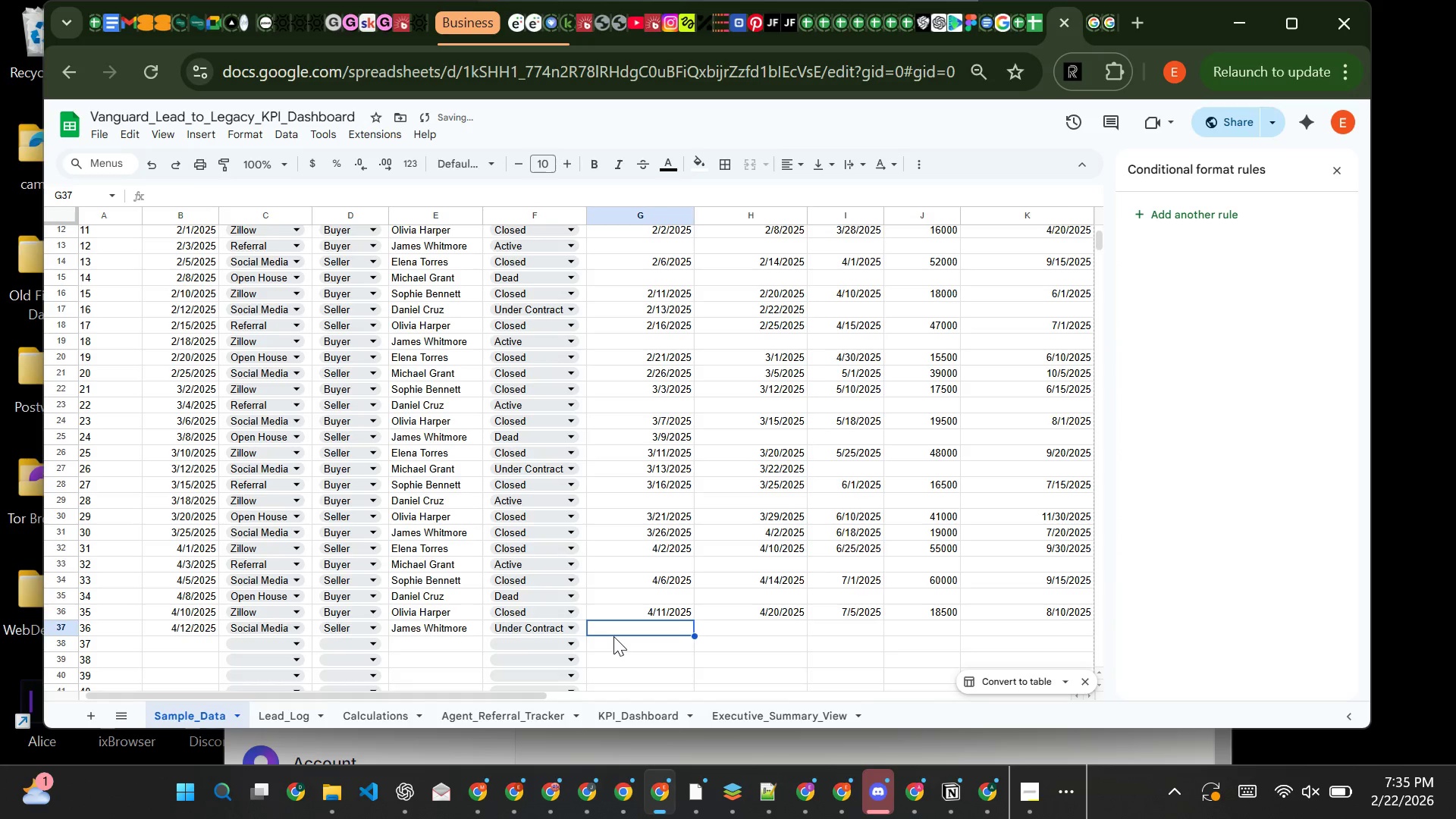 
left_click([613, 636])
 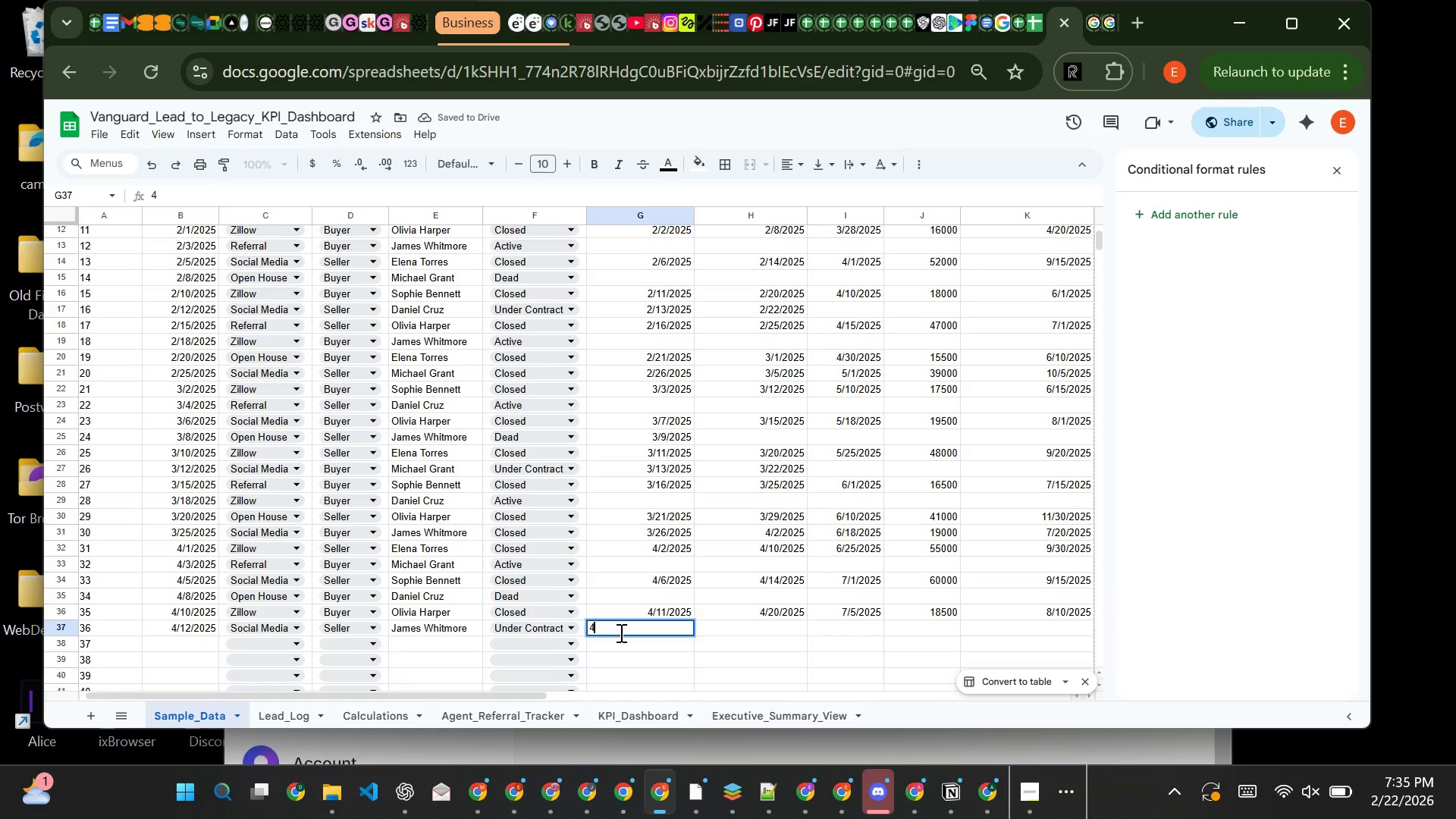 
type(4/13/2025)
 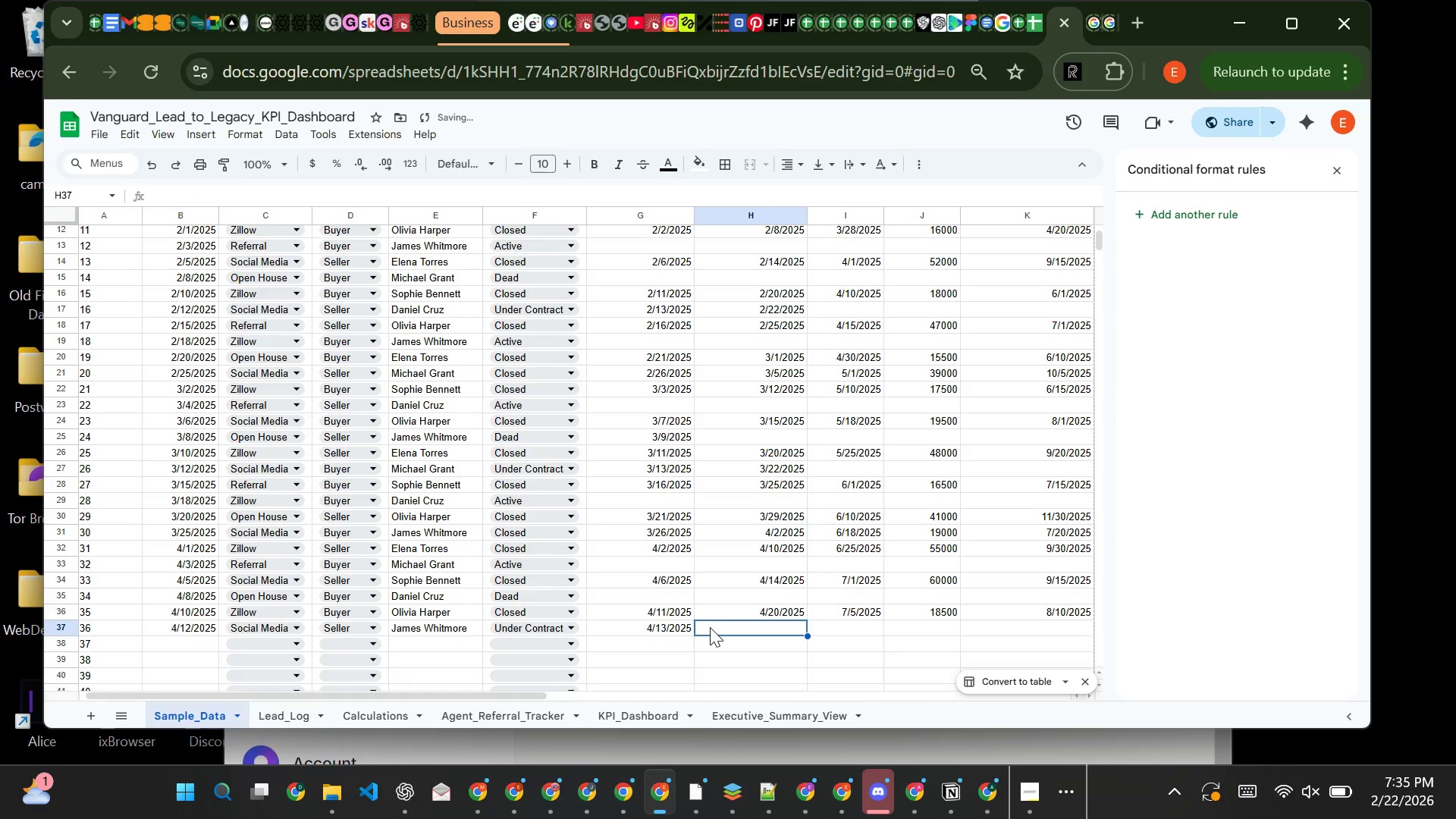 
key(Tab)
type(4/22/2025)
 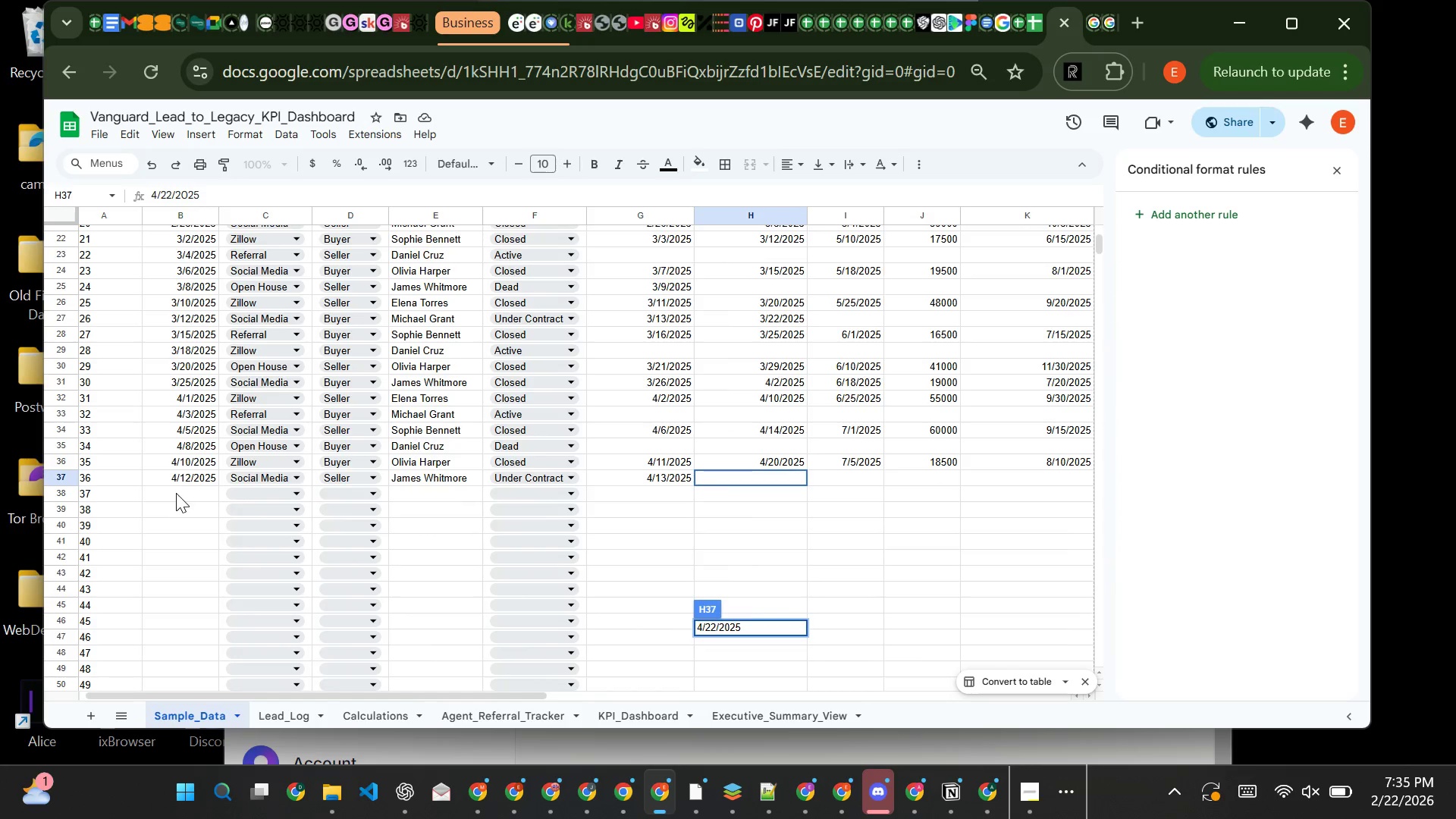 
left_click([176, 494])
 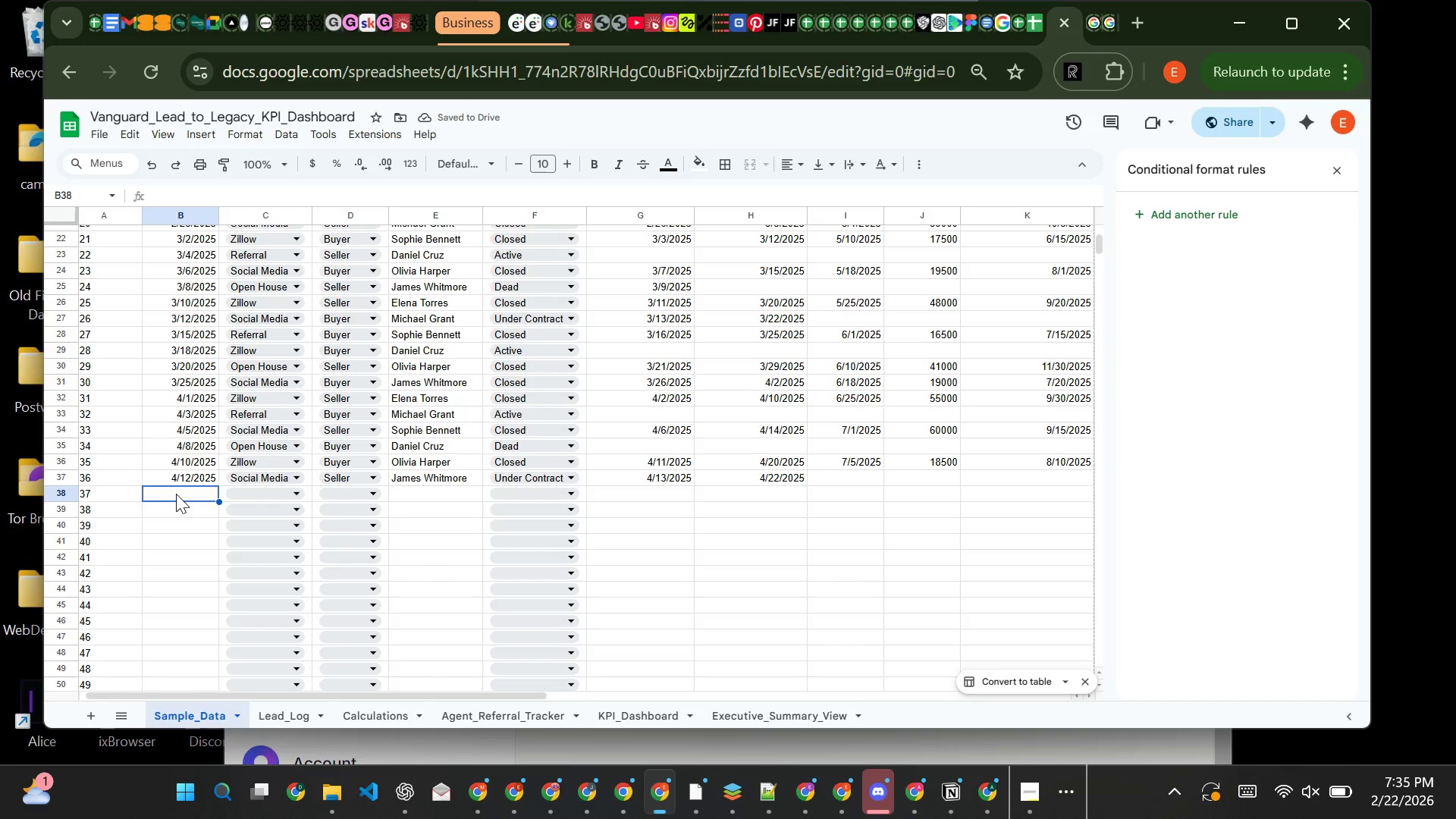 
type(4/15/2025)
key(Tab)
 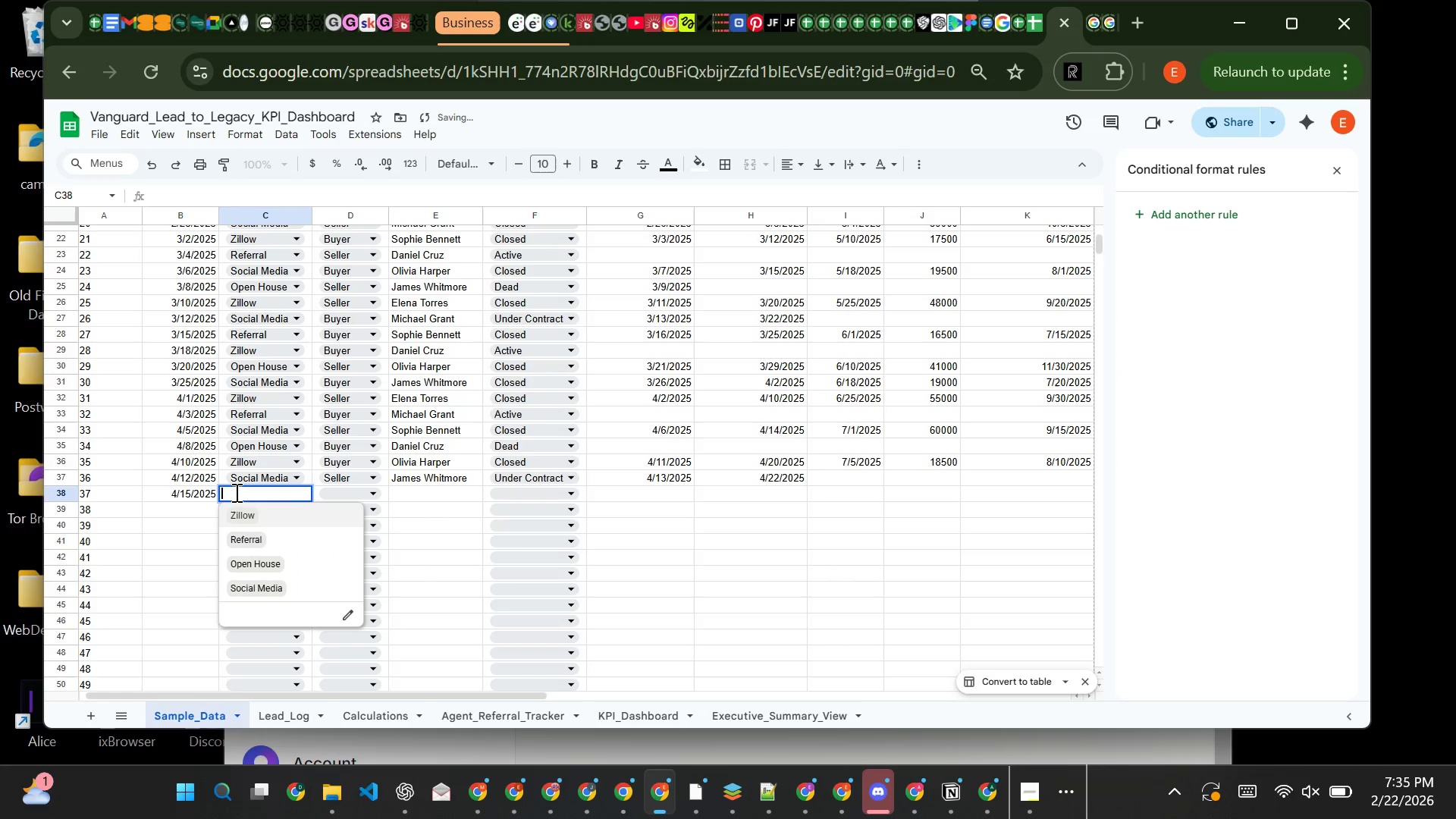 
left_click([235, 492])
 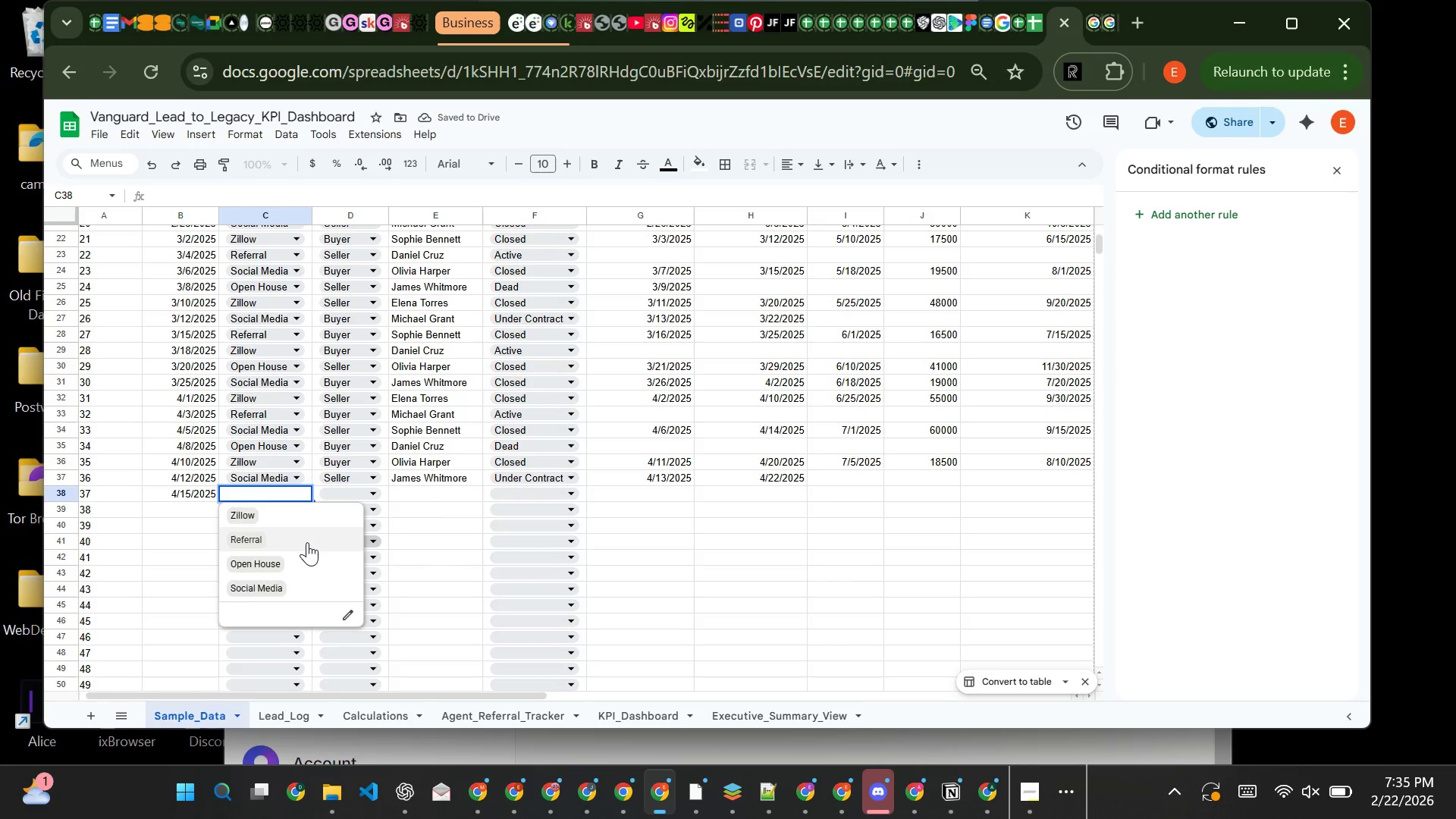 
left_click([307, 542])
 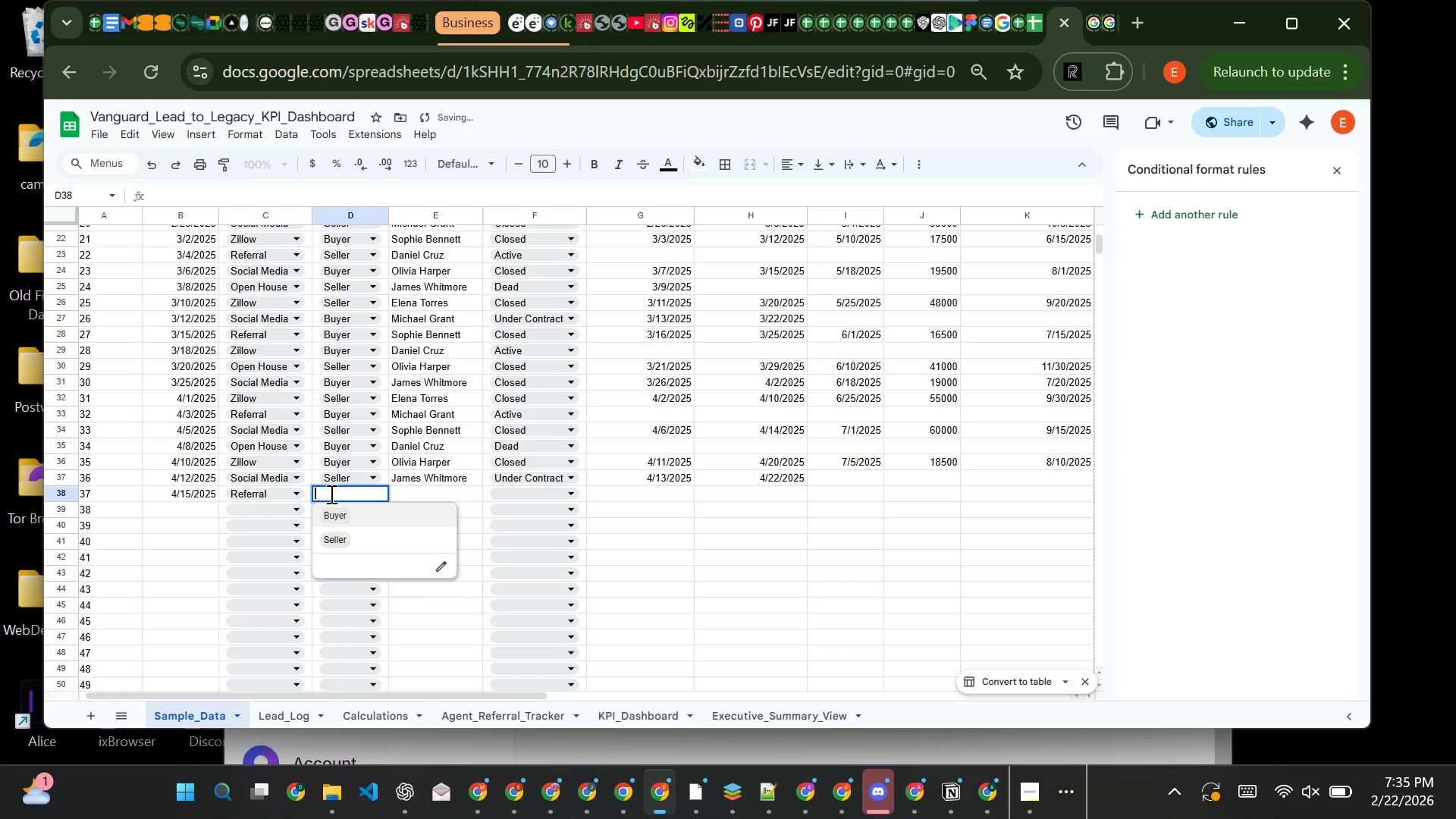 
left_click([330, 494])
 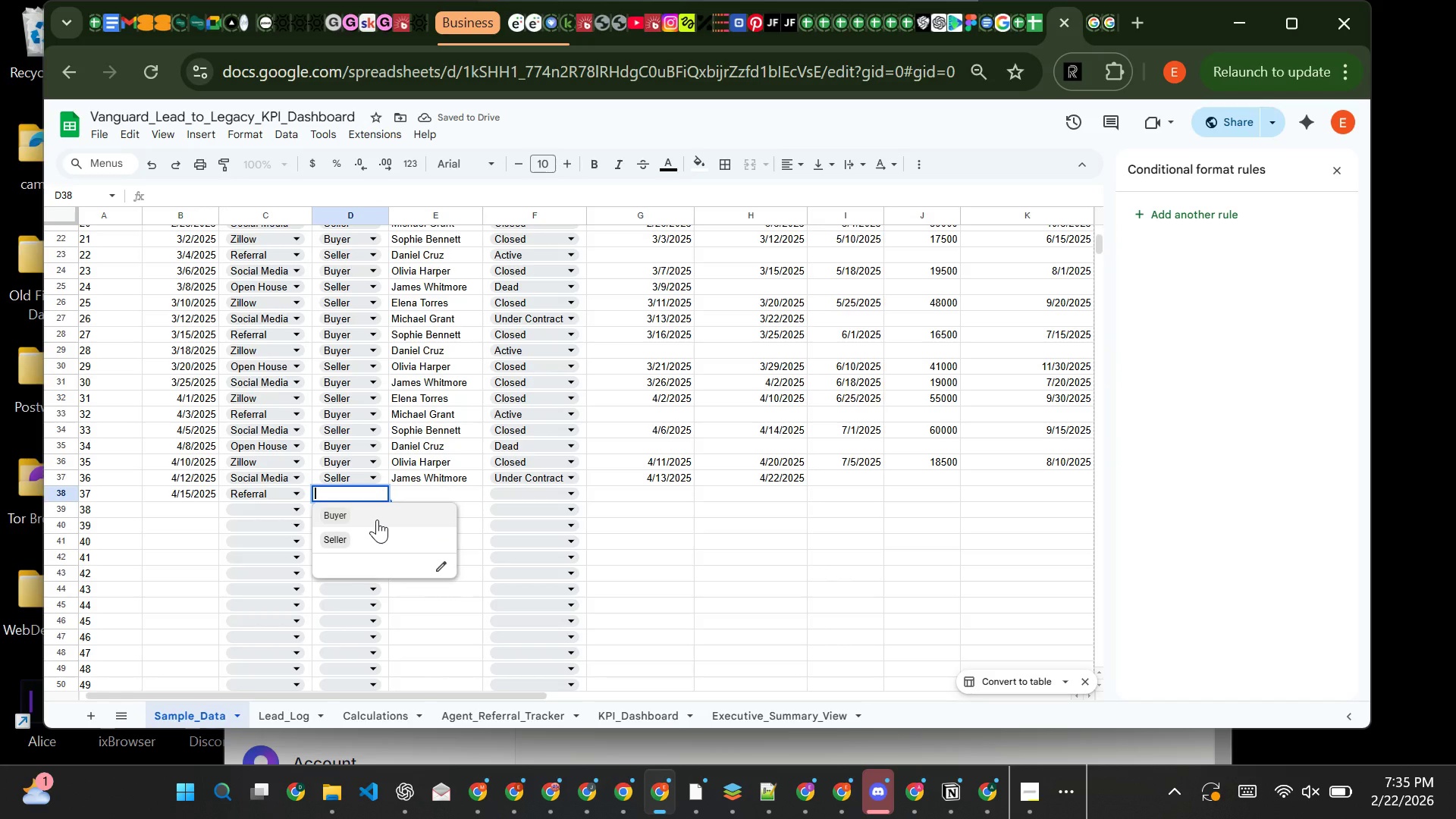 
left_click([377, 519])
 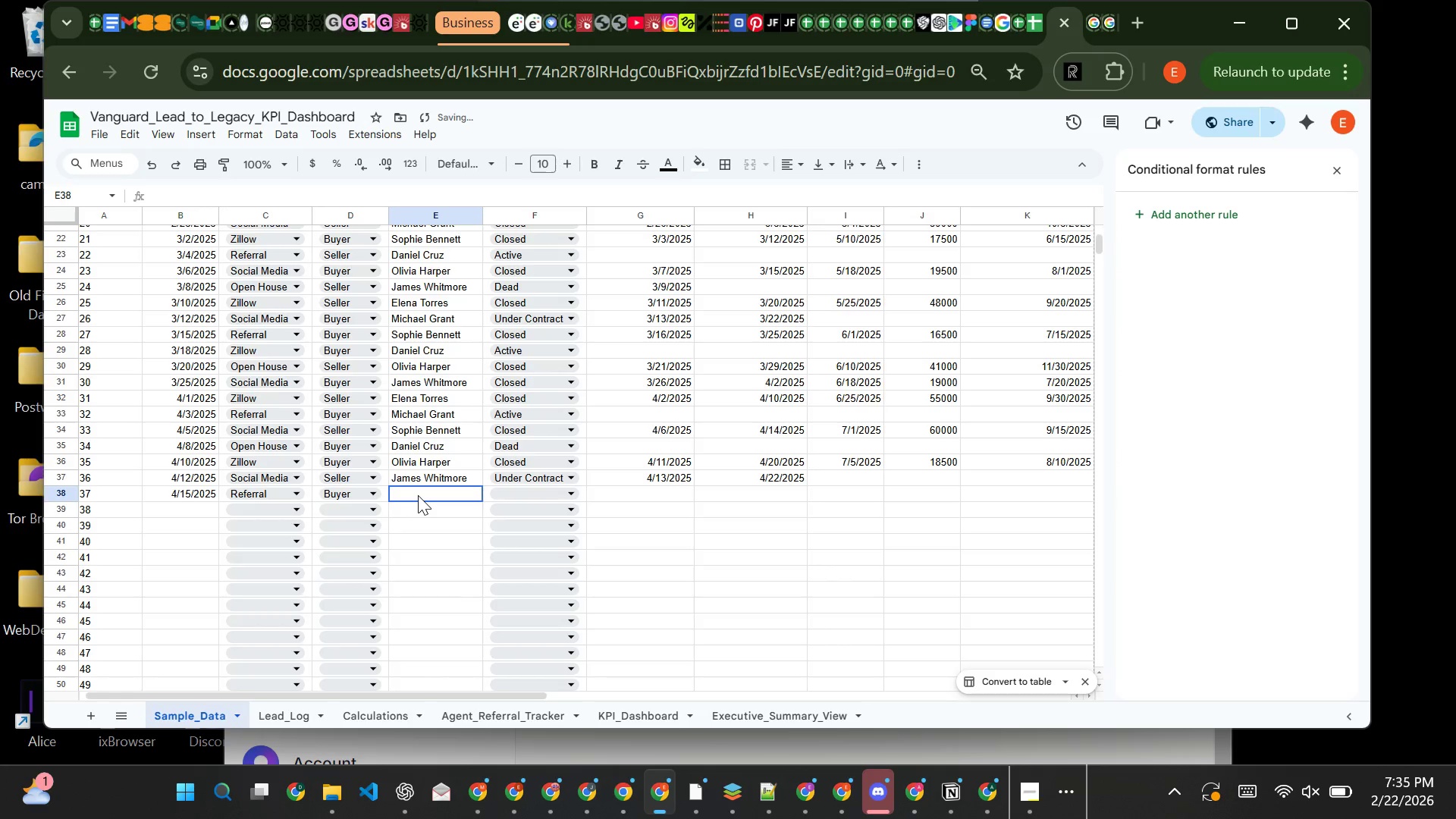 
left_click([418, 495])
 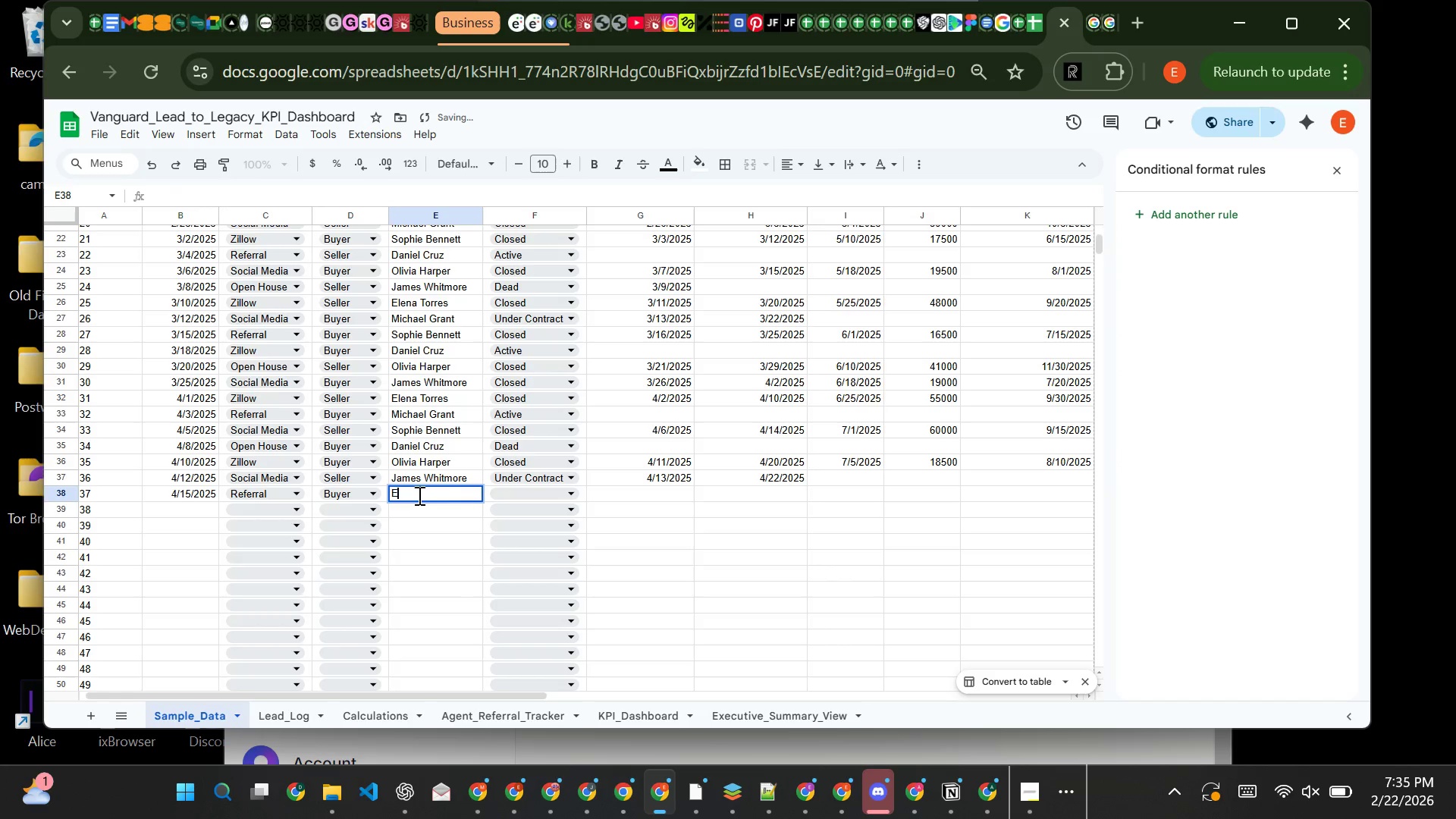 
key(CapsLock)
 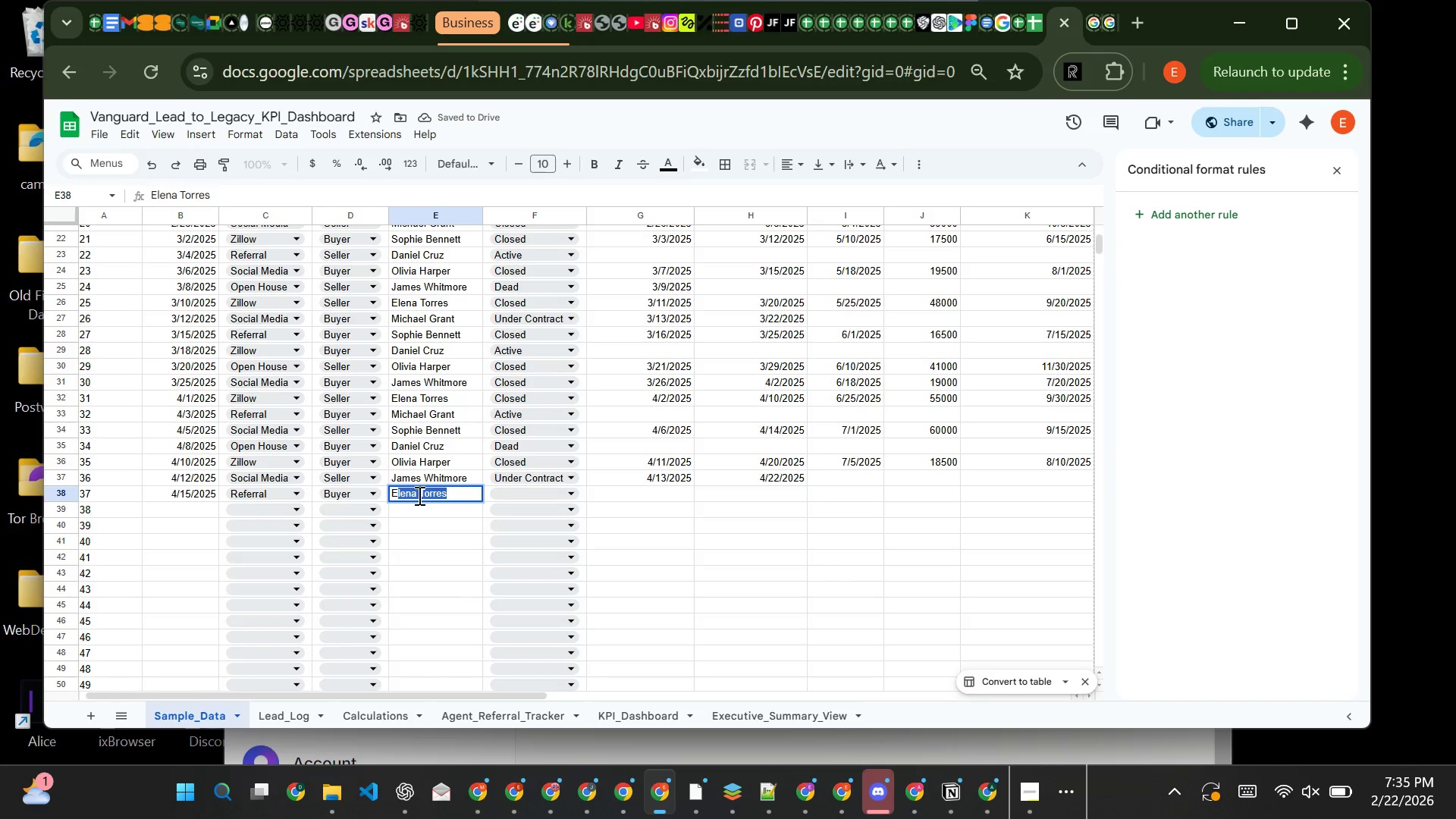 
key(E)
 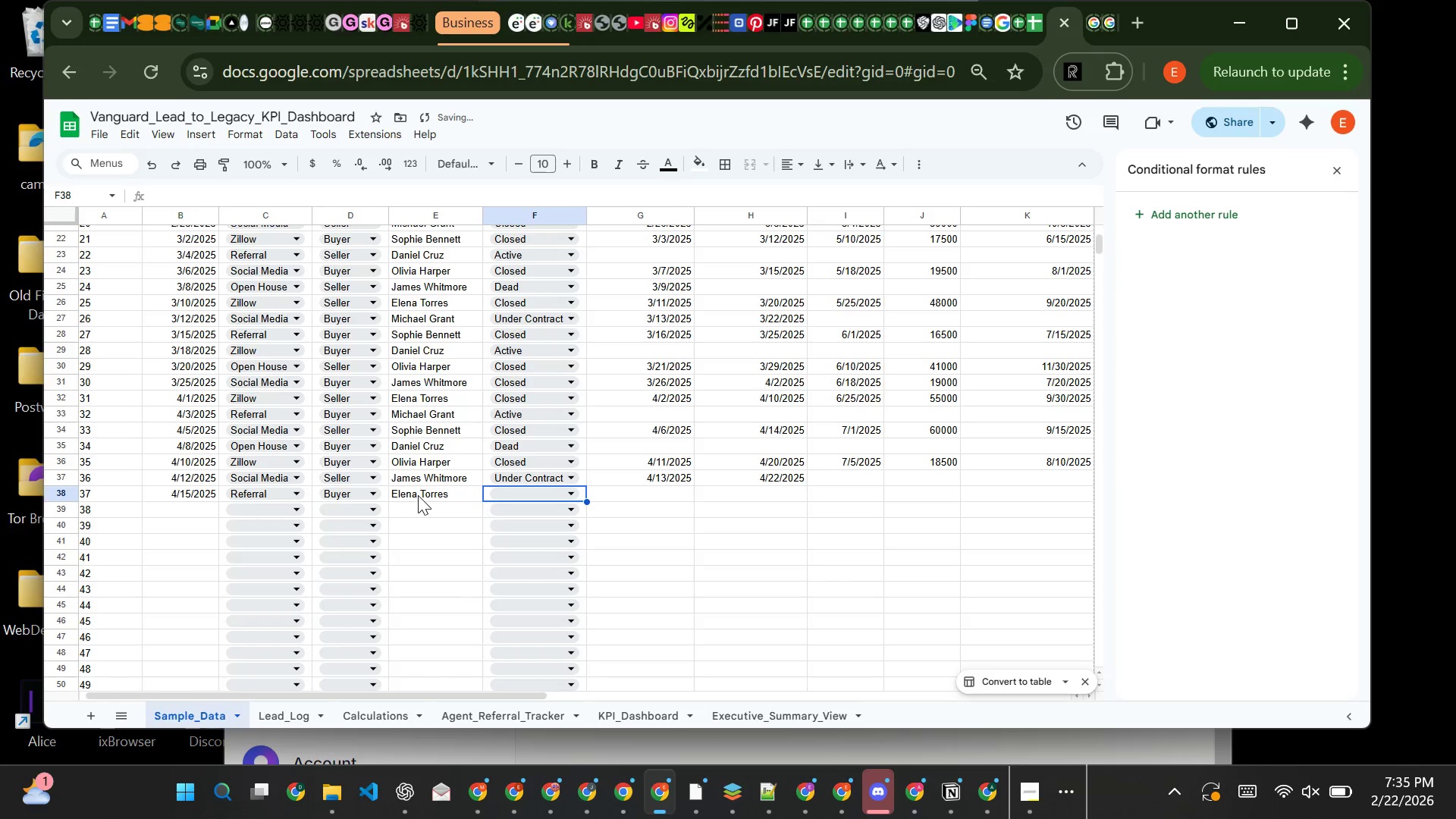 
key(ArrowRight)
 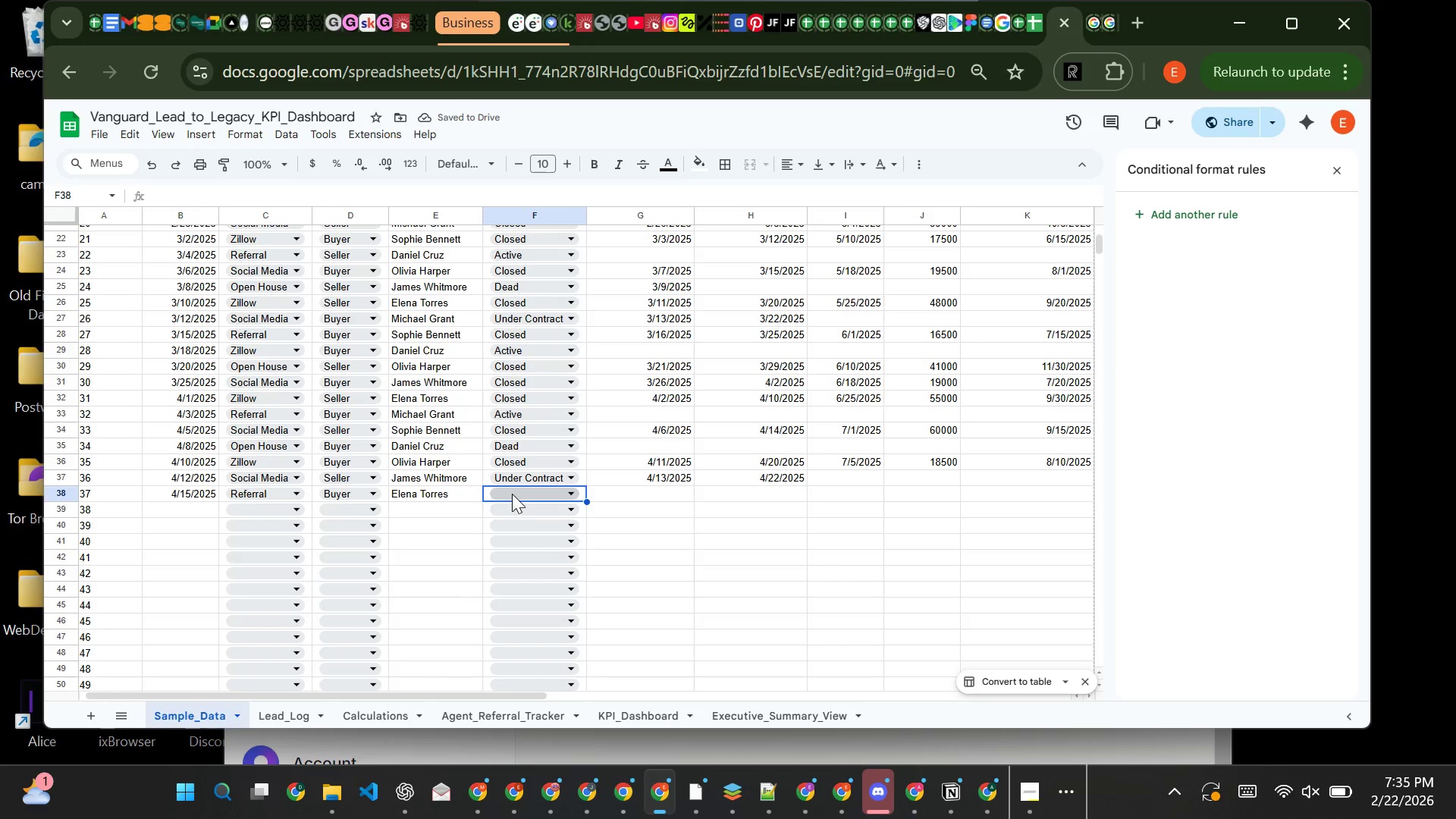 
left_click([512, 494])
 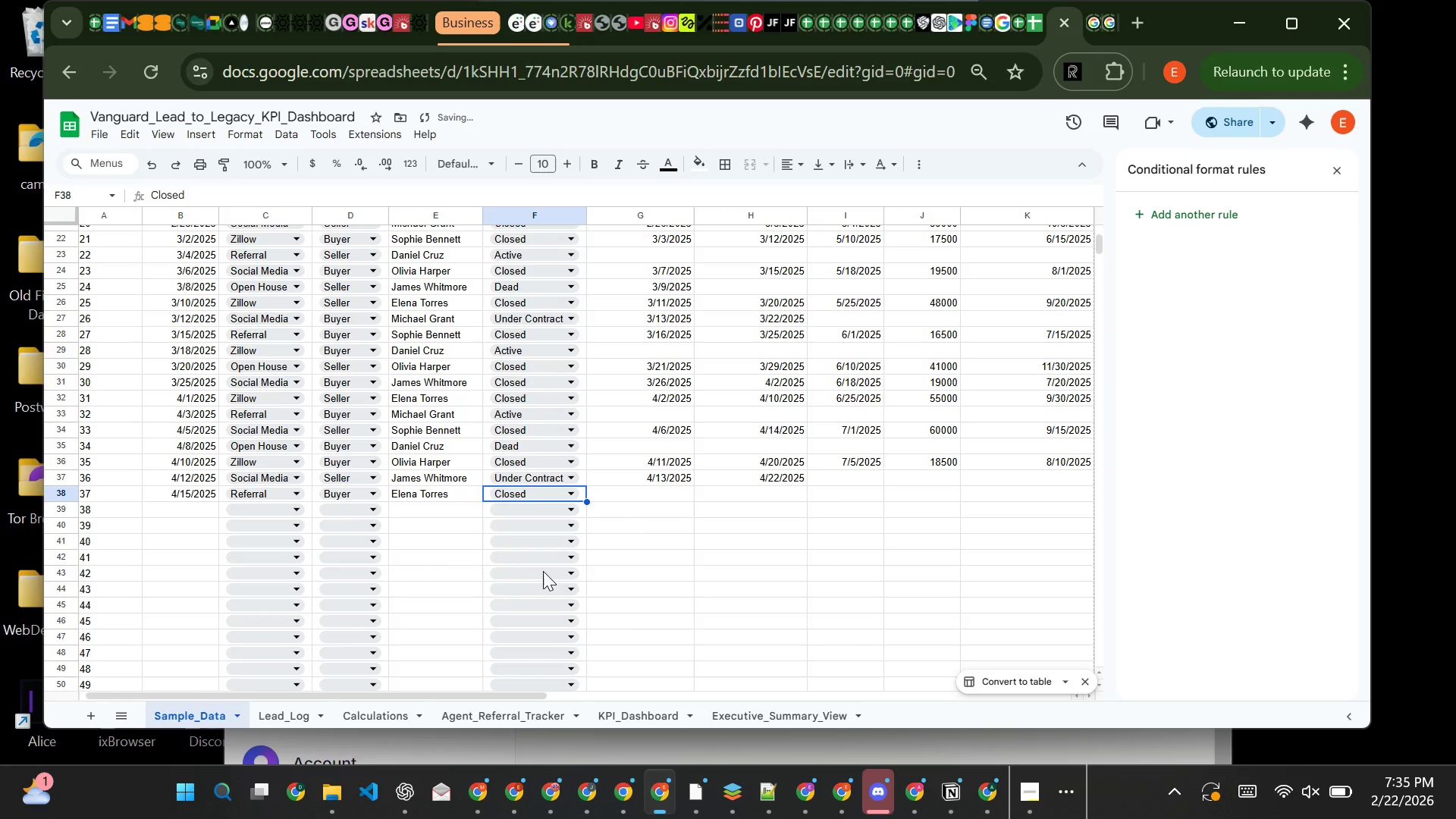 
left_click([543, 571])
 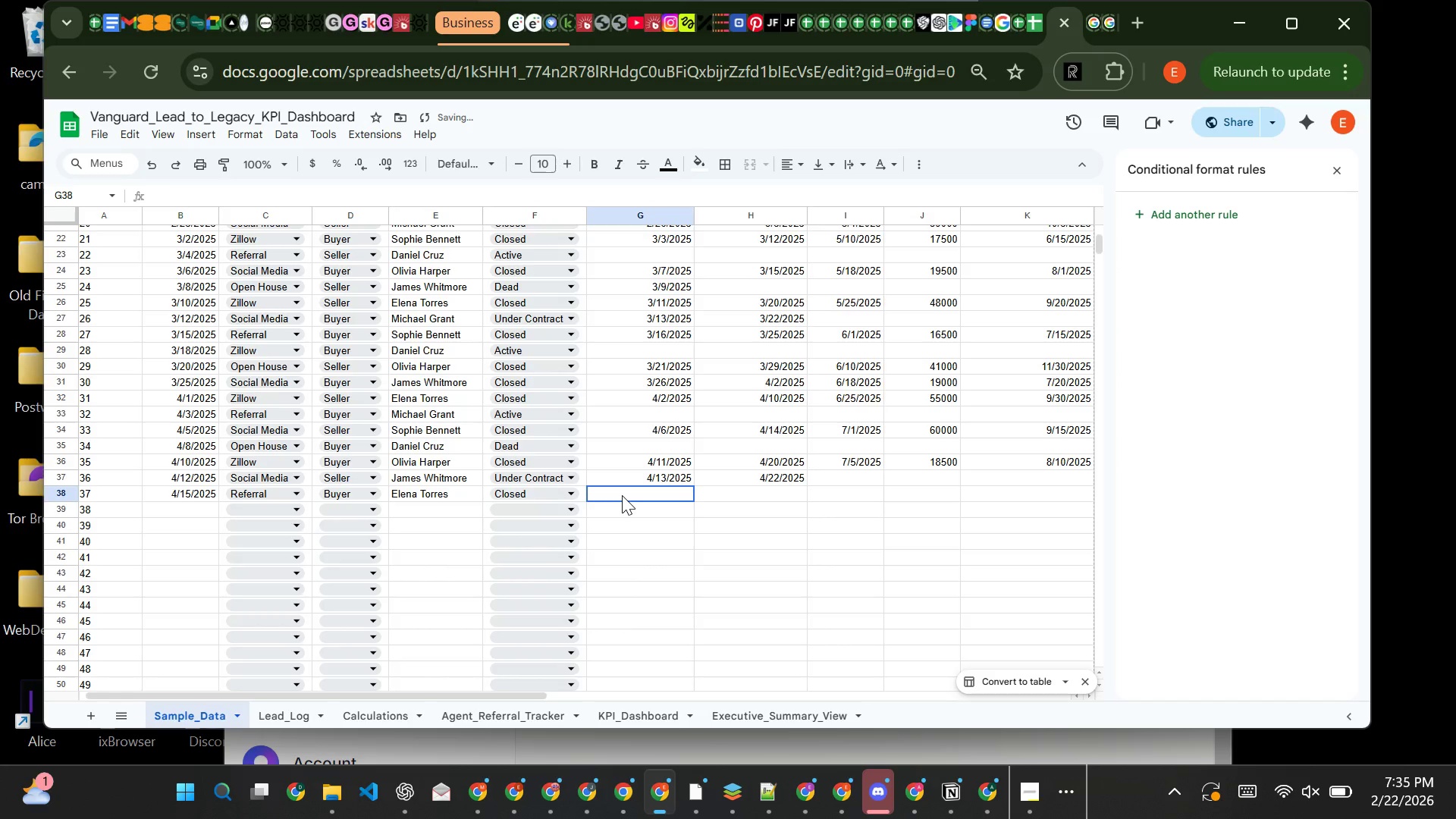 
left_click([622, 495])
 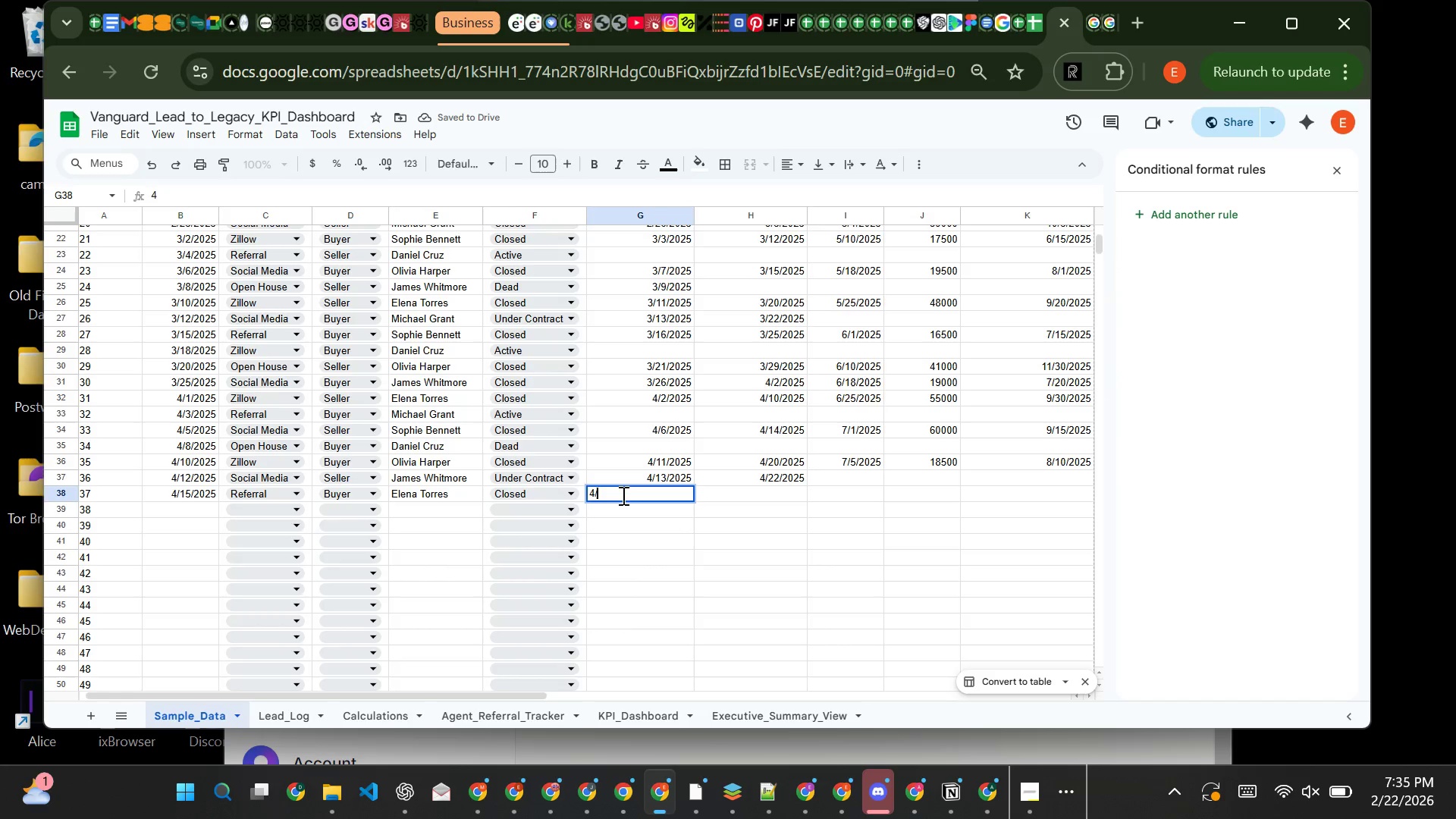 
type(4/16/2025)
 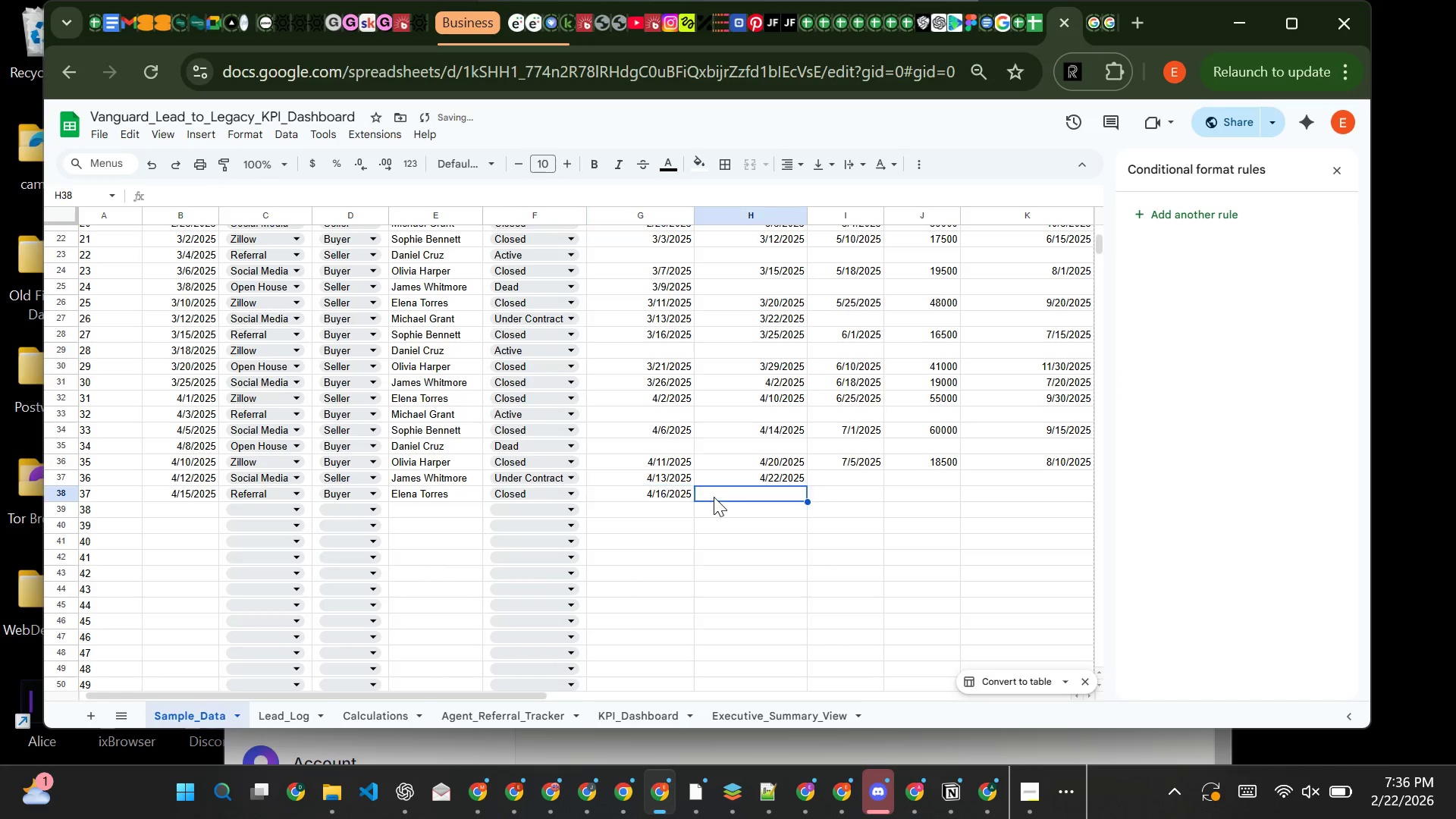 
key(Tab)
 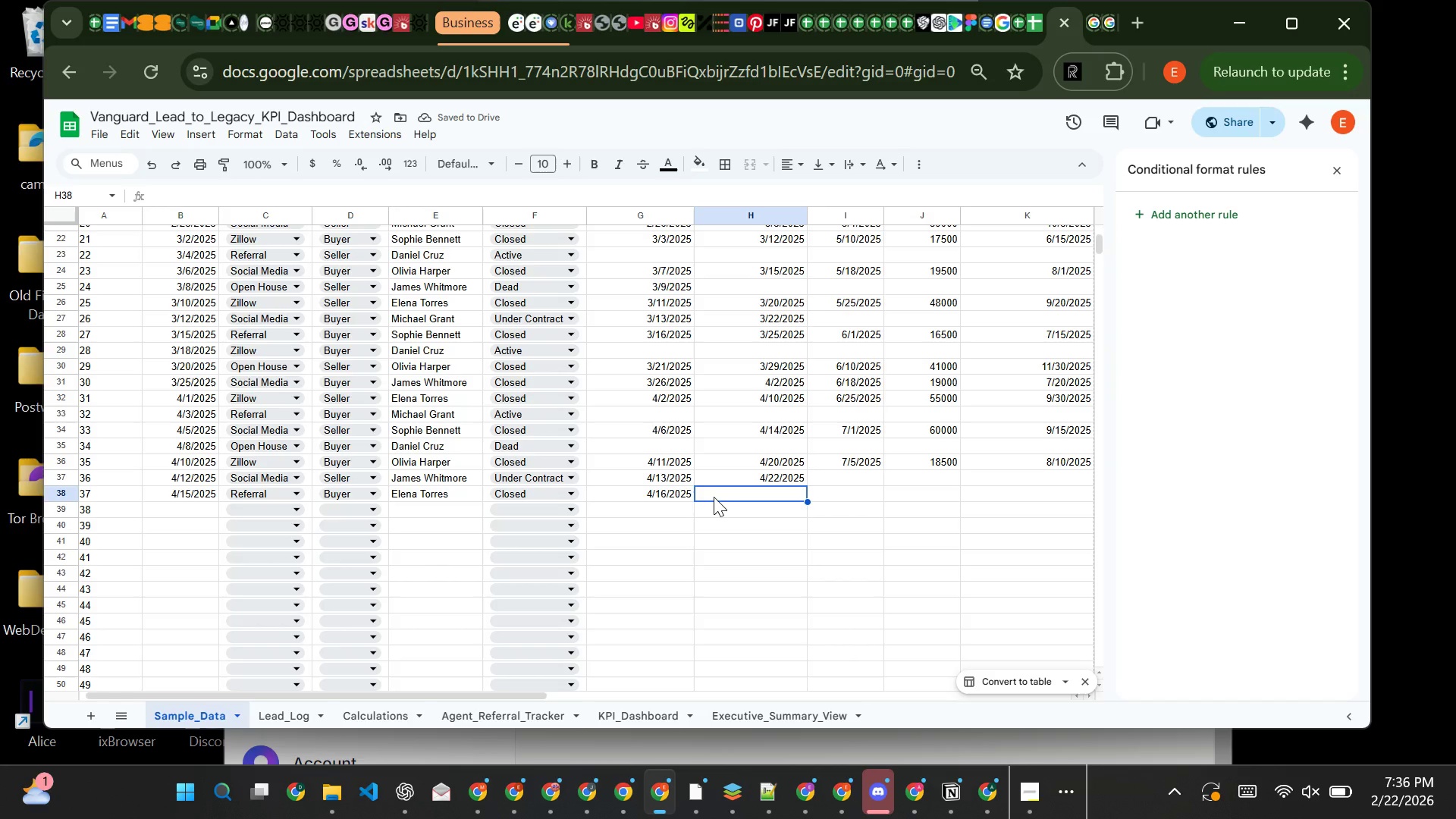 
type(4/25/2025)
key(Tab)
 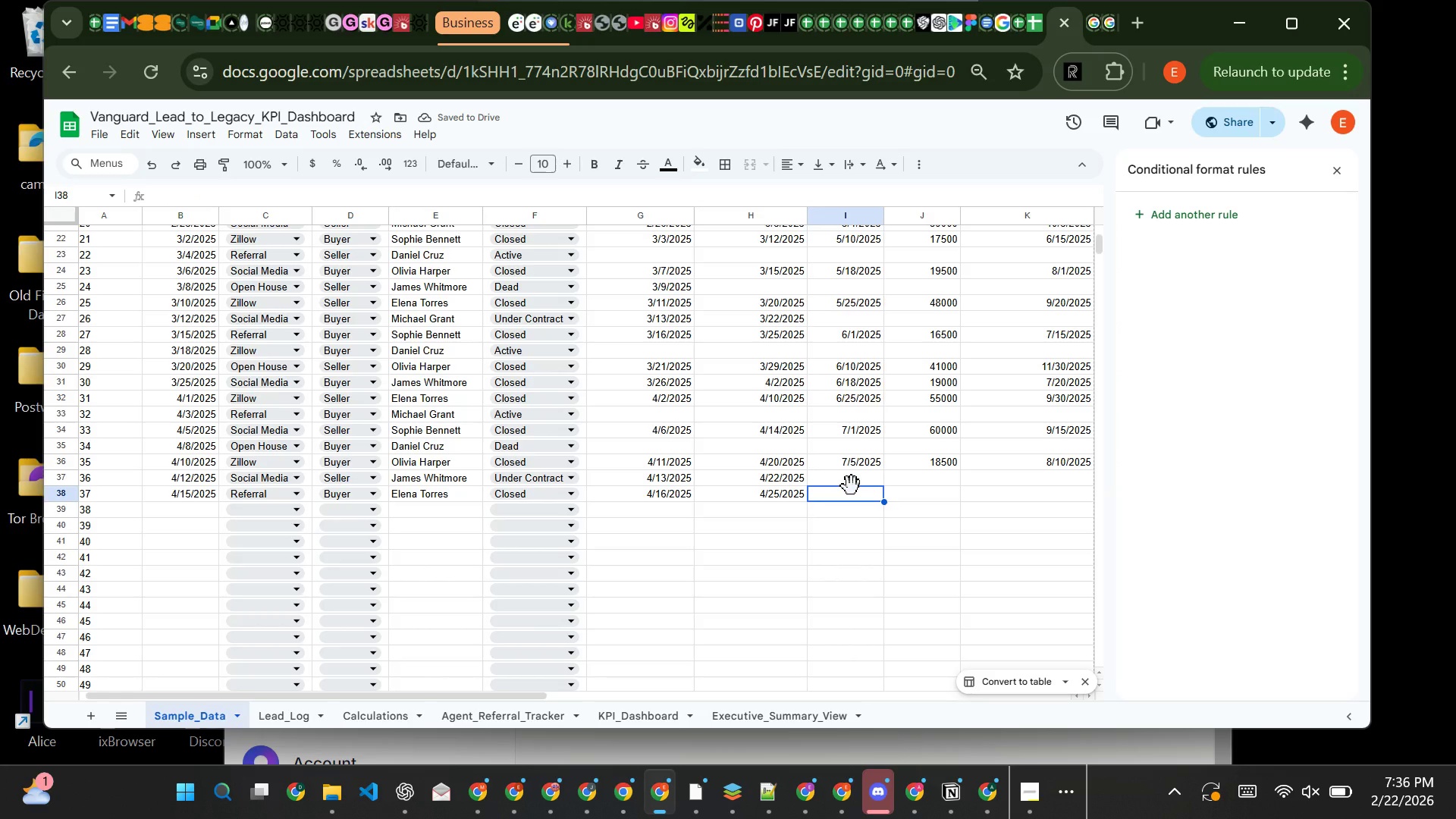 
type(7/17/)
 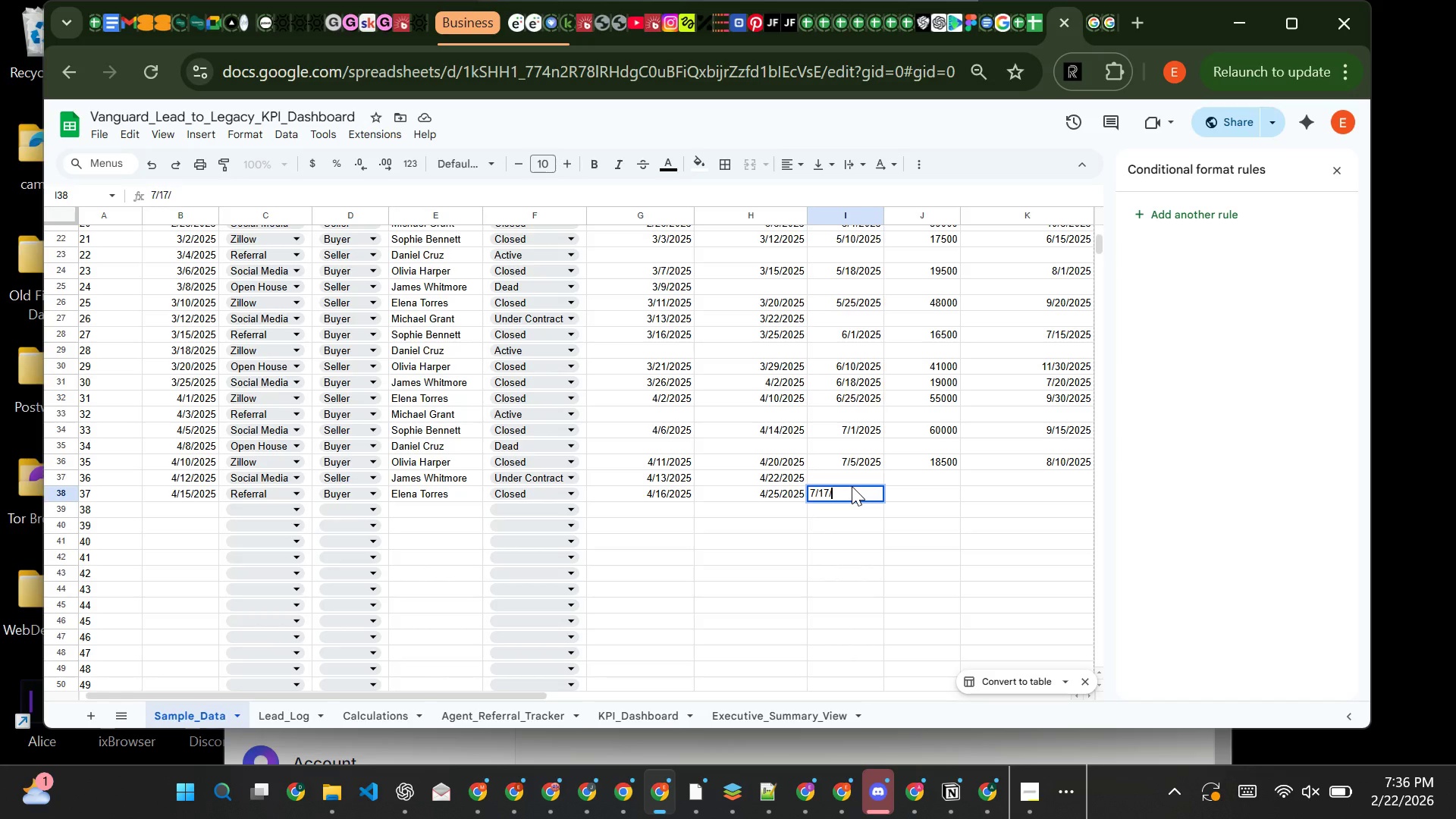 
key(Backspace)
key(Backspace)
type(2/2025)
 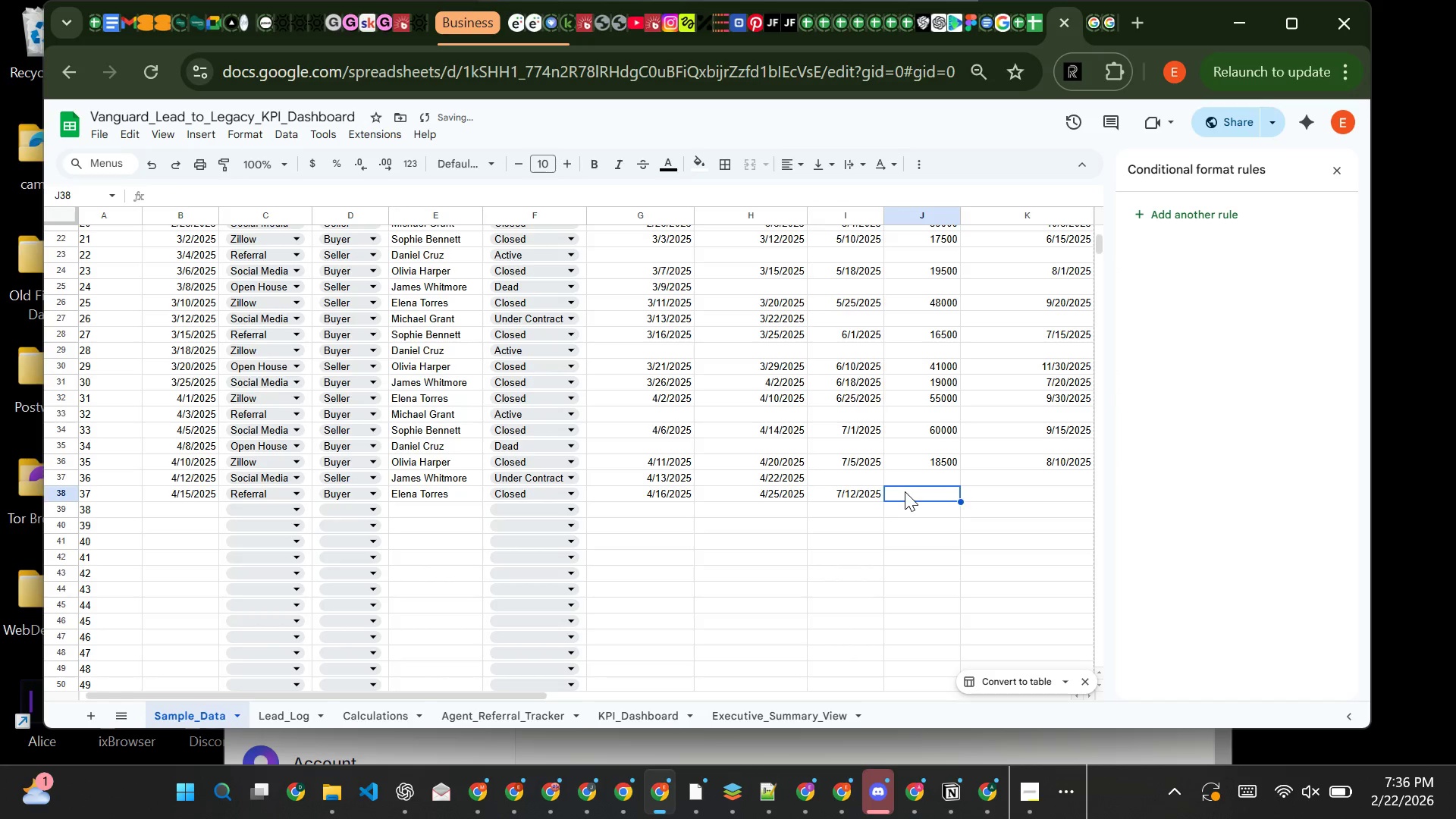 
left_click([905, 491])
 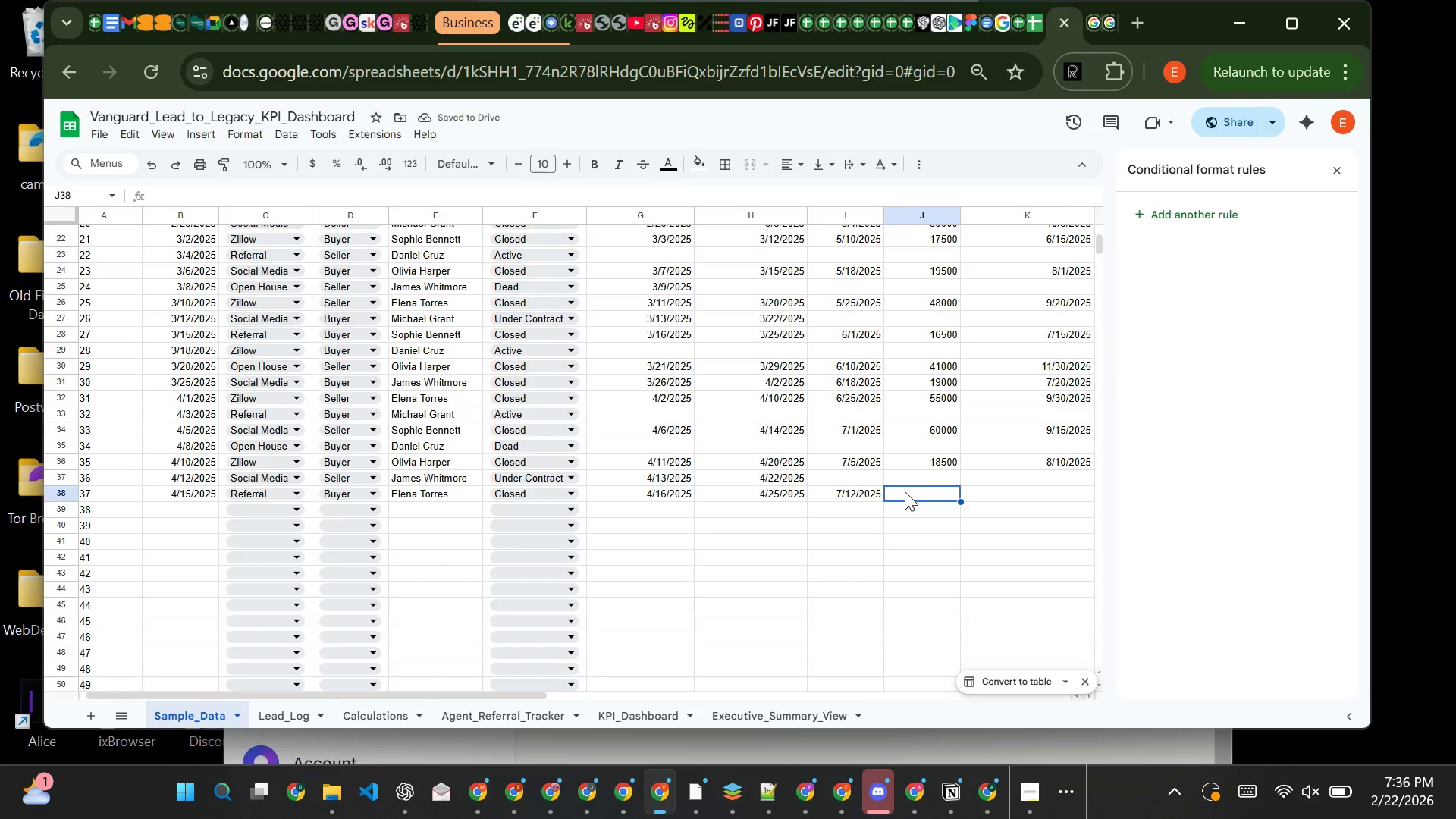 
type(17000)
 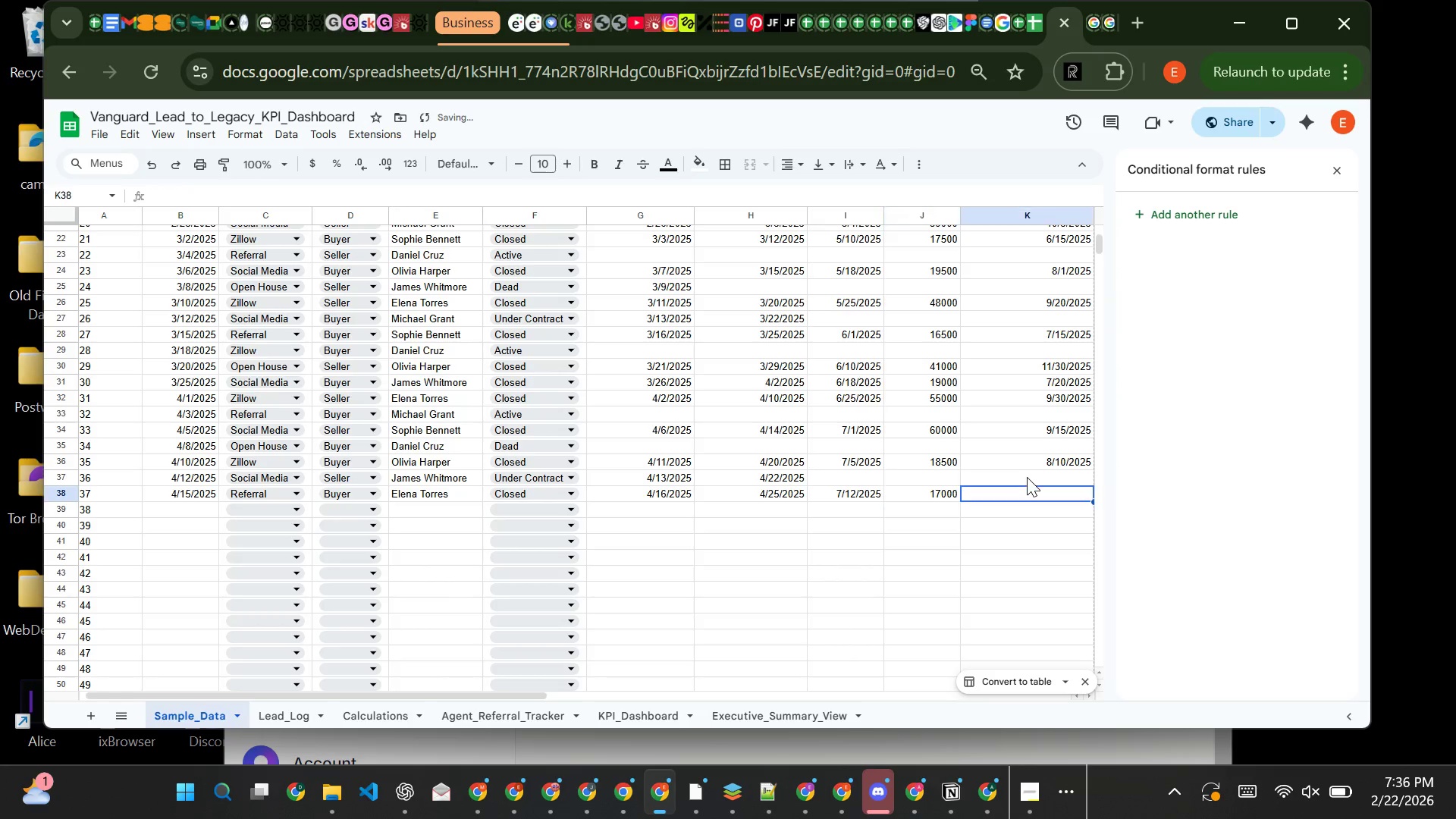 
key(Tab)
type(10/10/2025)
 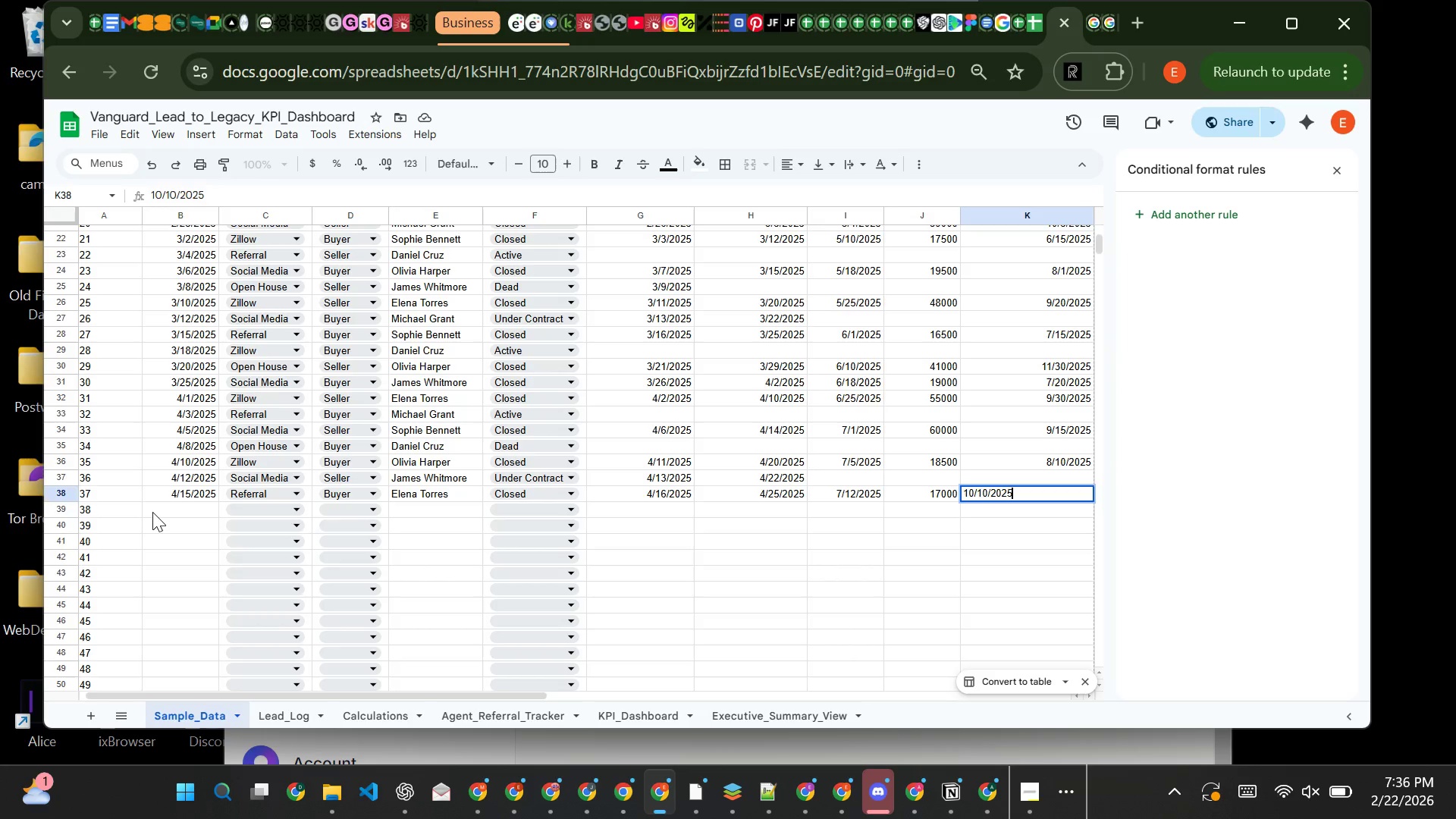 
left_click([152, 512])
 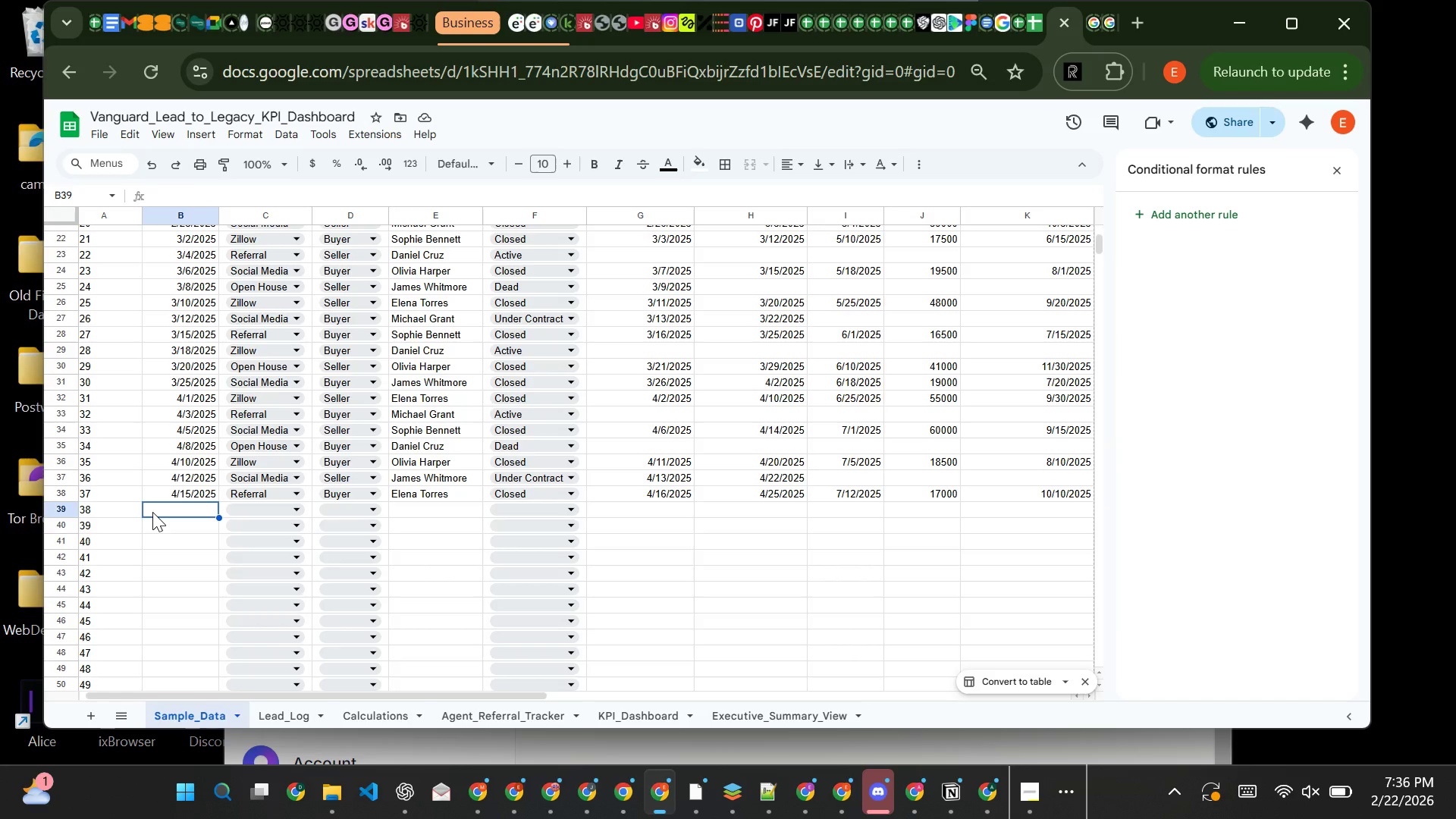 
wait(6.88)
 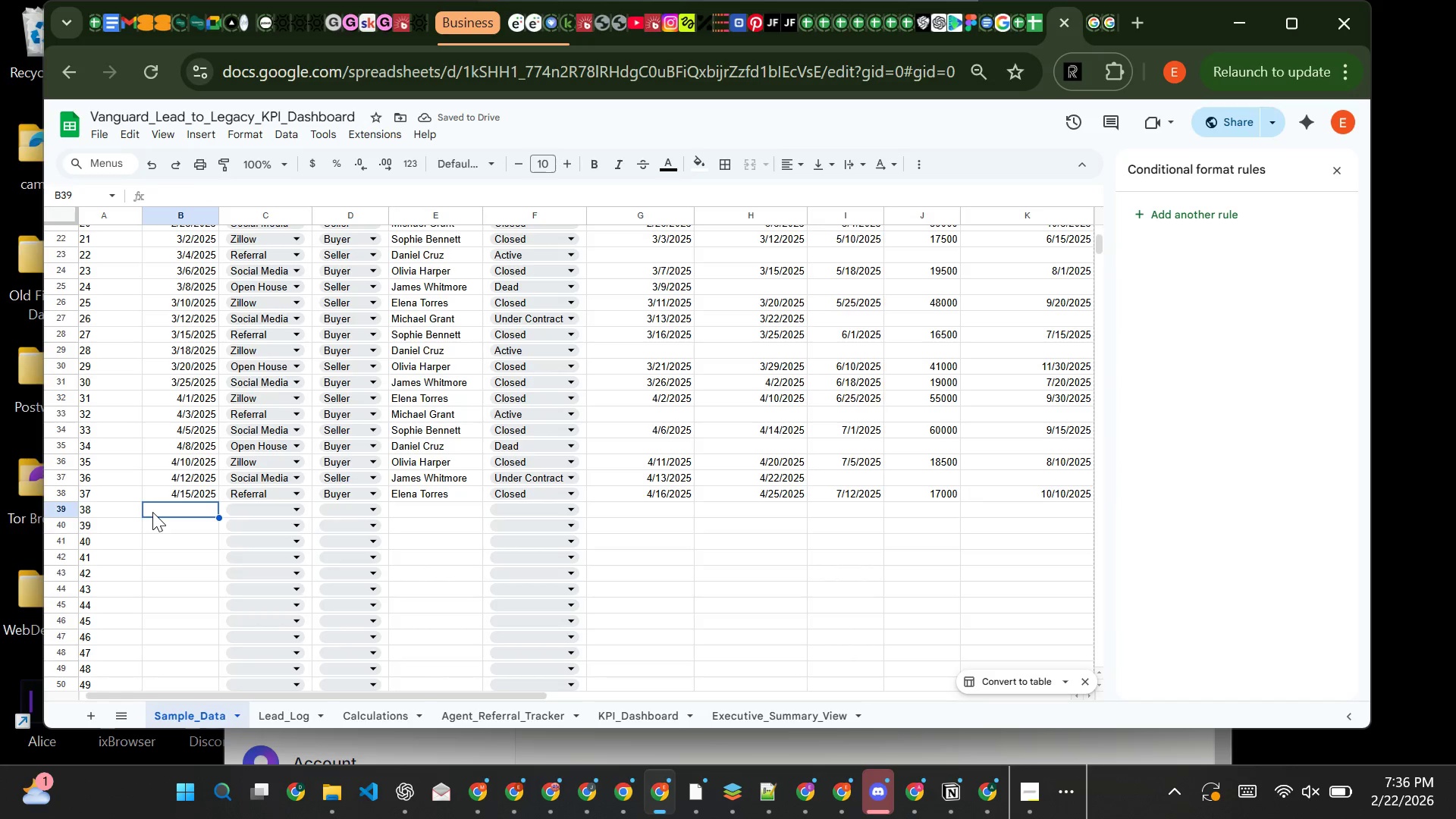 
type(4/18/2025)
 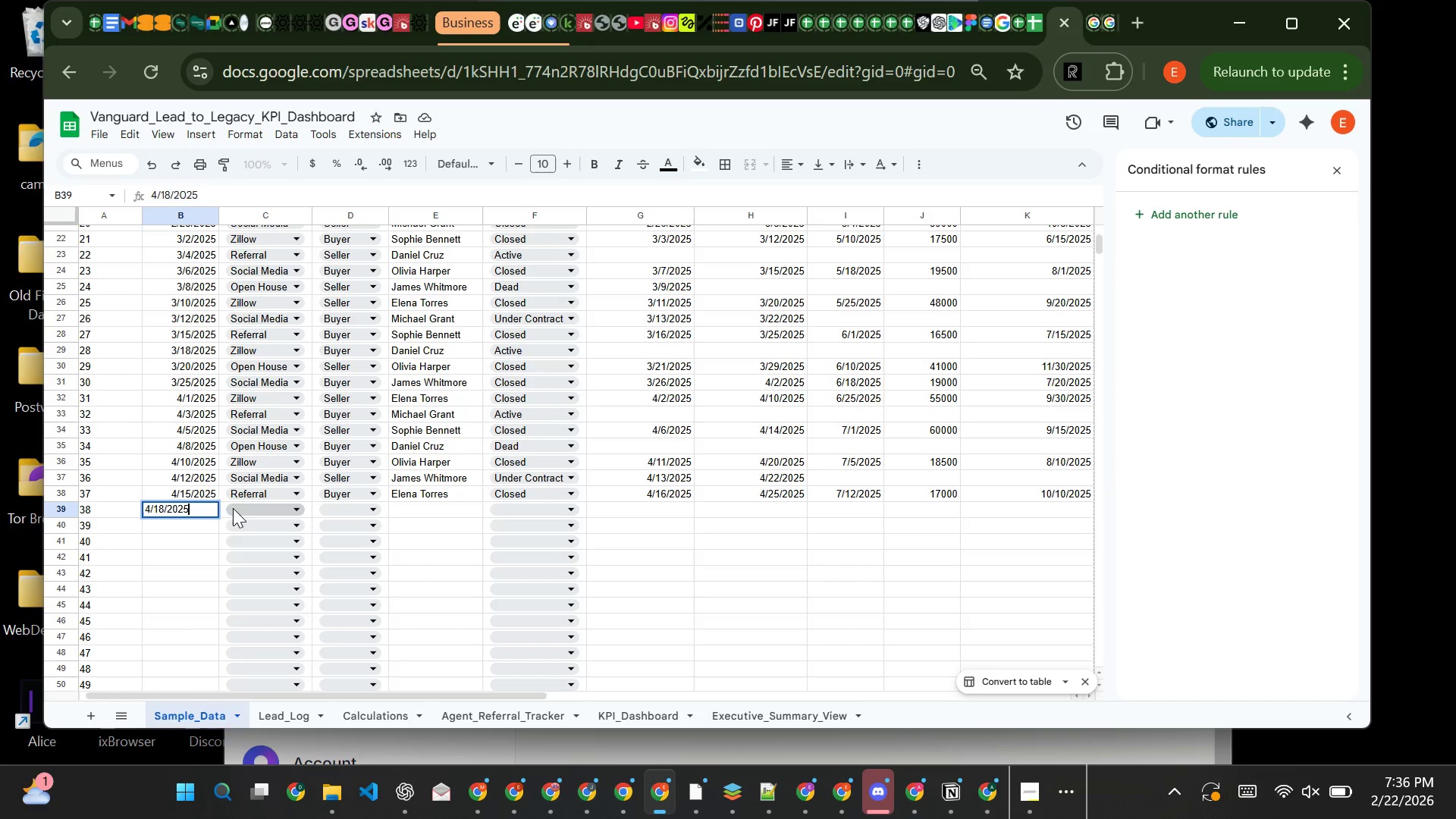 
left_click([233, 508])
 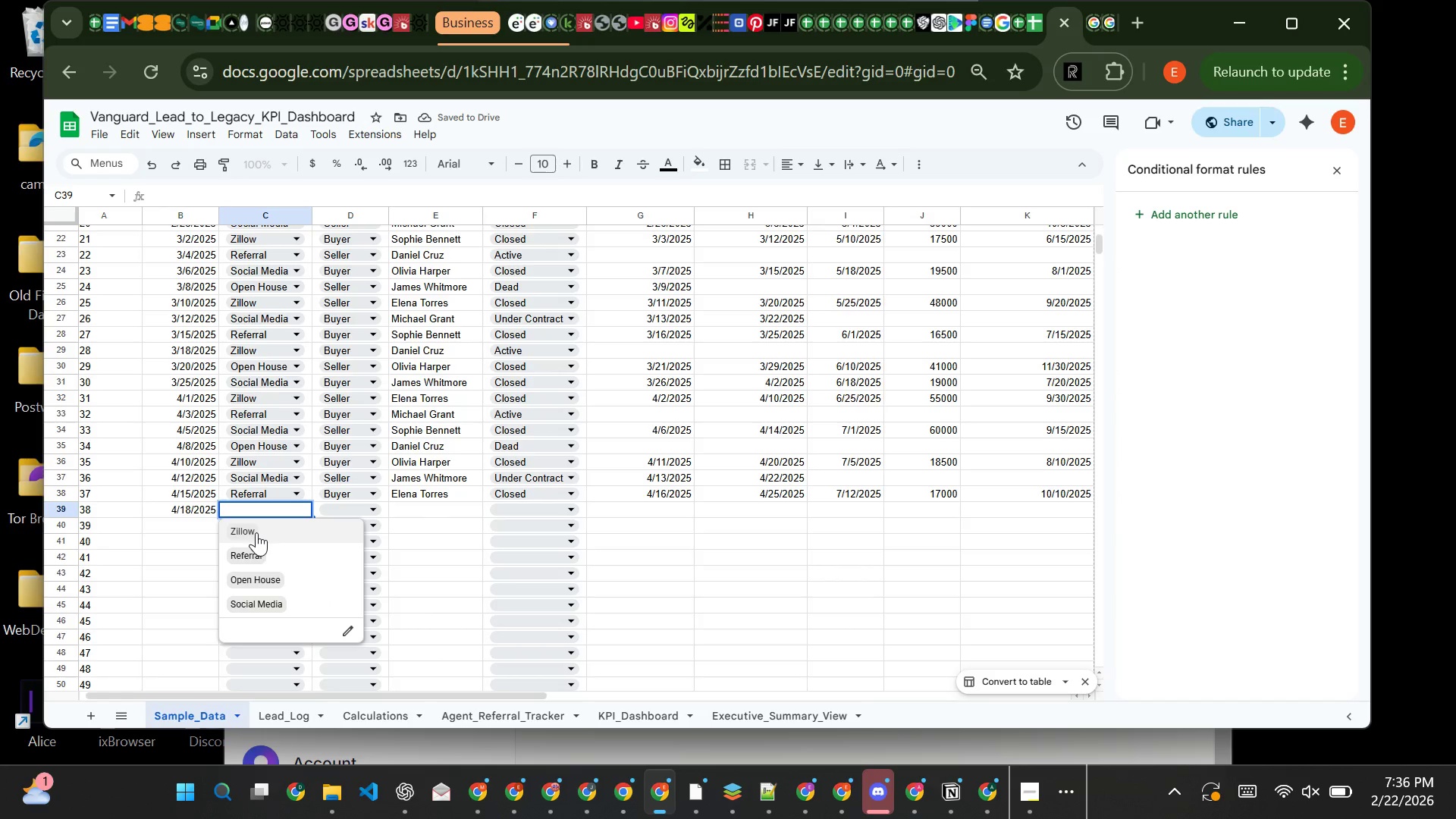 
left_click([256, 532])
 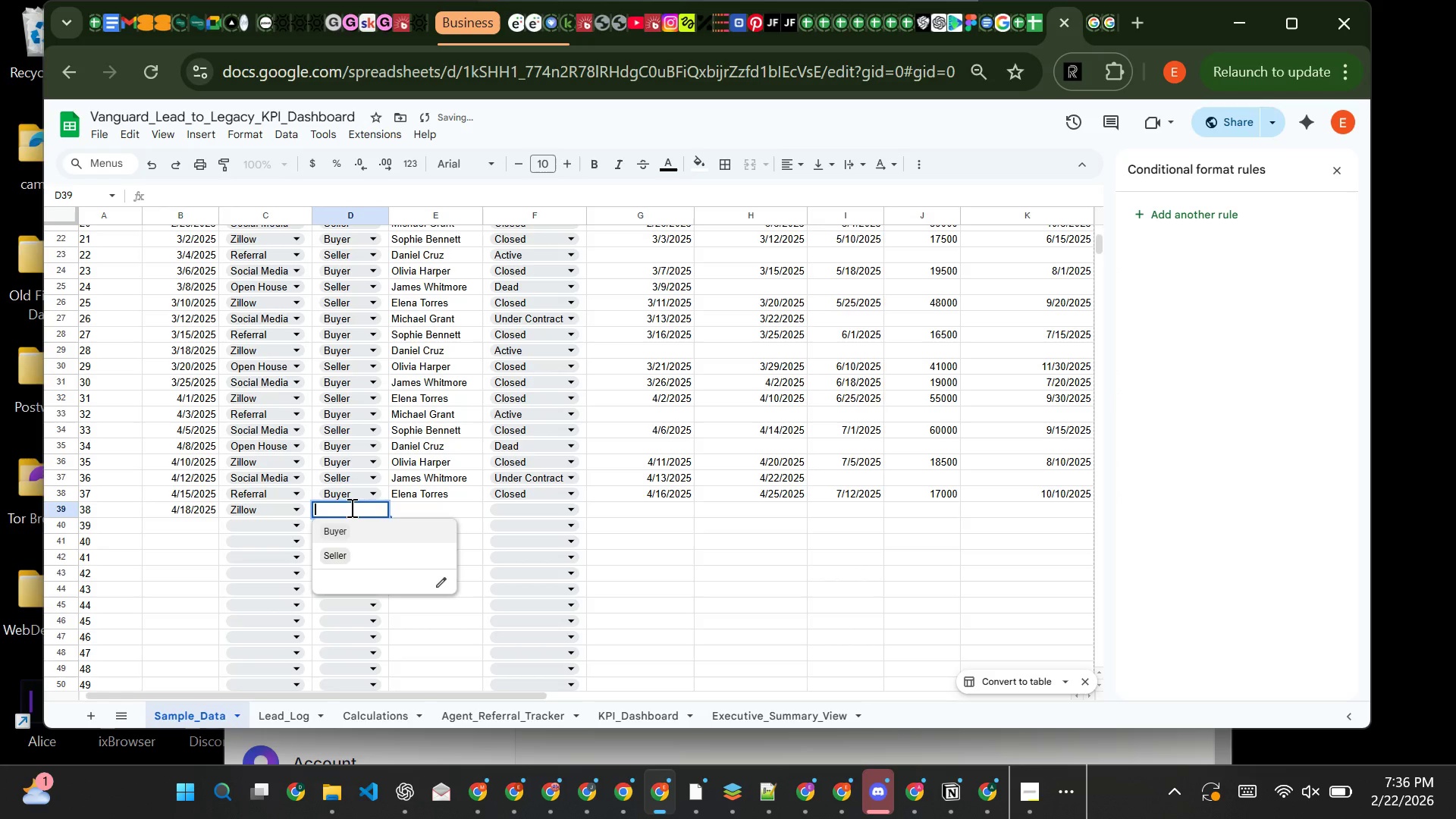 
left_click([350, 507])
 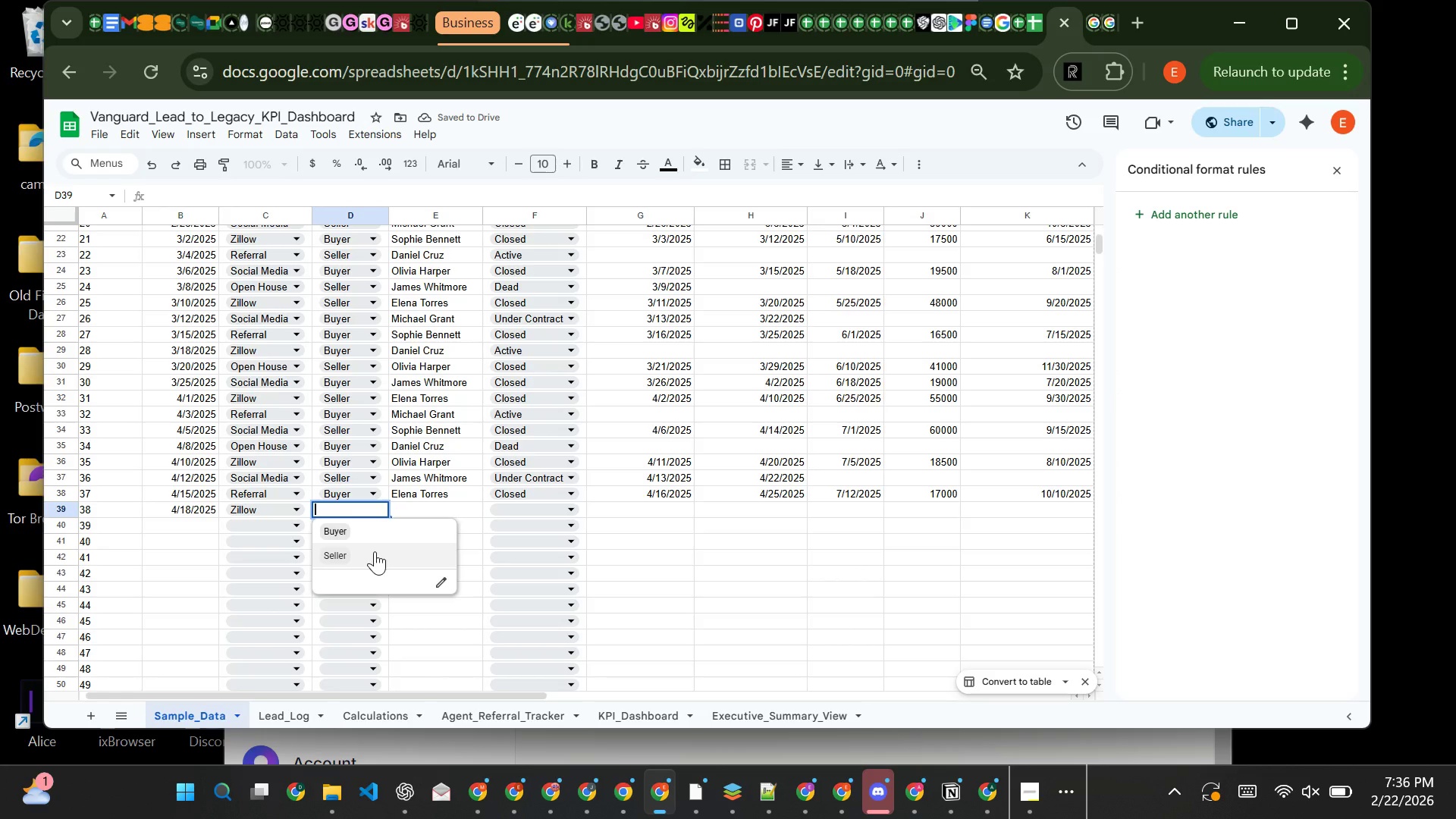 
left_click([375, 551])
 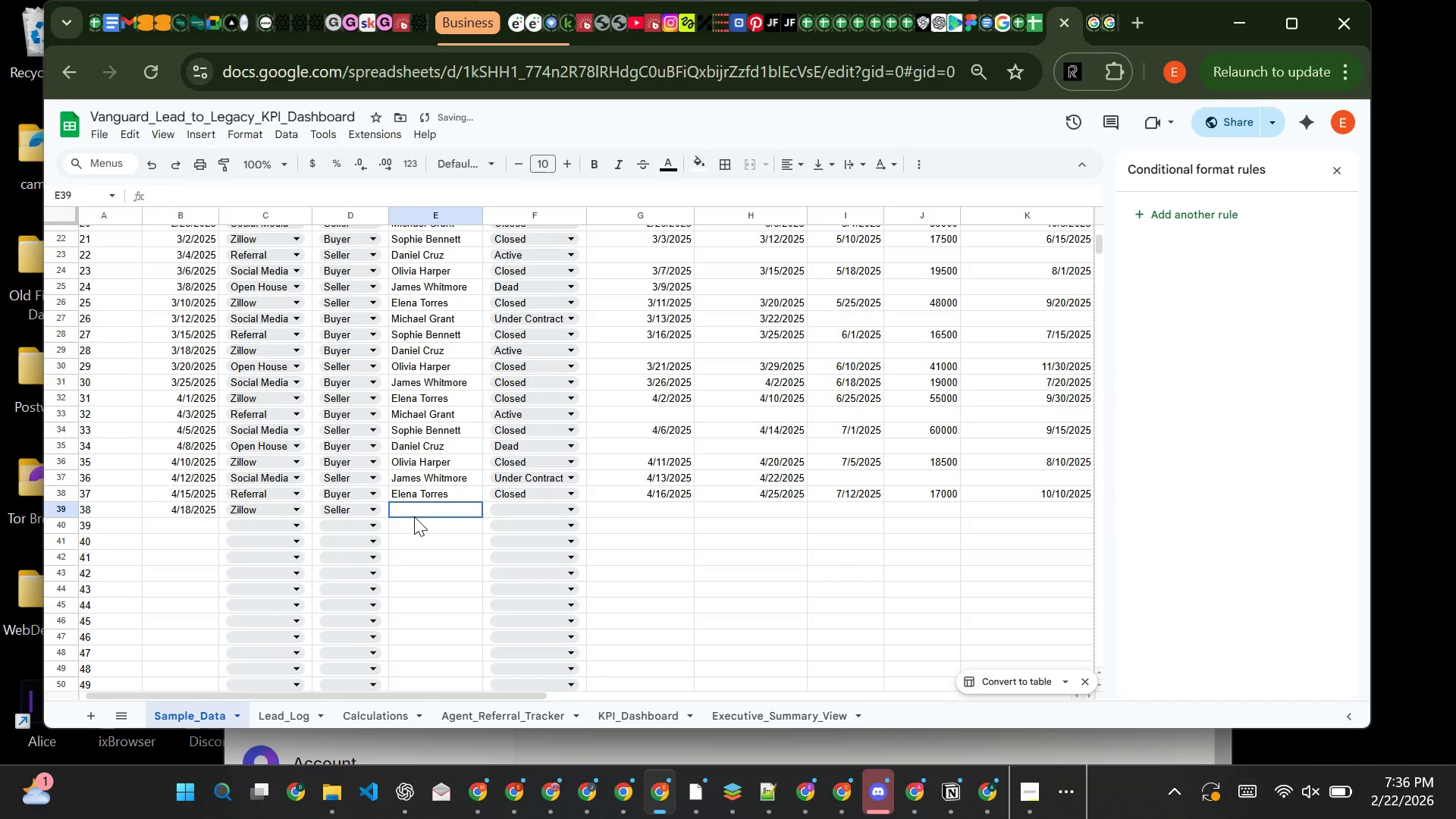 
left_click([414, 516])
 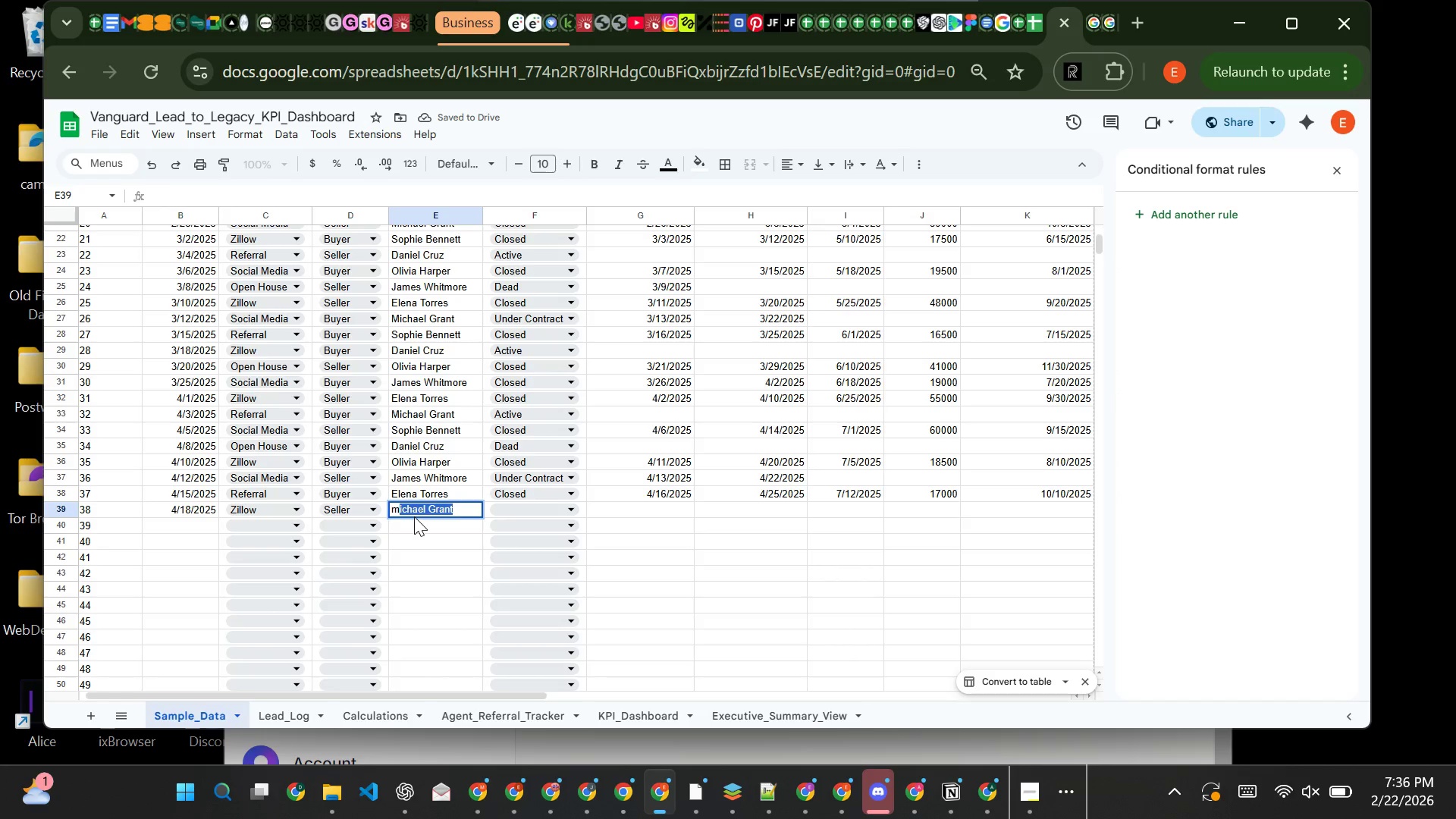 
key(CapsLock)
 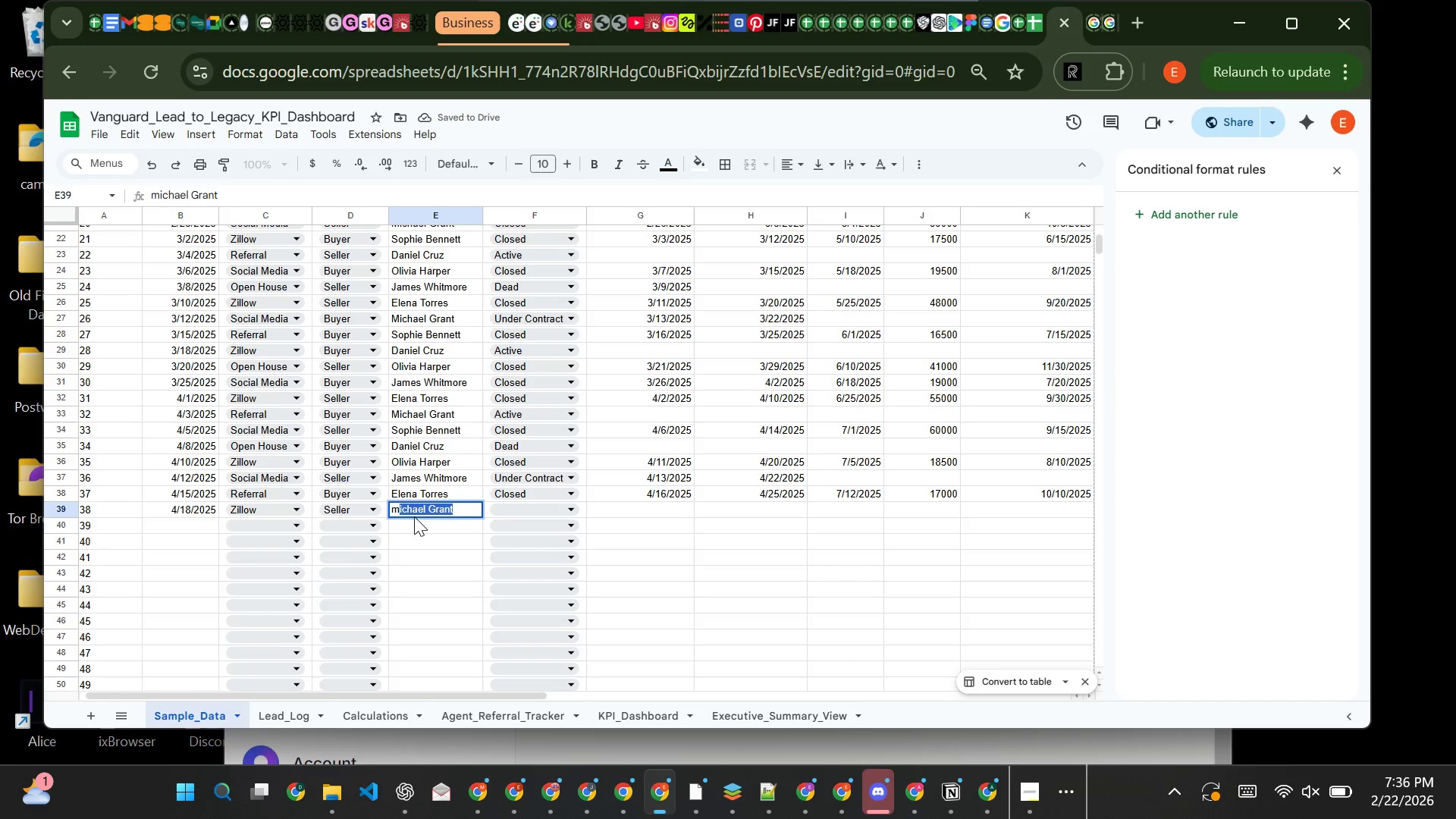 
key(M)
 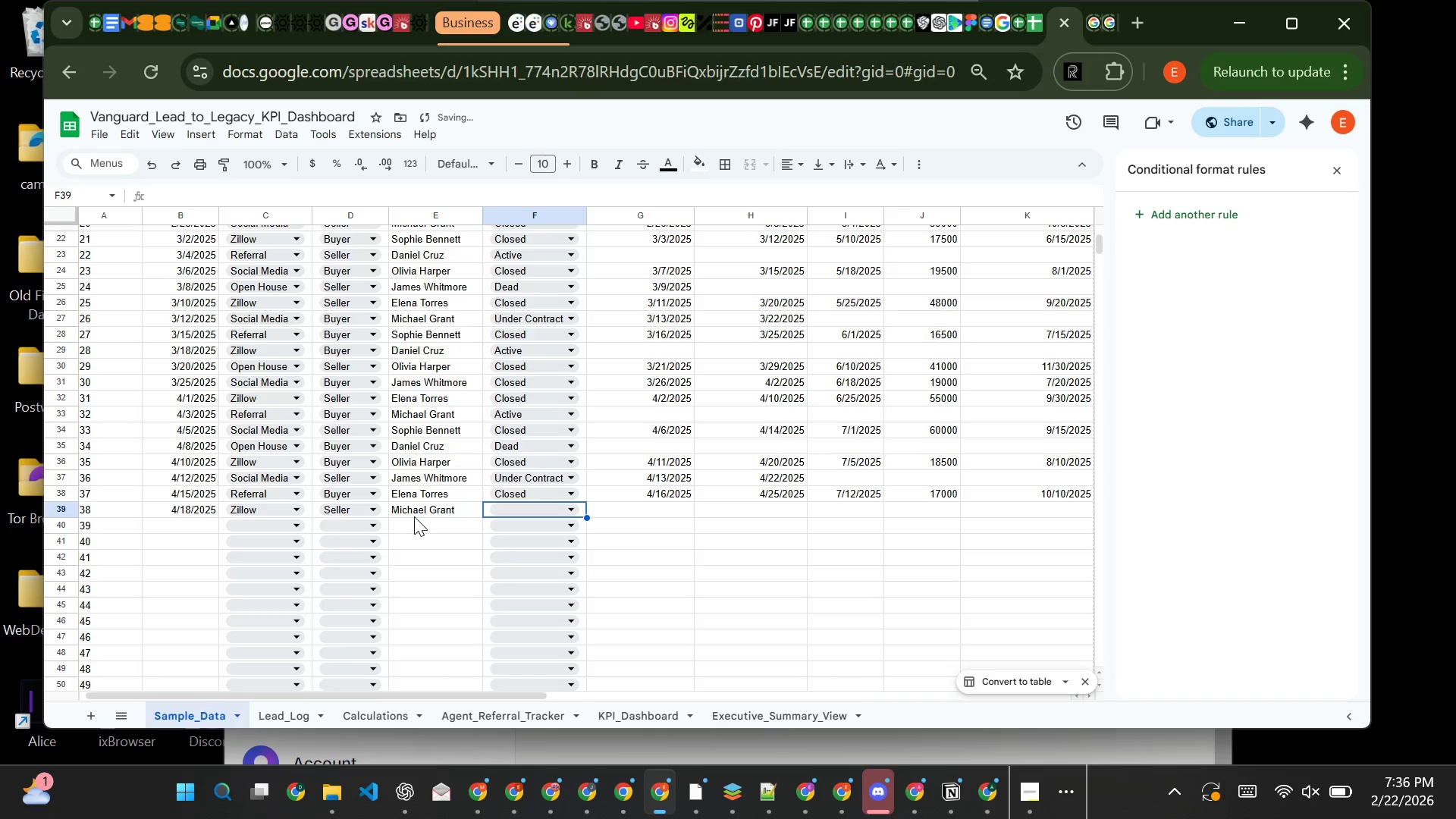 
key(ArrowRight)
 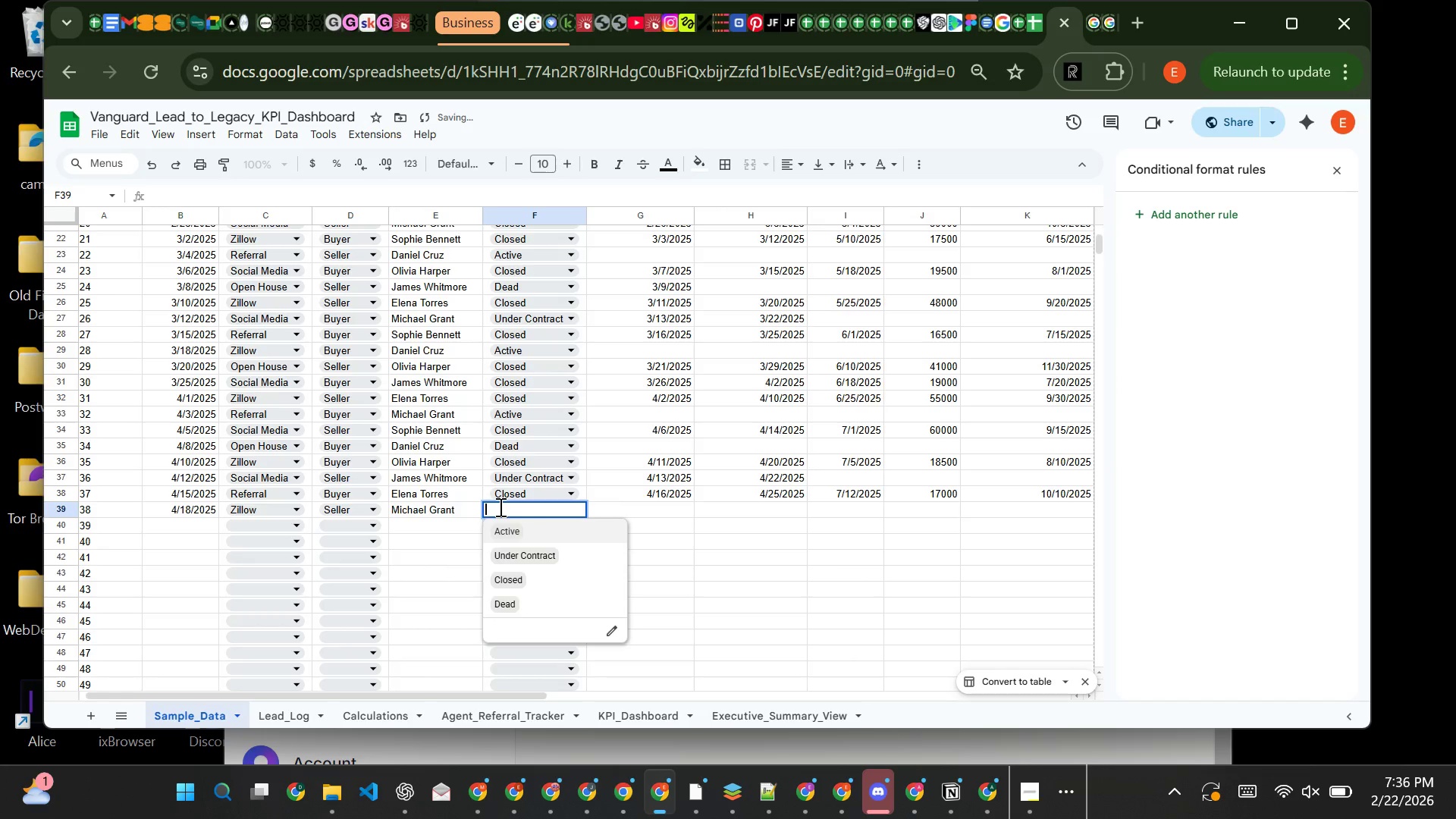 
left_click([499, 507])
 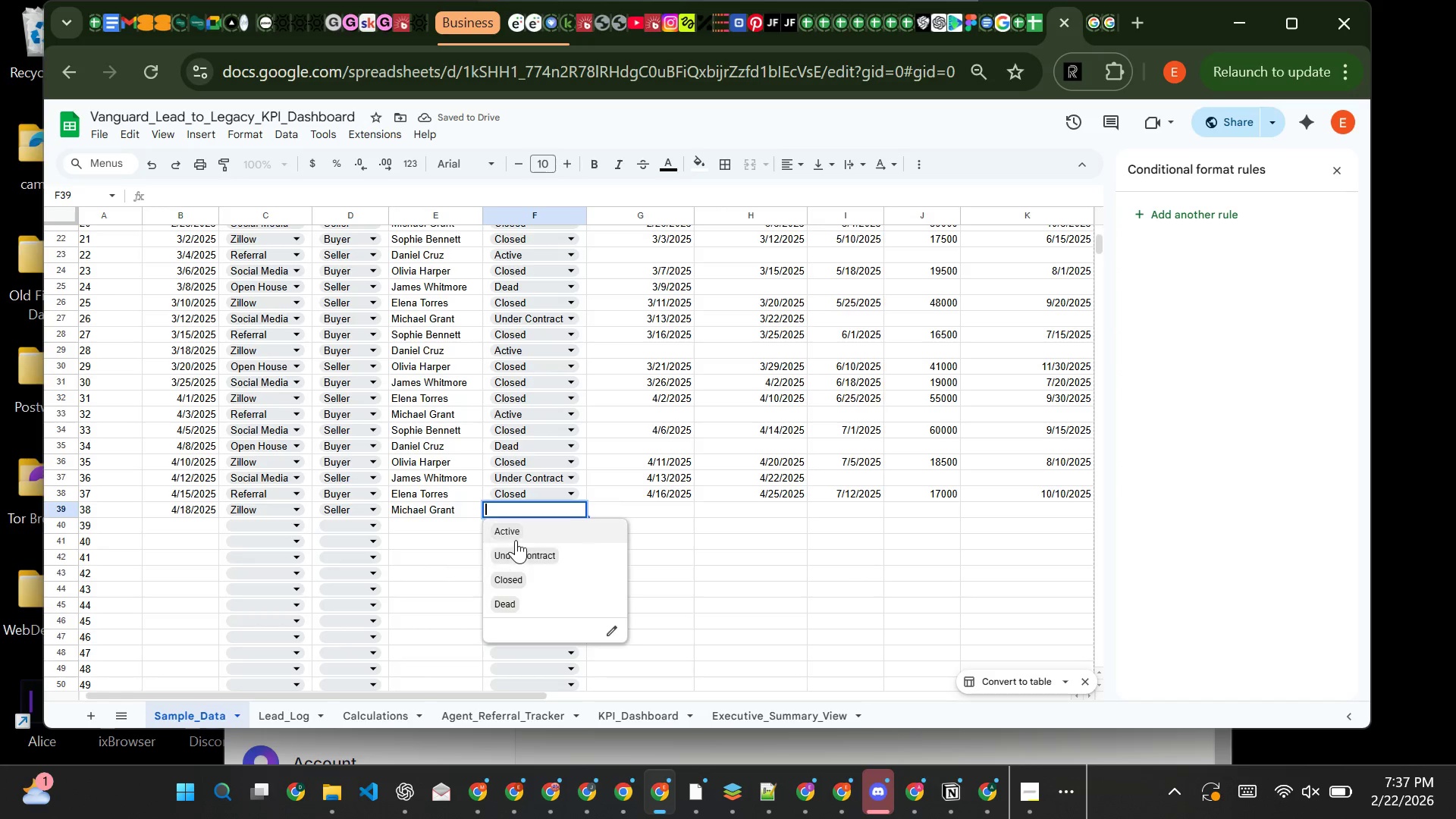 
left_click([516, 536])
 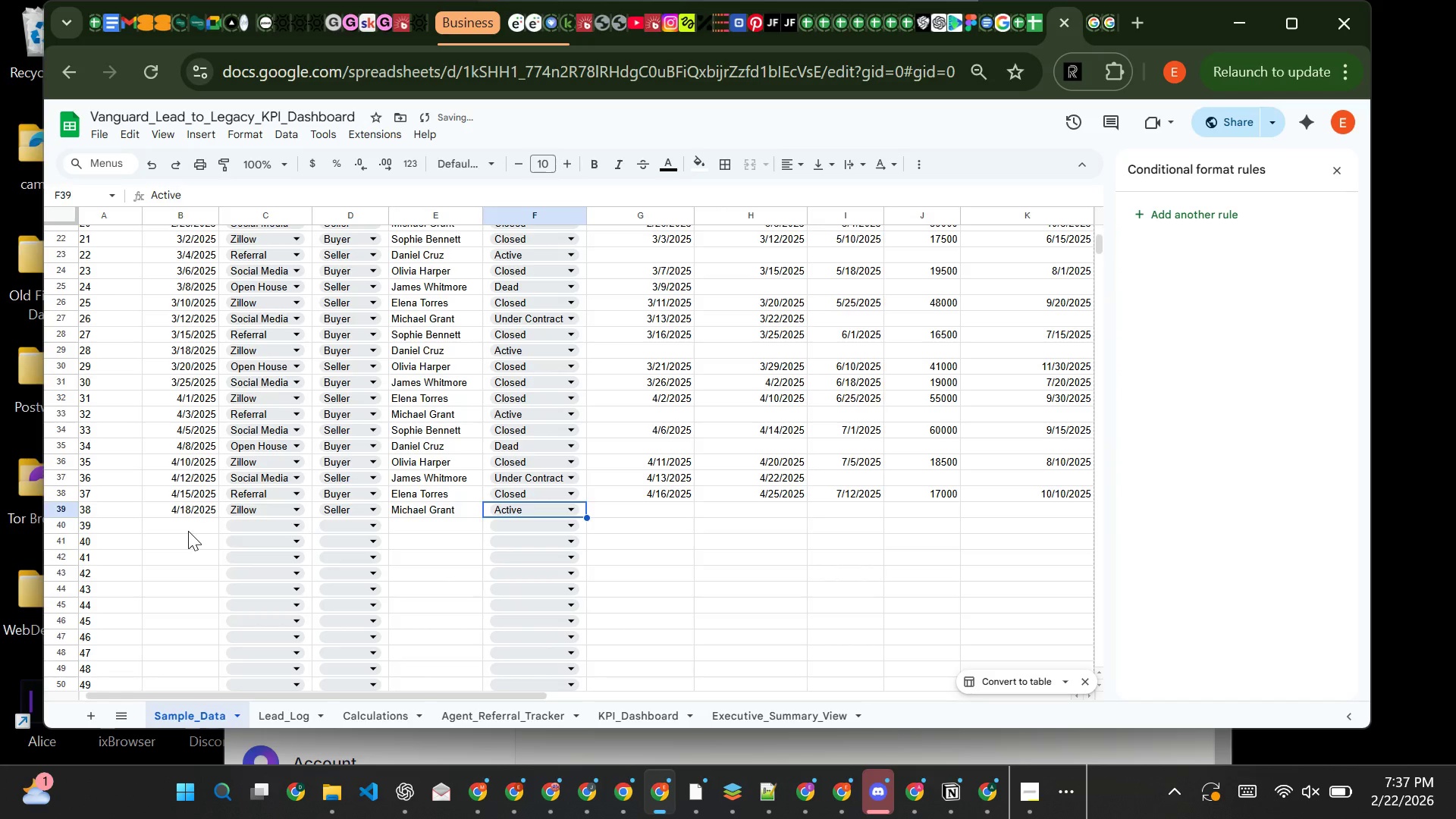 
left_click([188, 531])
 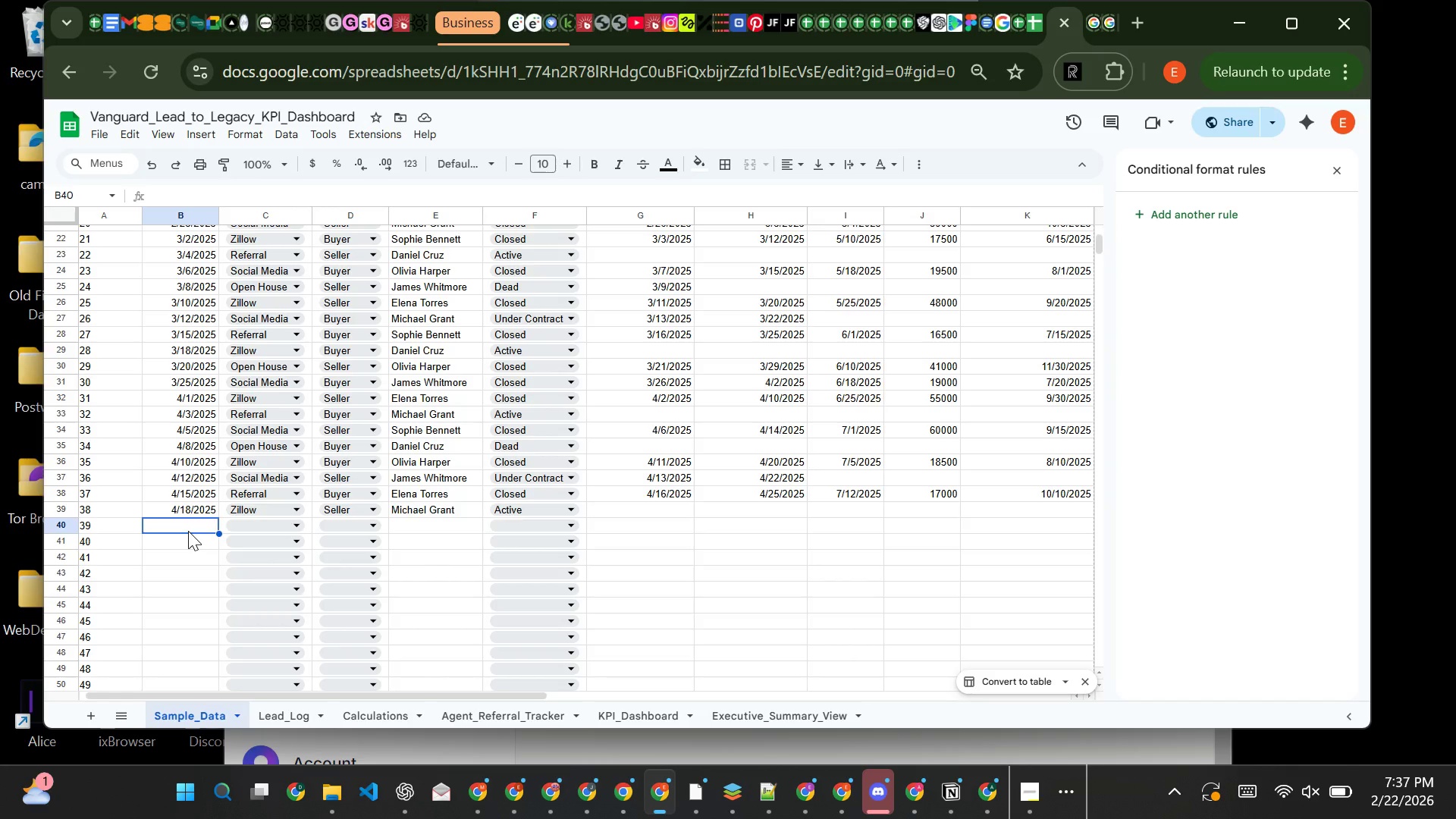 
type(4/10/2)
 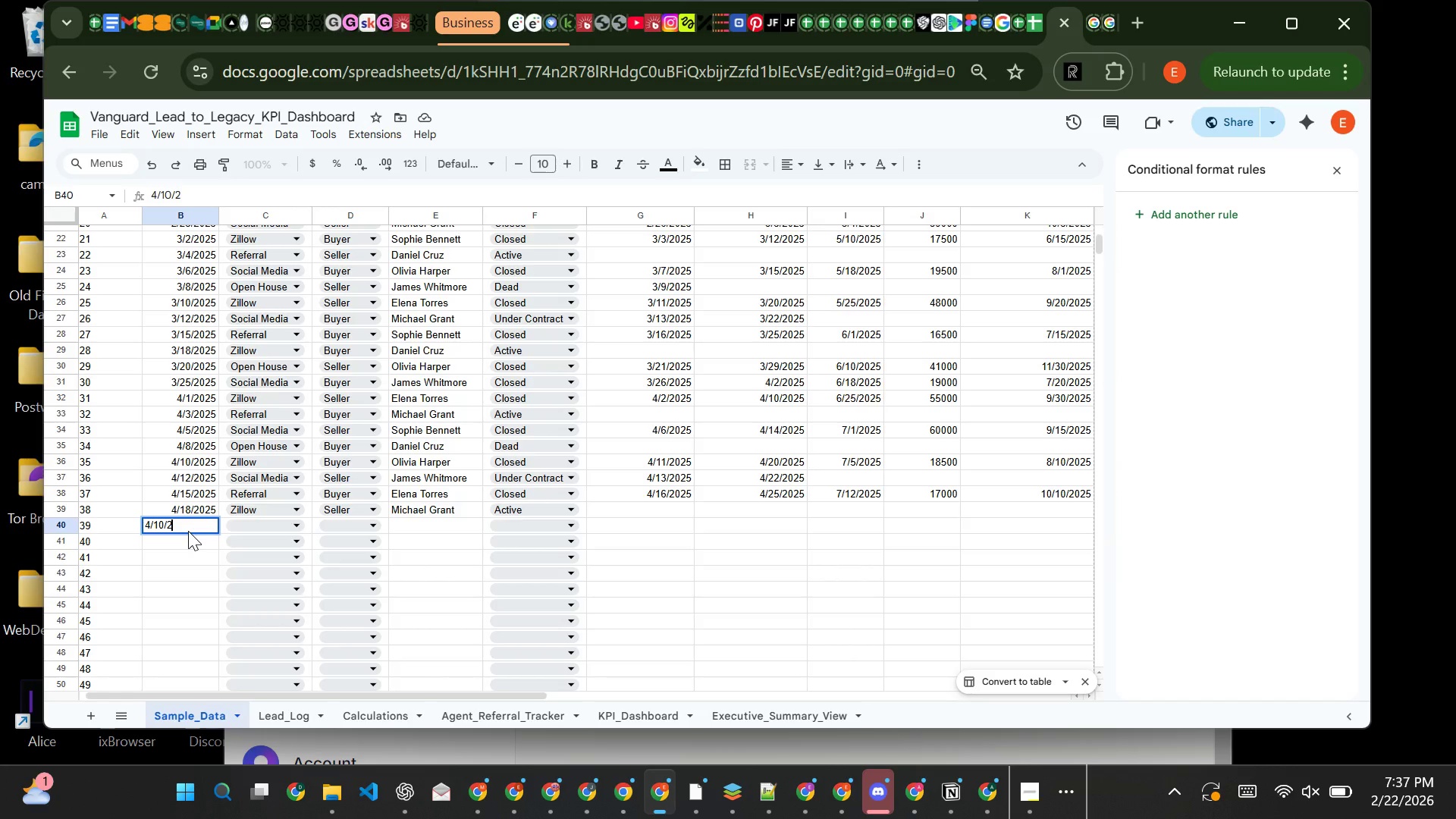 
key(Backspace)
key(Backspace)
key(Backspace)
key(Backspace)
type(20/2025)
 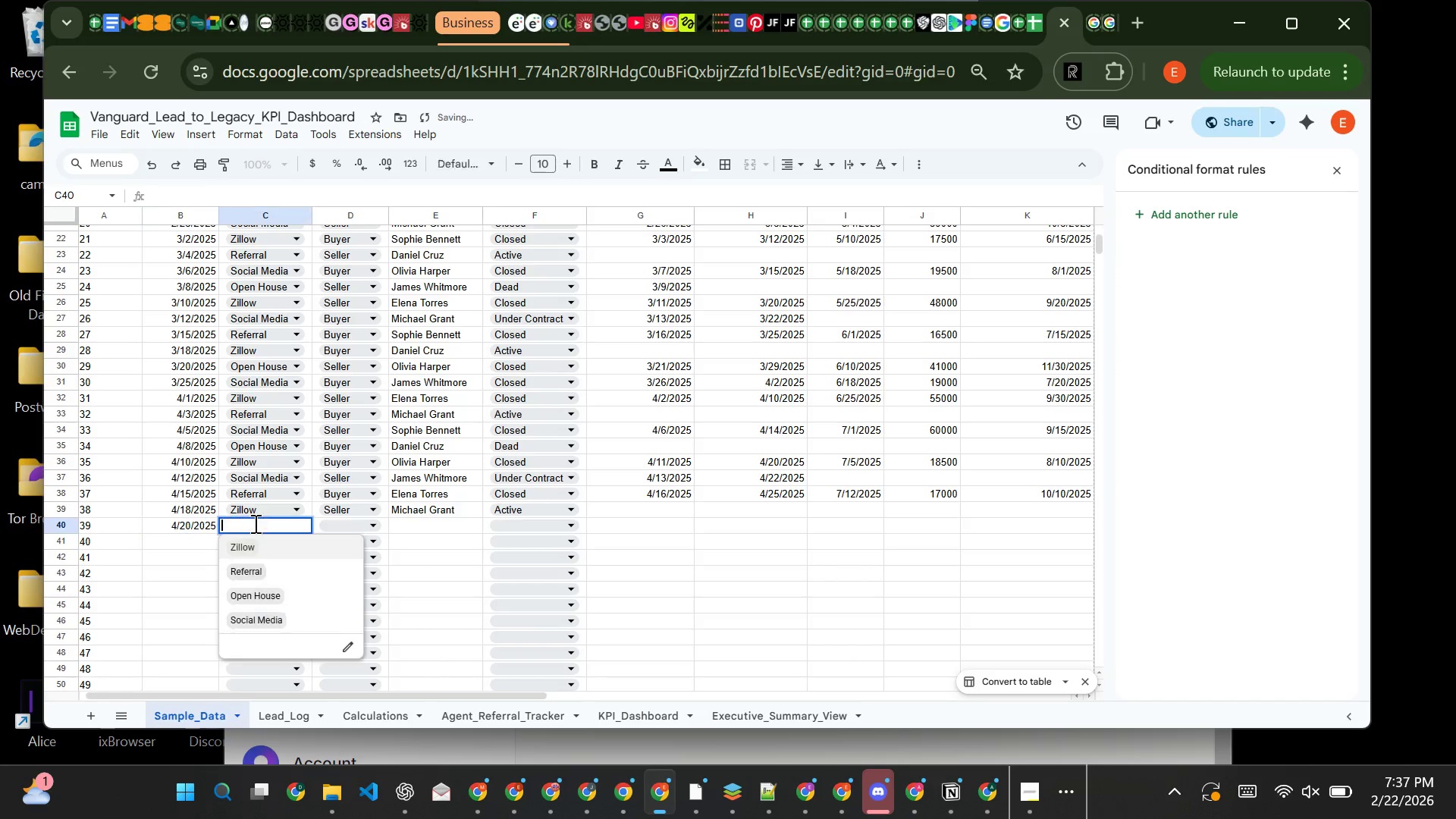 
left_click([254, 523])
 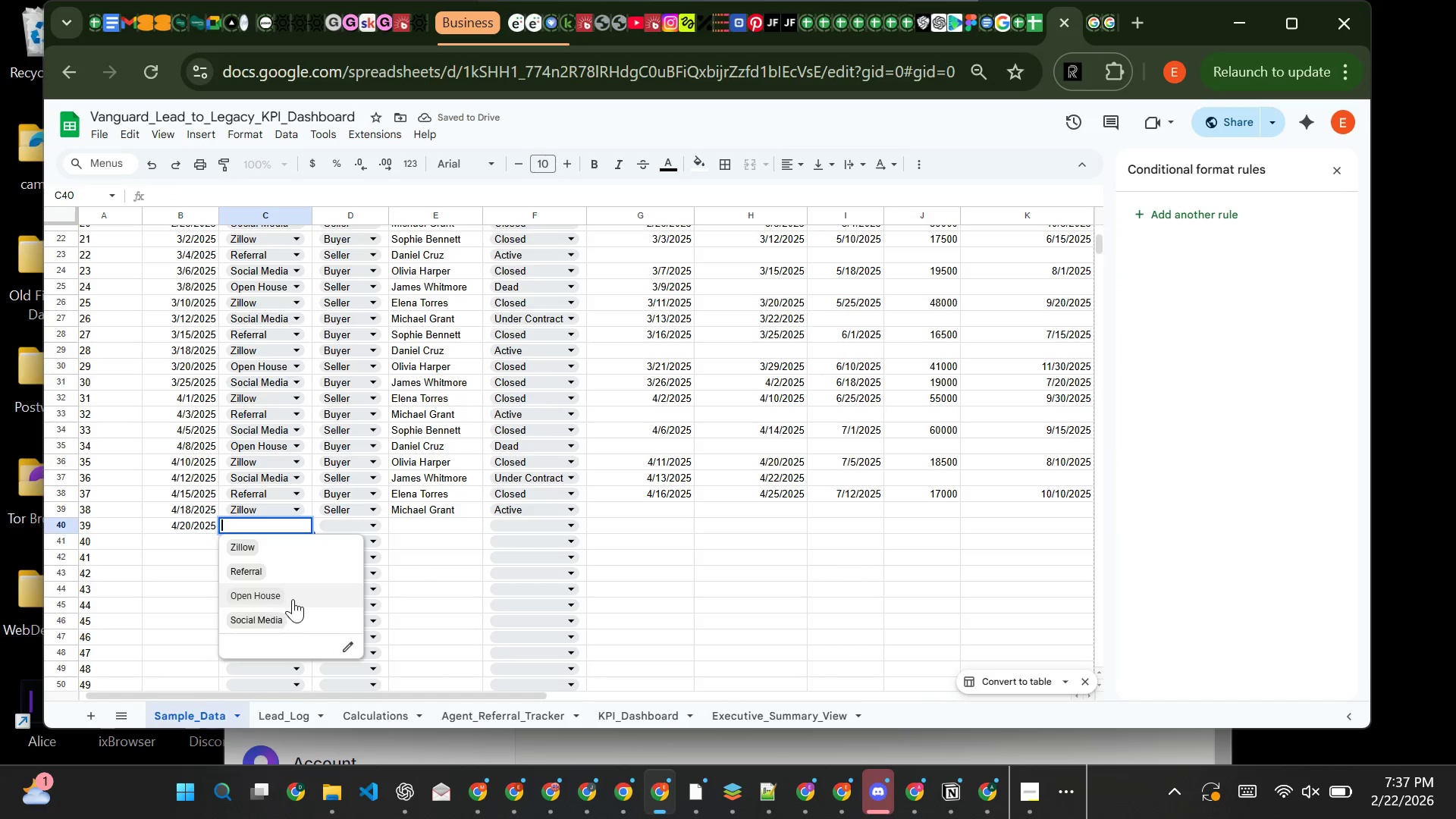 
left_click([294, 598])
 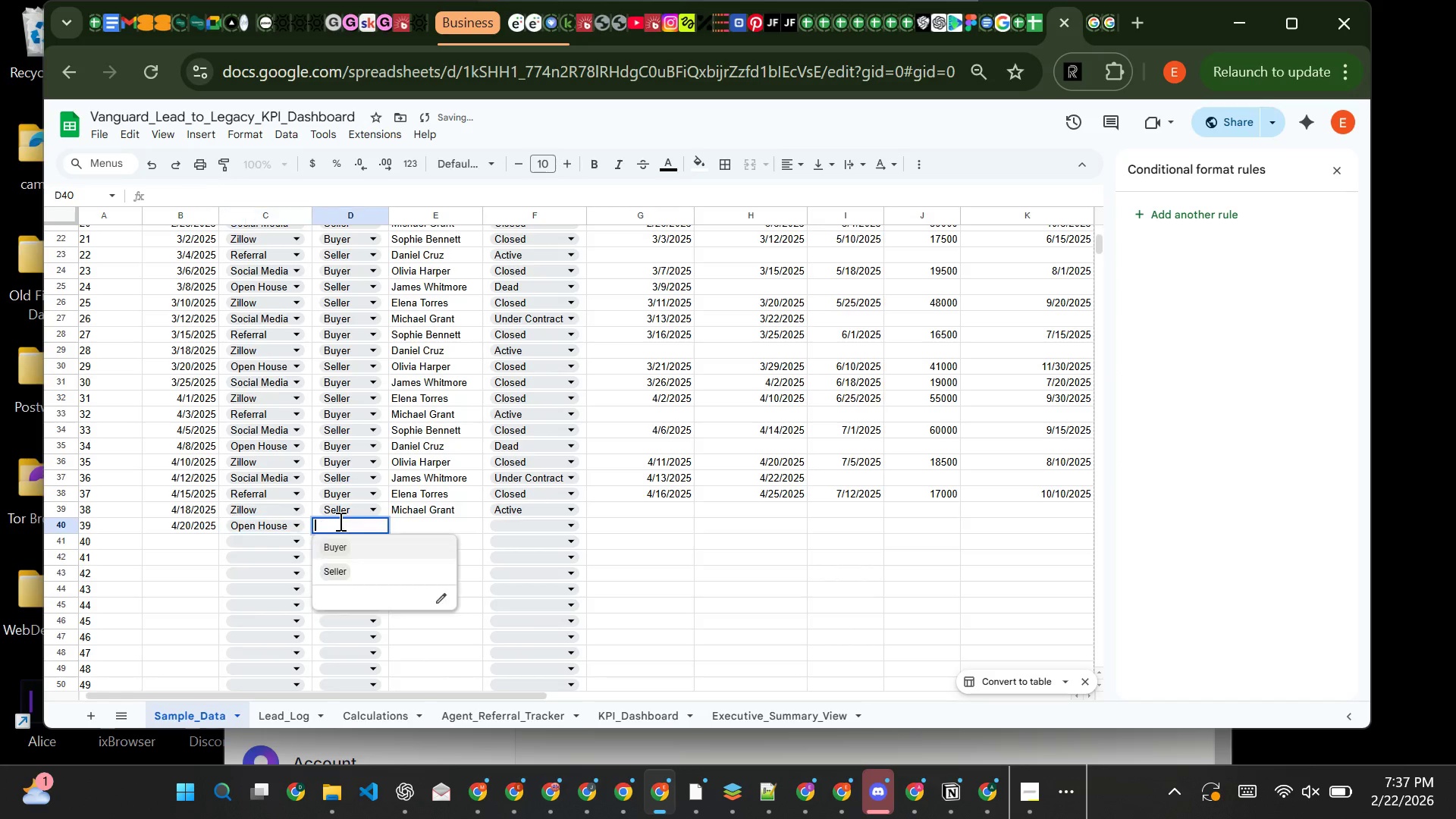 
left_click([339, 521])
 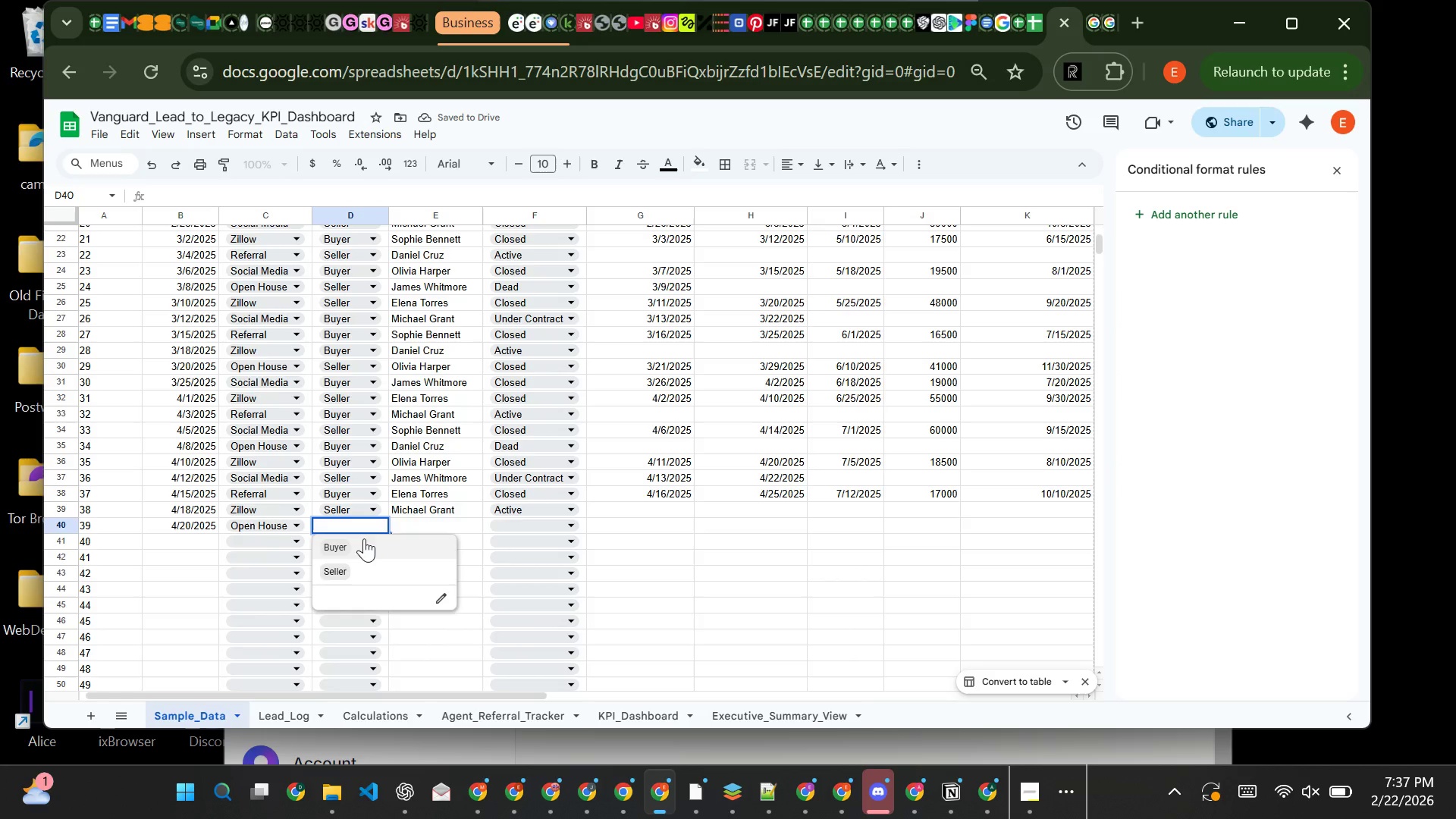 
left_click([364, 538])
 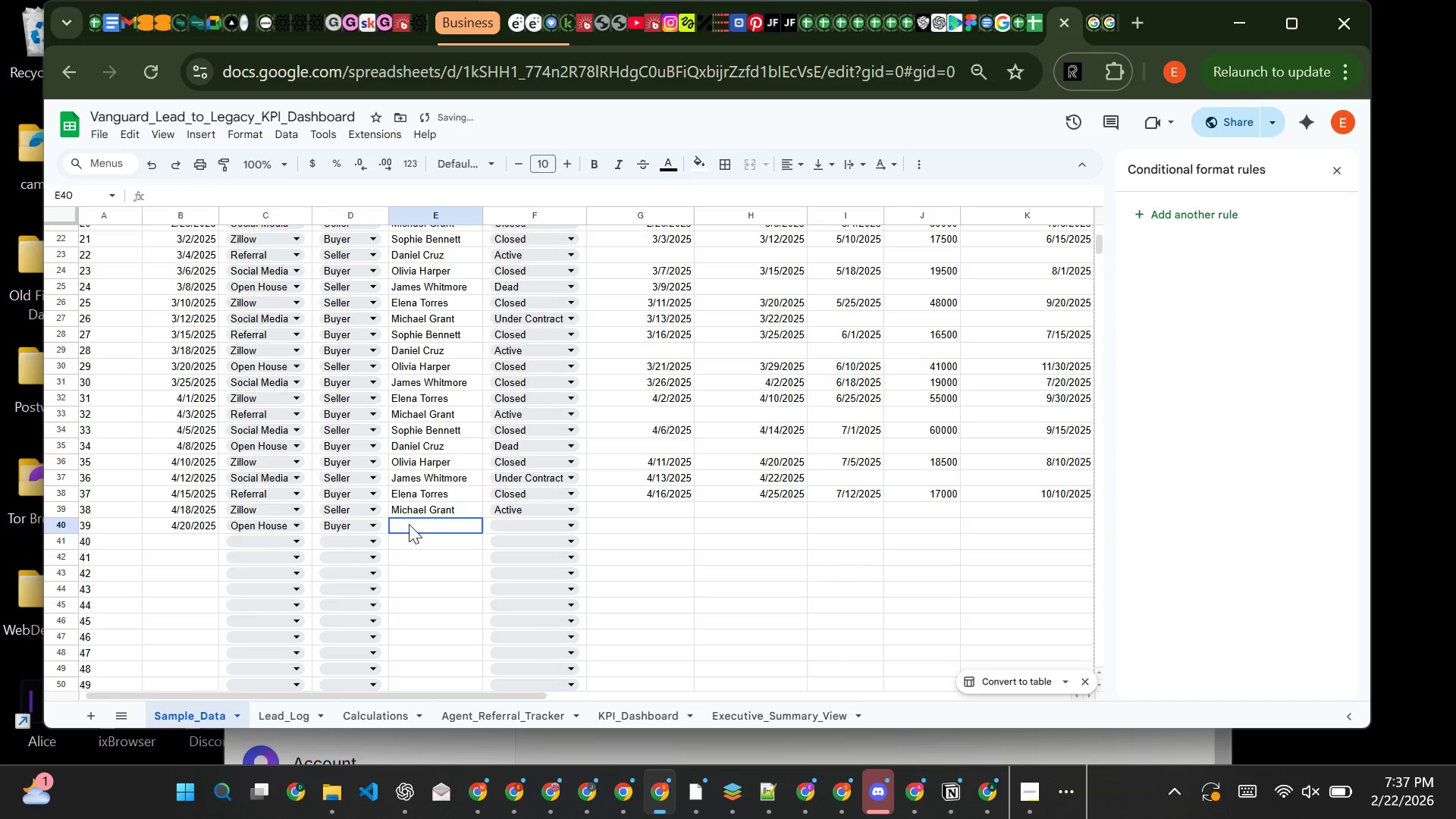 
left_click([409, 524])
 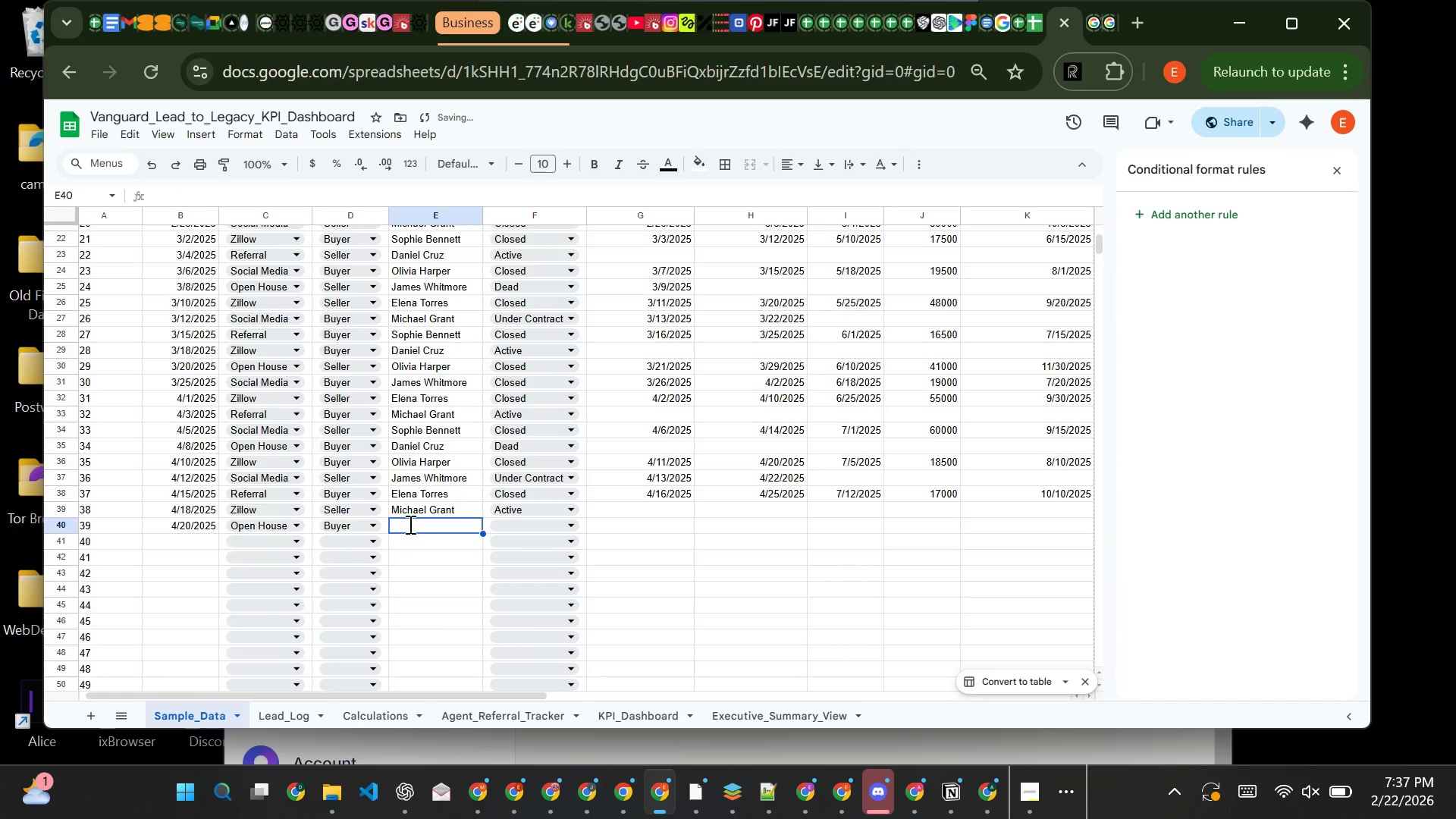 
key(CapsLock)
 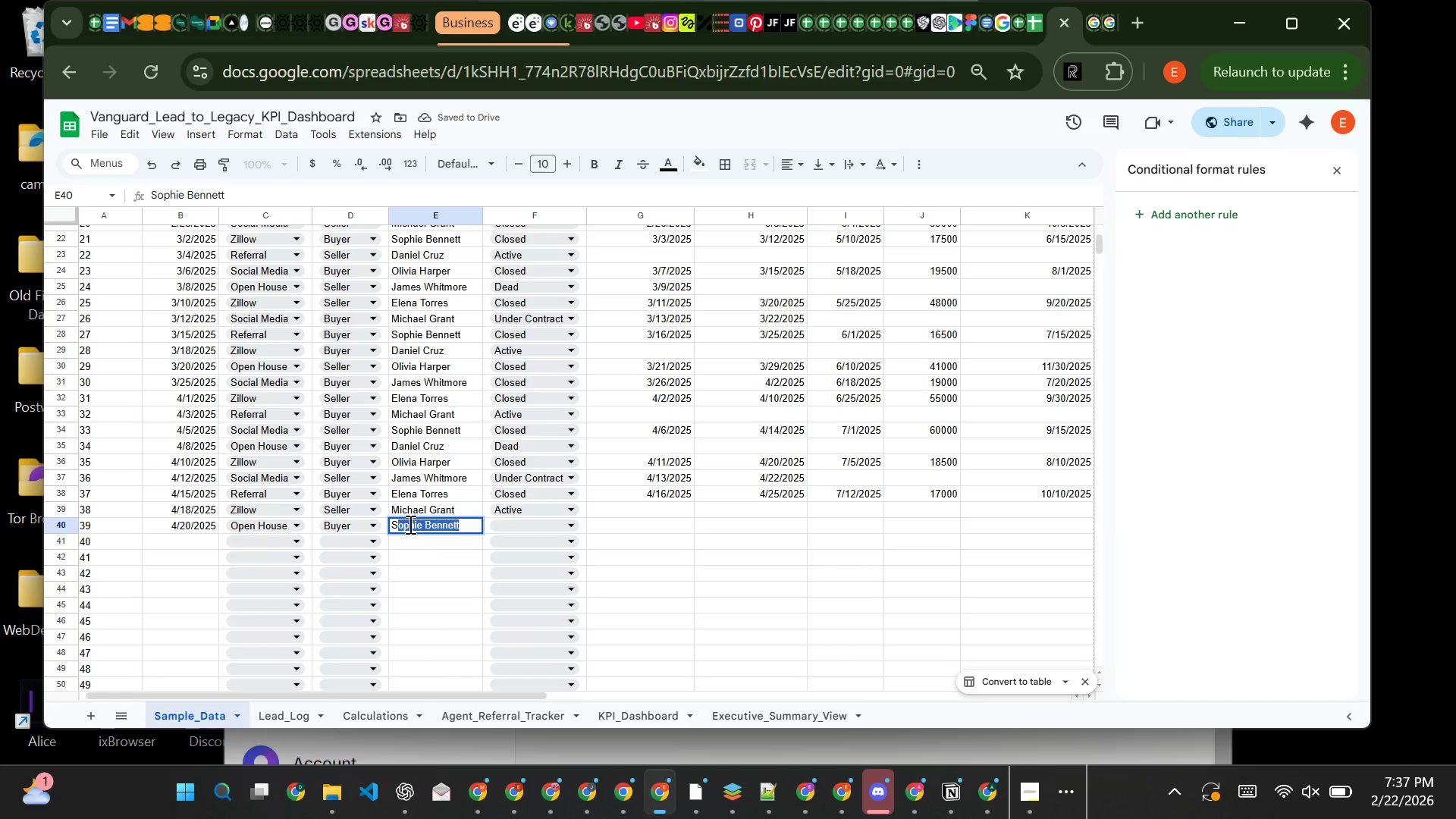 
key(S)
 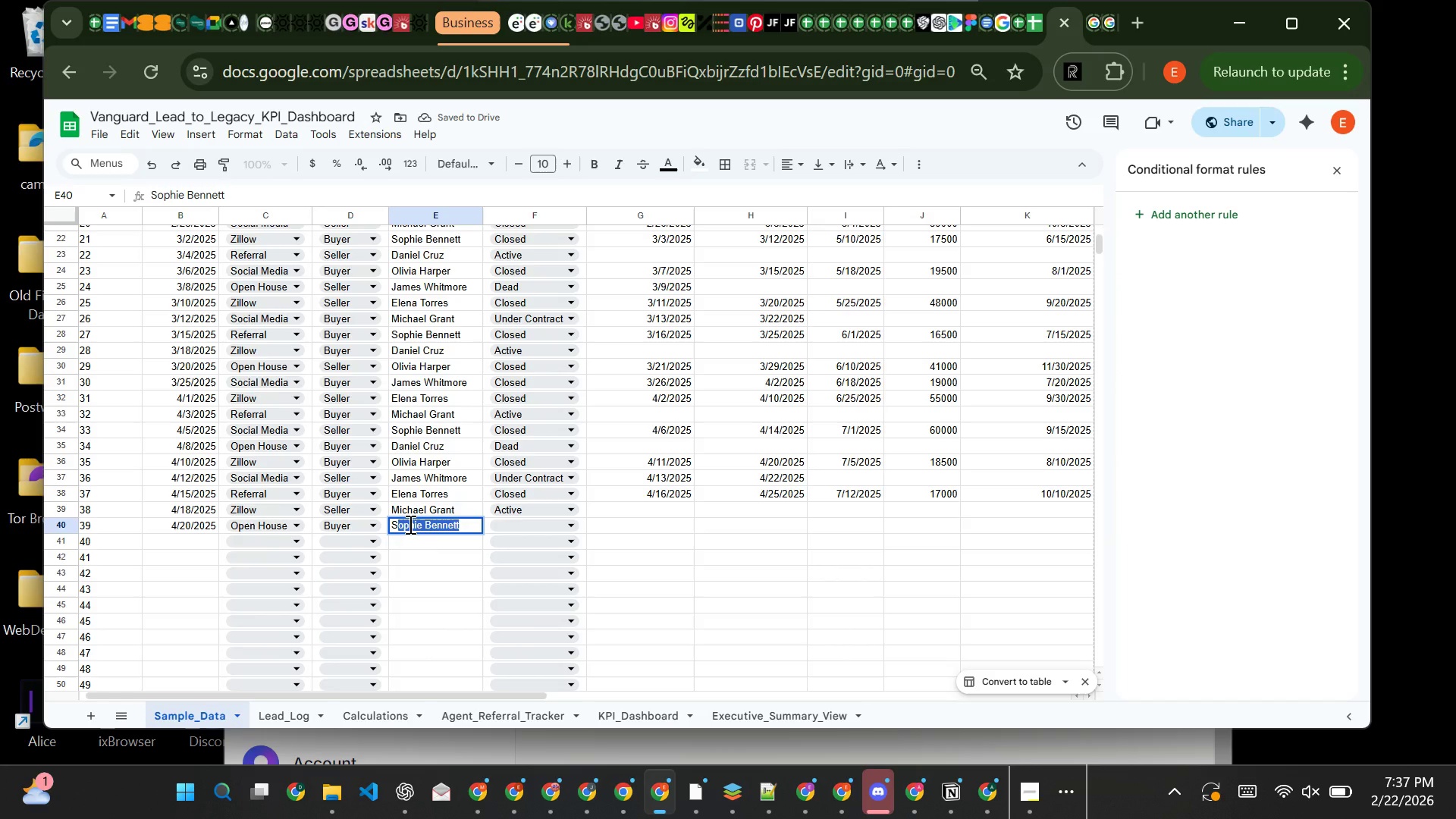 
key(CapsLock)
 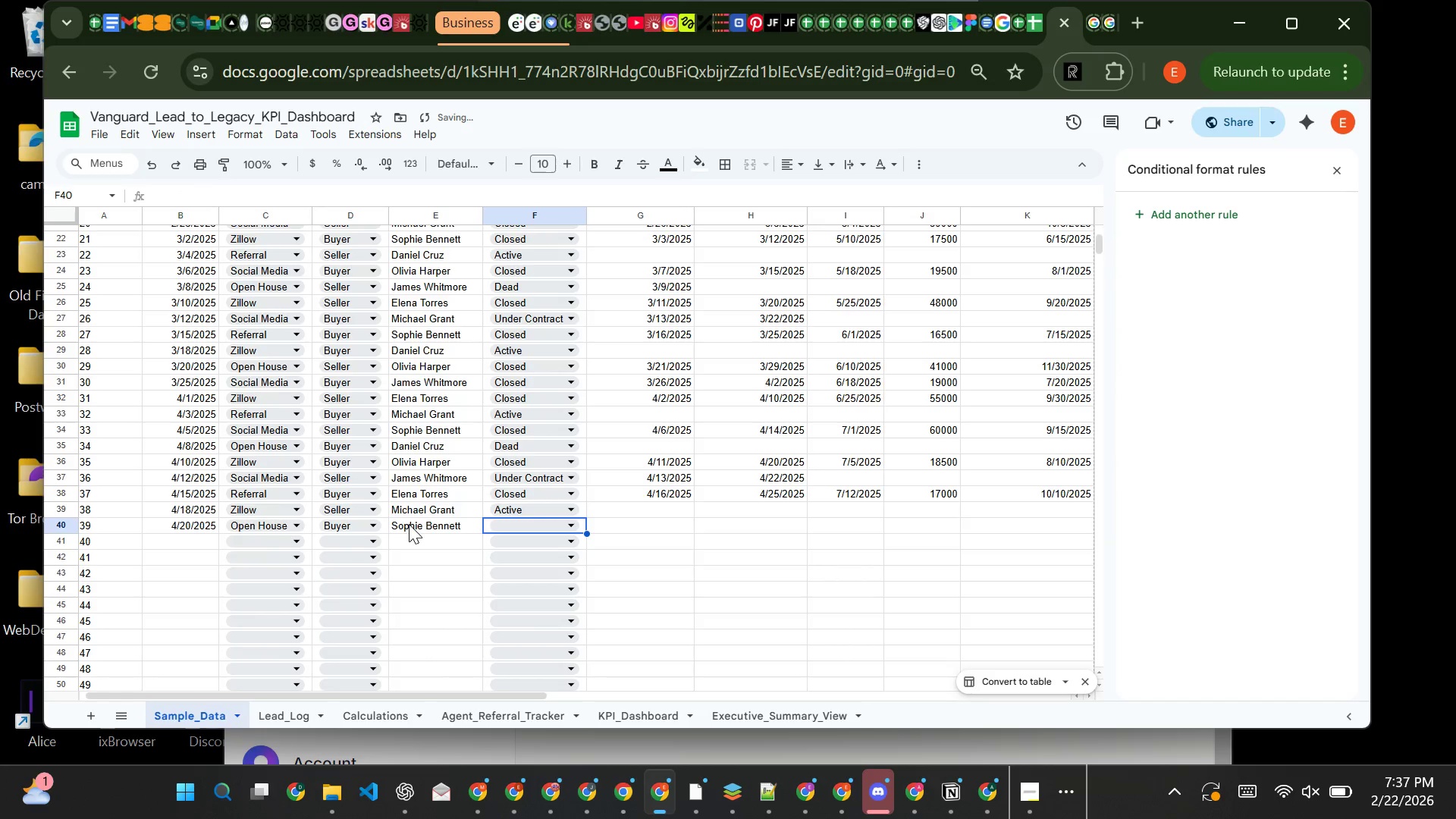 
key(ArrowRight)
 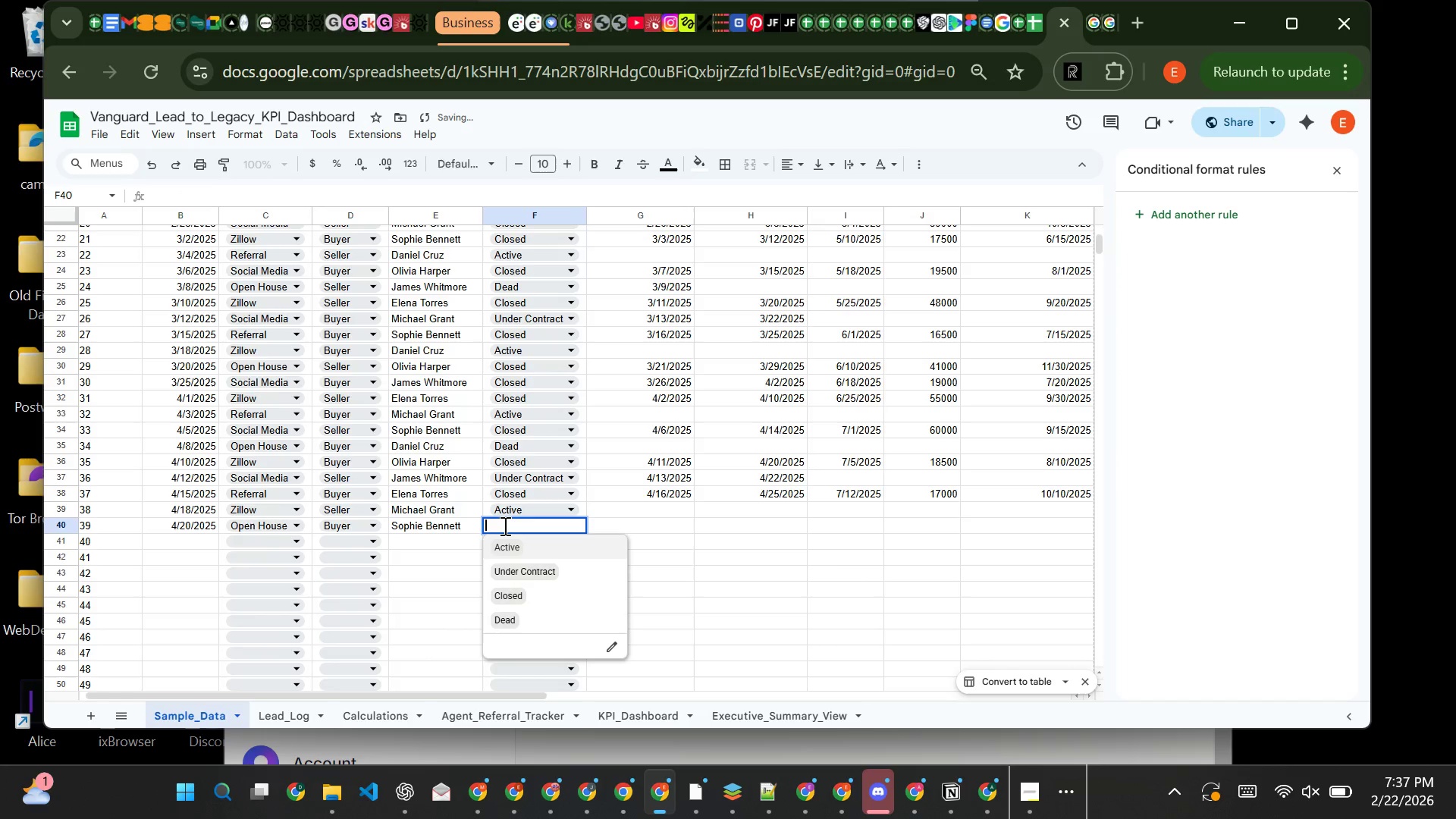 
left_click([504, 526])
 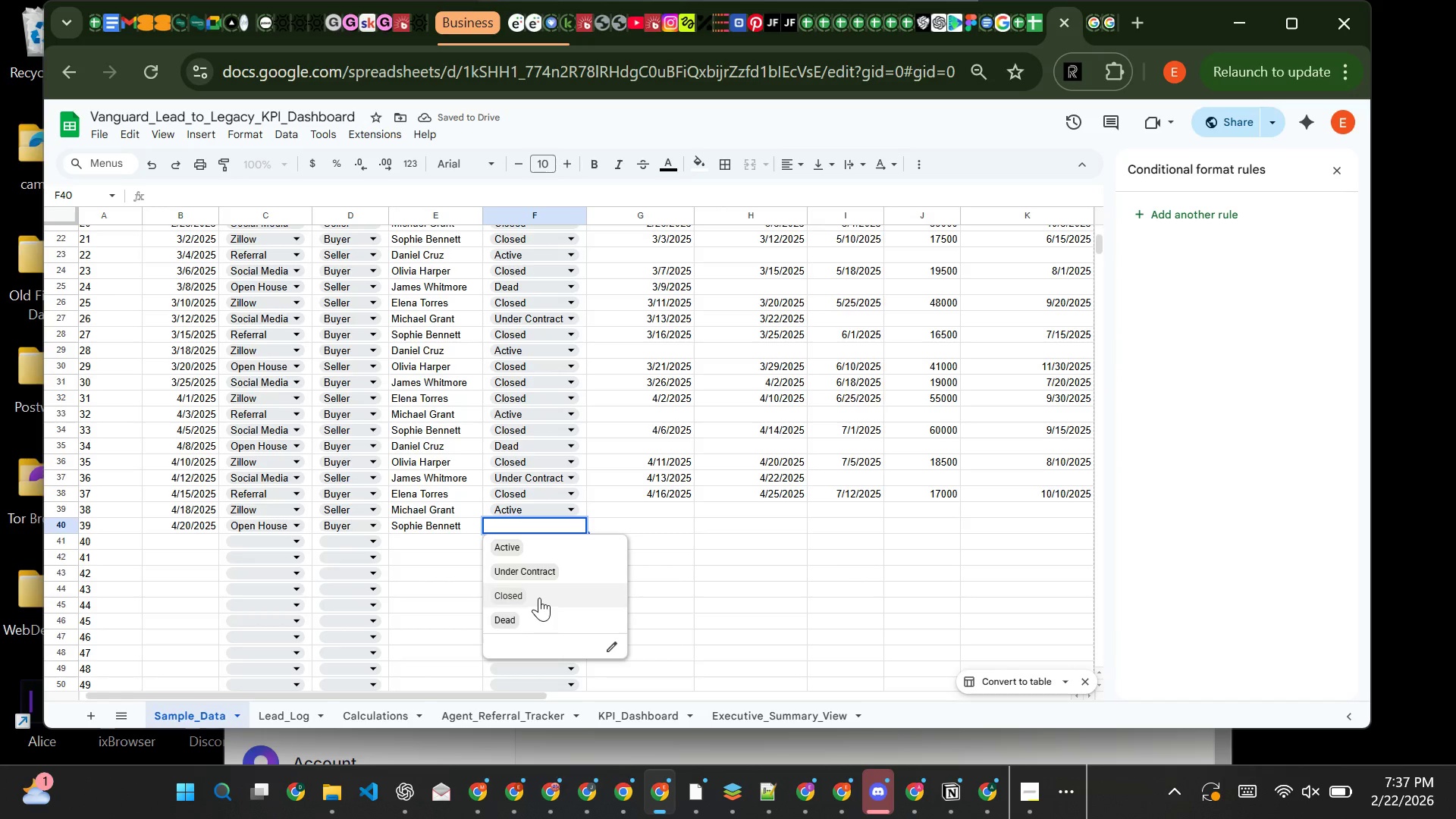 
left_click([539, 598])
 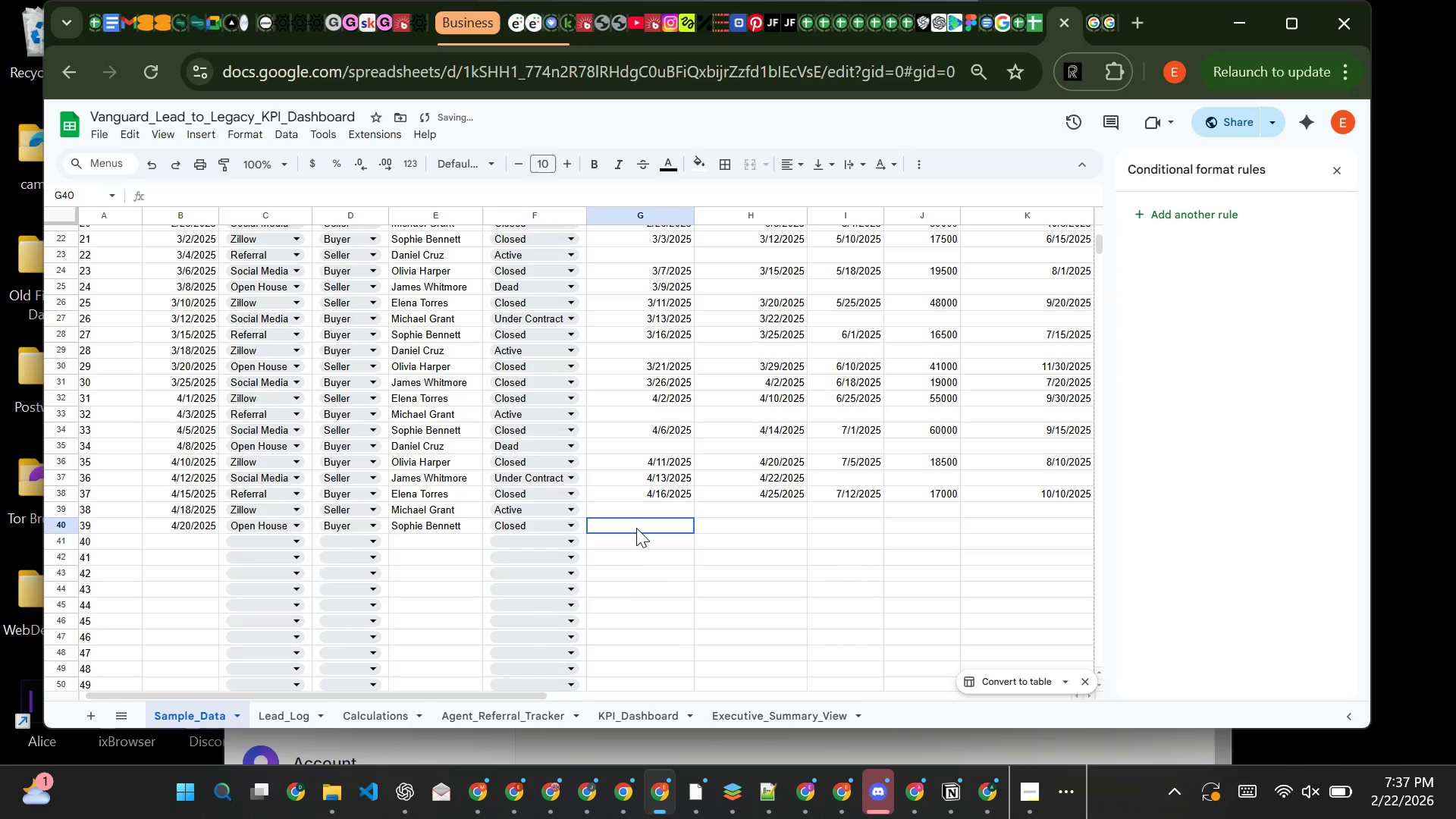 
left_click([636, 528])
 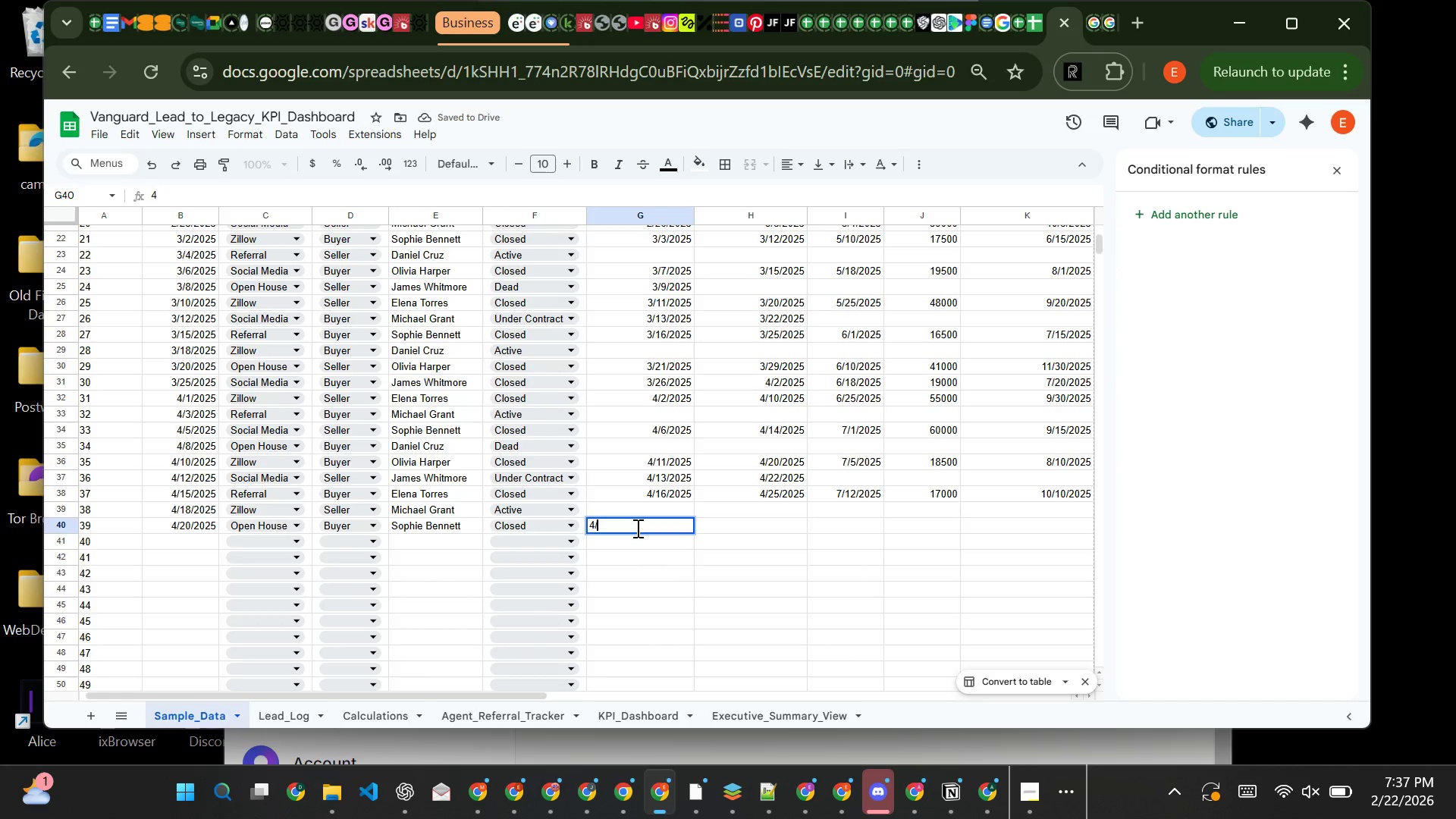 
type(4/26/2025)
 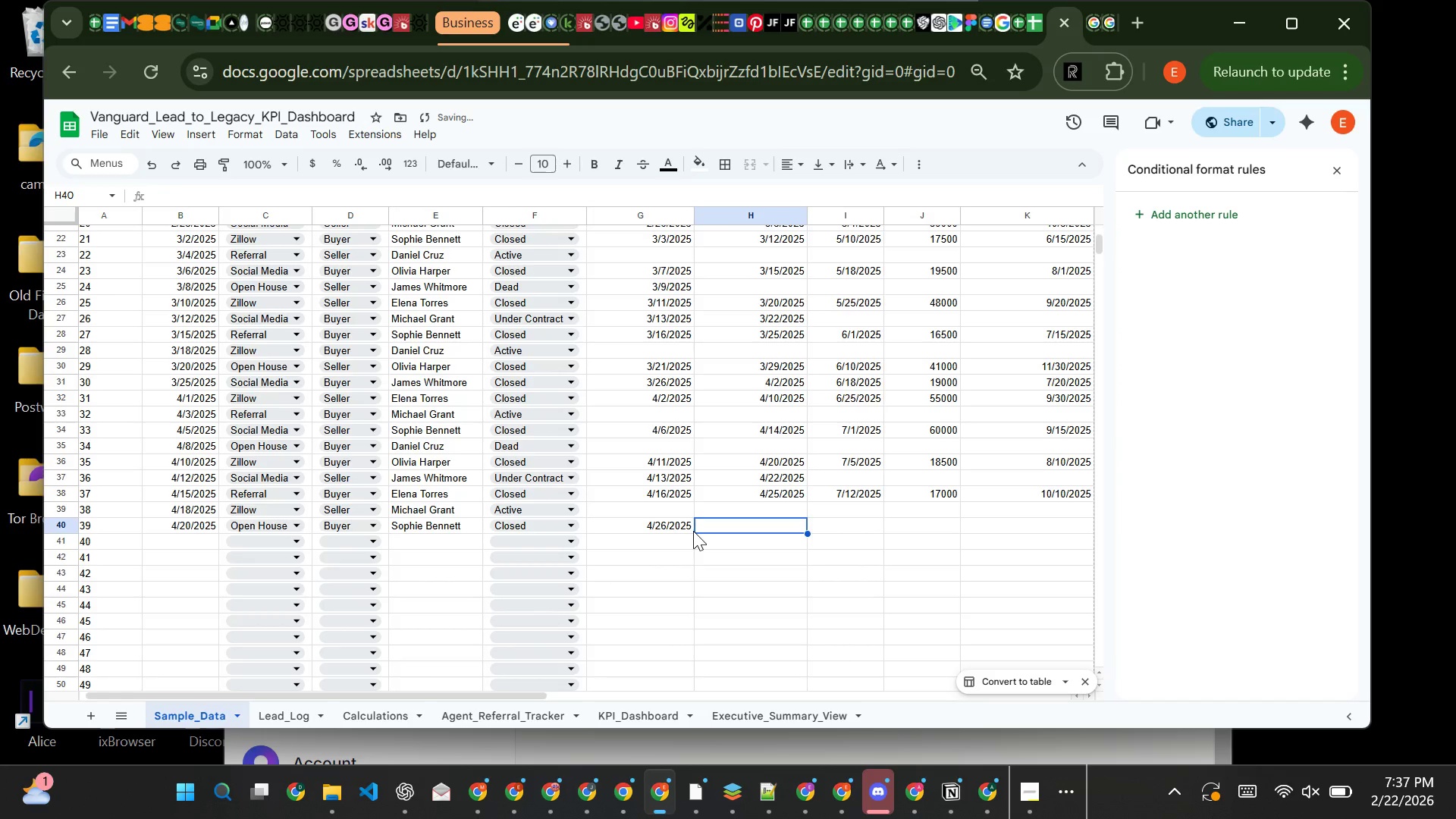 
key(Tab)
 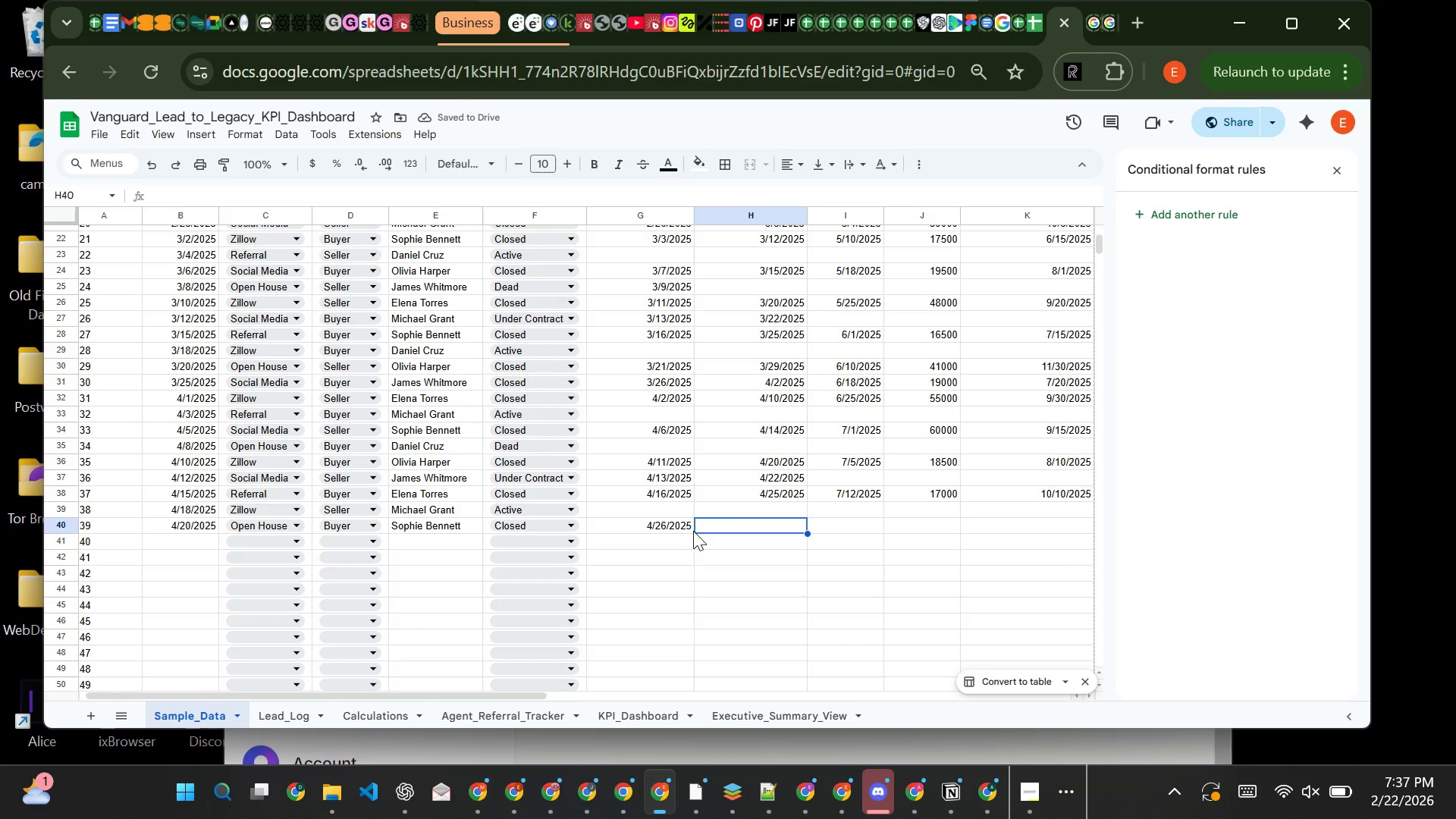 
type(5/5/2025)
 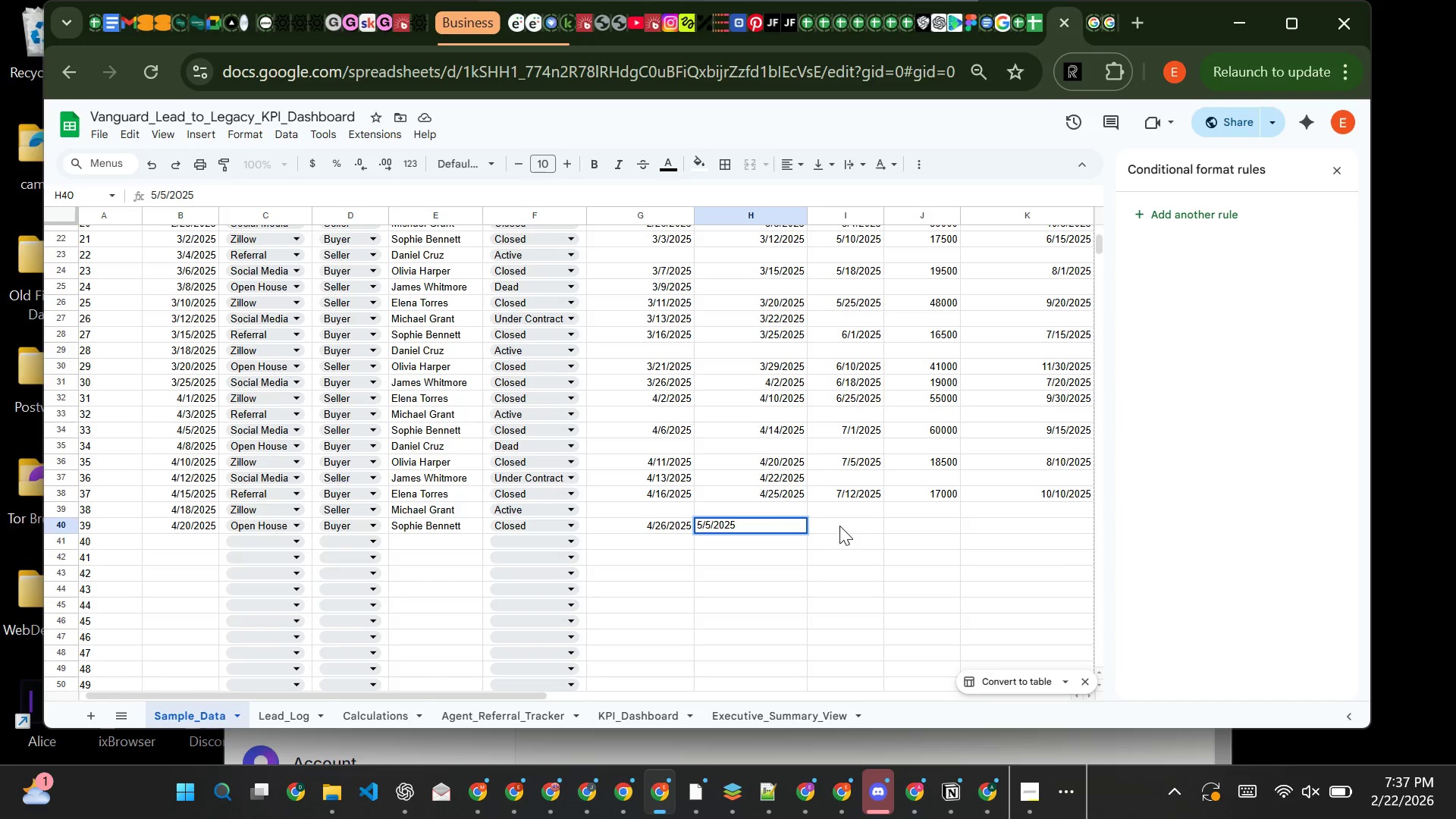 
key(Tab)
type(7/28/2024)
key(Backspace)
type(5)
 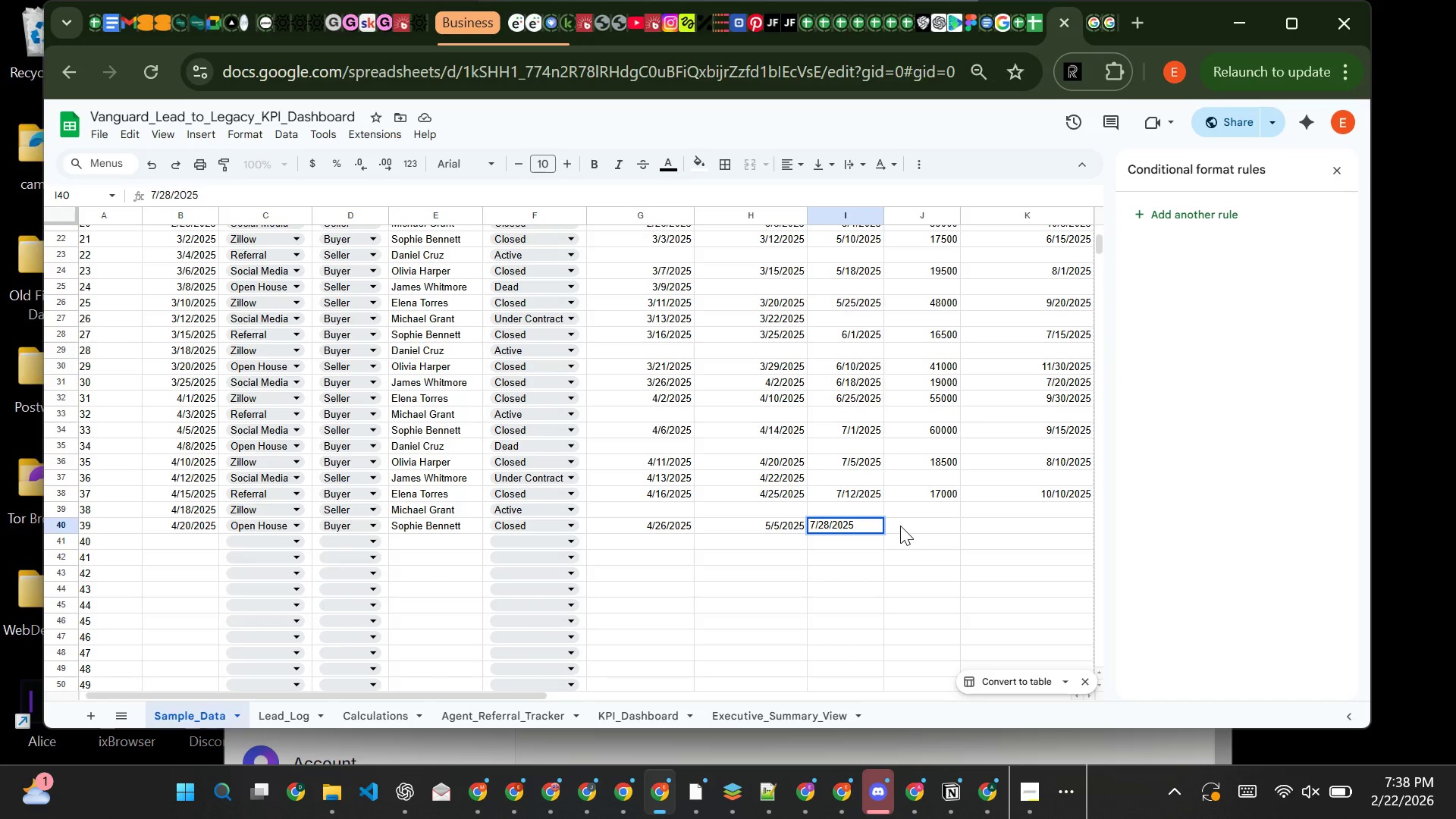 
key(Tab)
type(45000)
 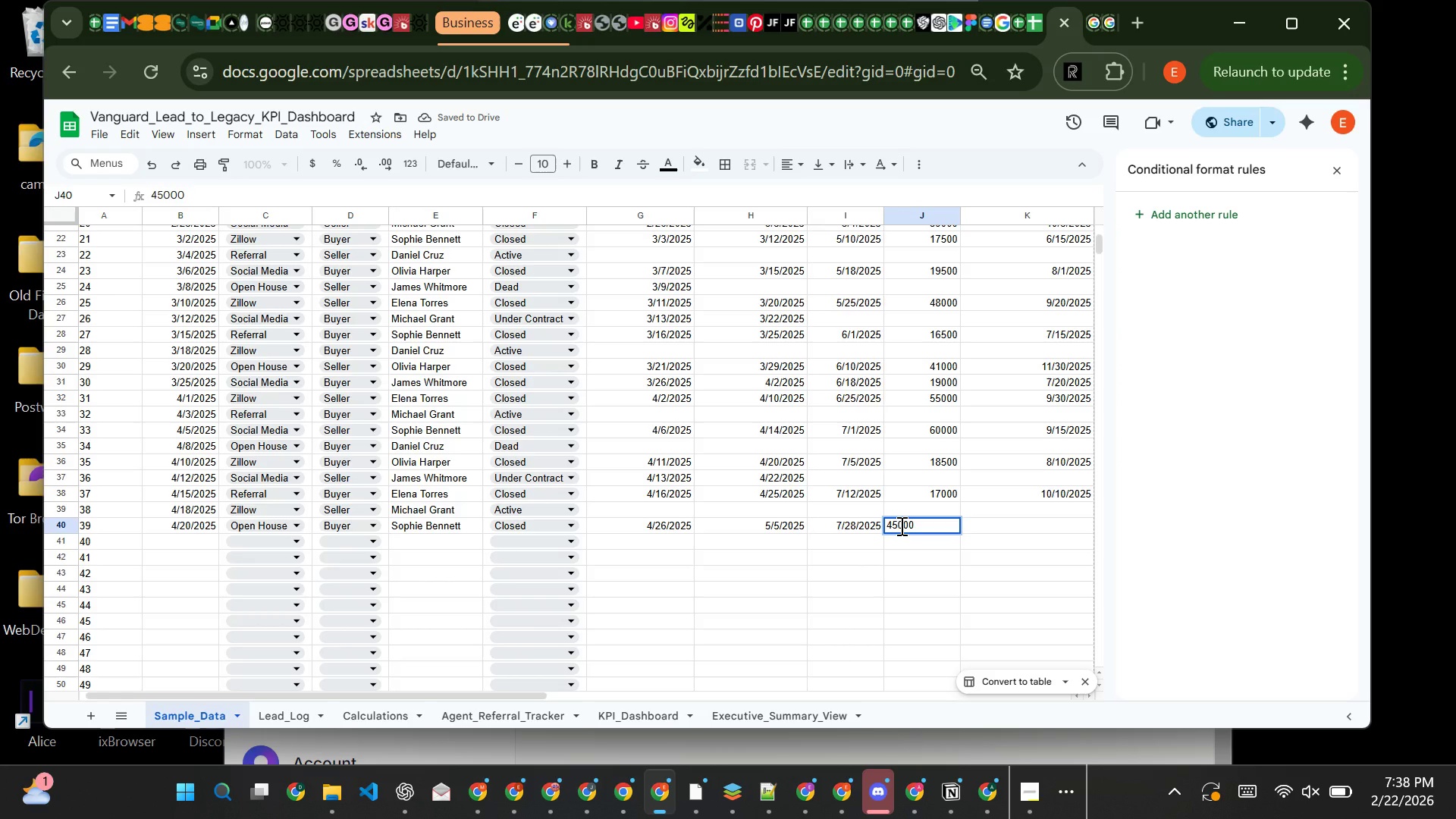 
key(Tab)
type(122/)
key(Backspace)
key(Backspace)
type(/1/2025)
 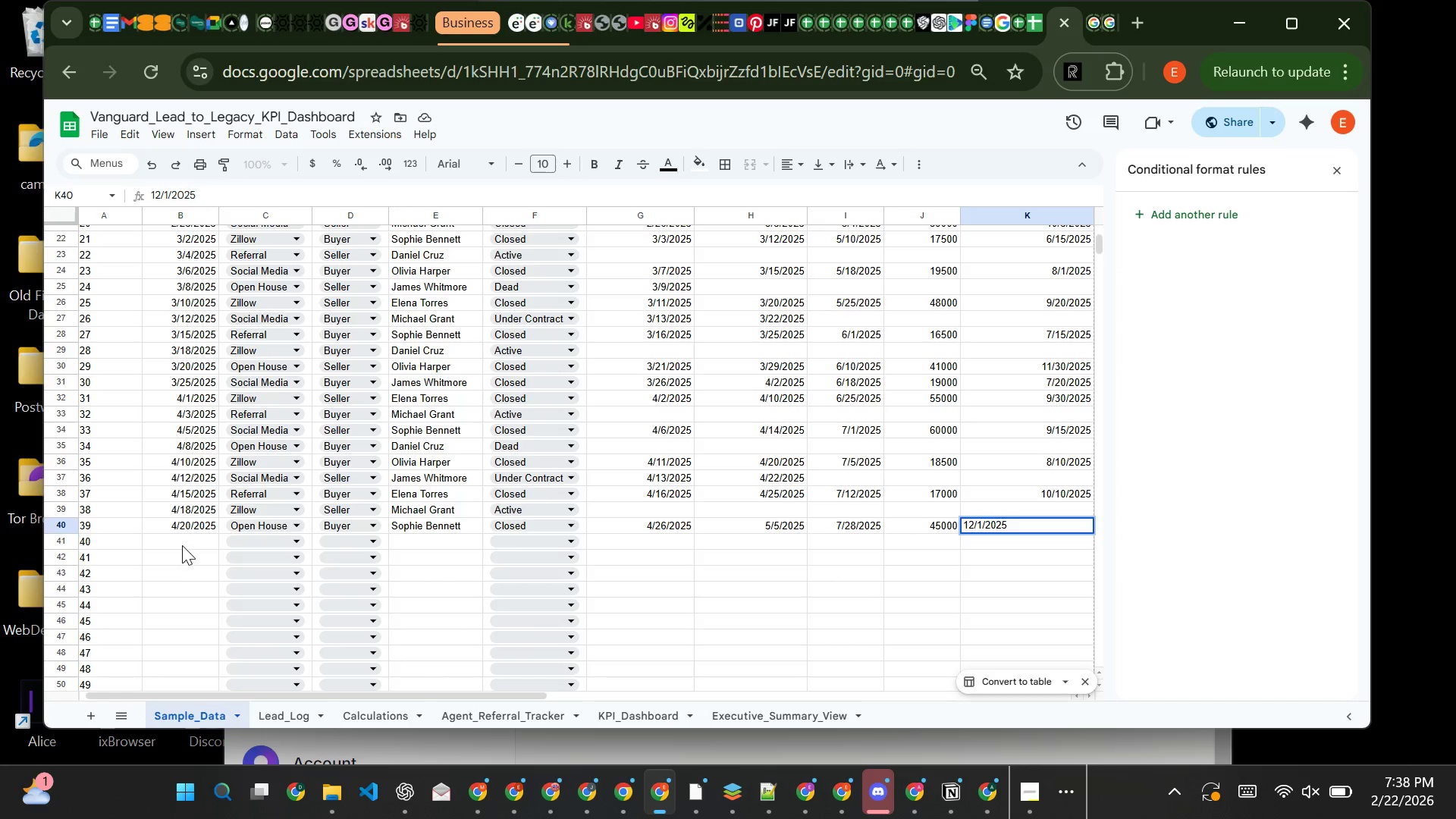 
left_click([182, 542])
 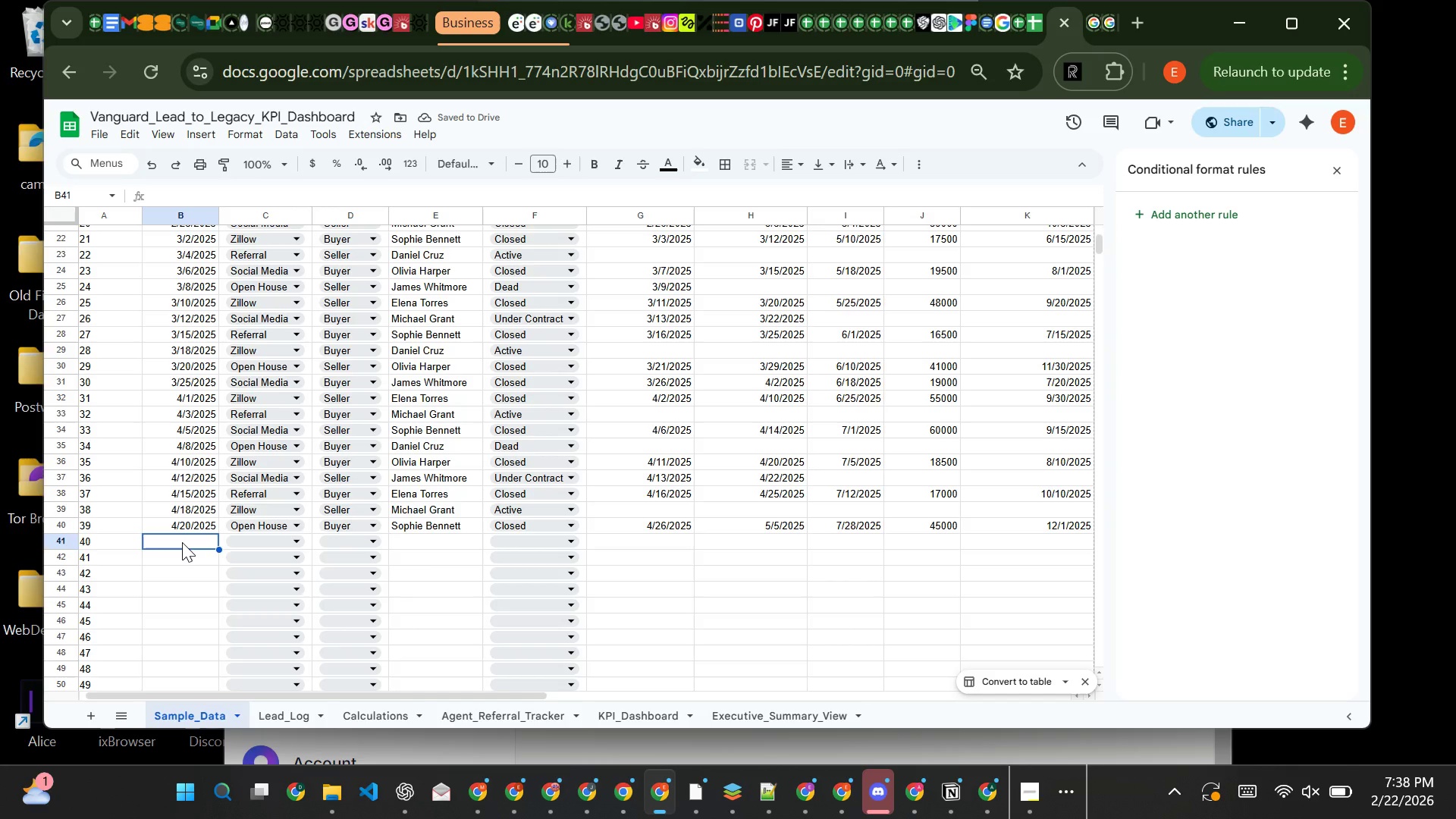 
wait(9.22)
 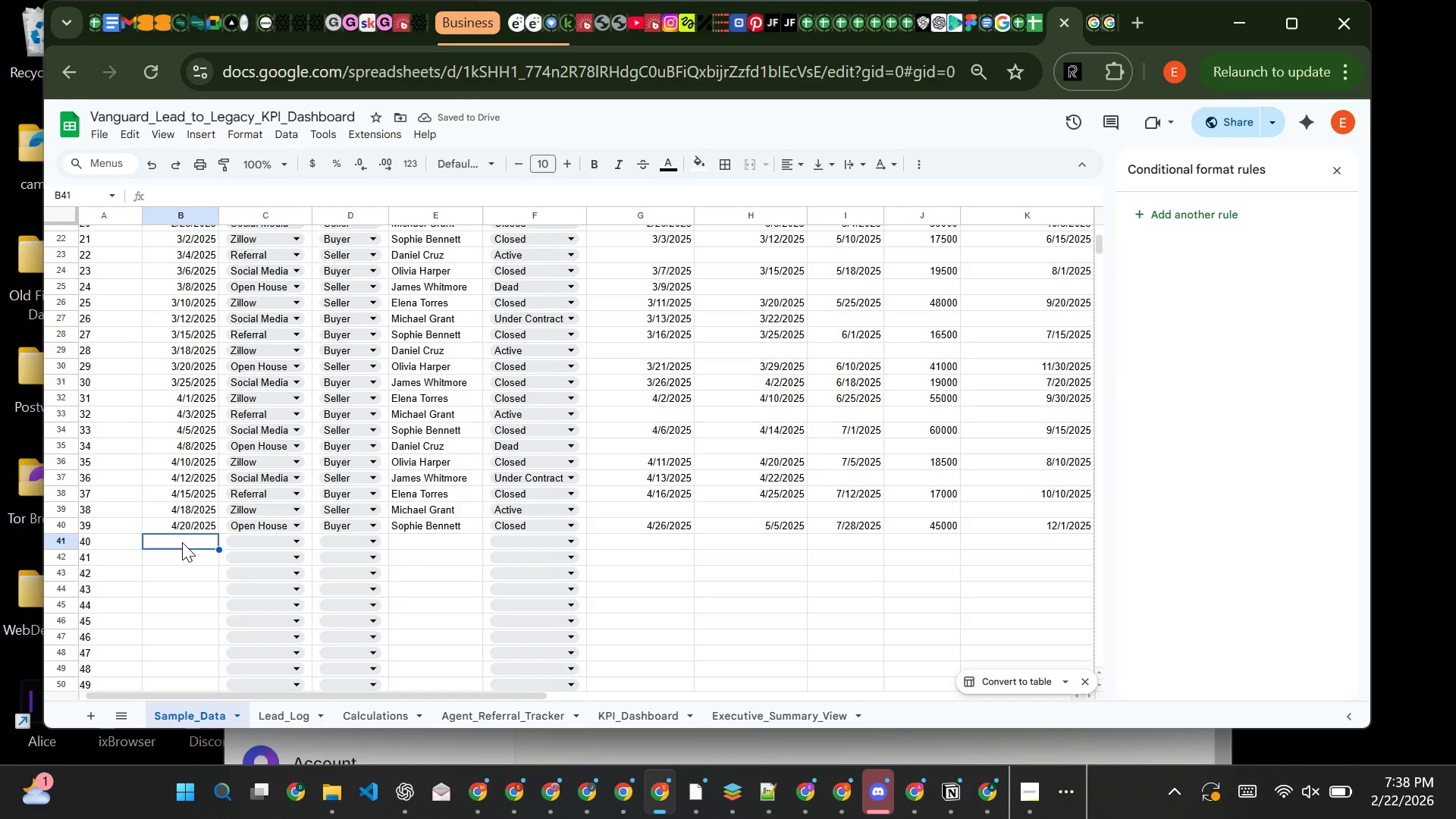 
left_click([273, 526])
 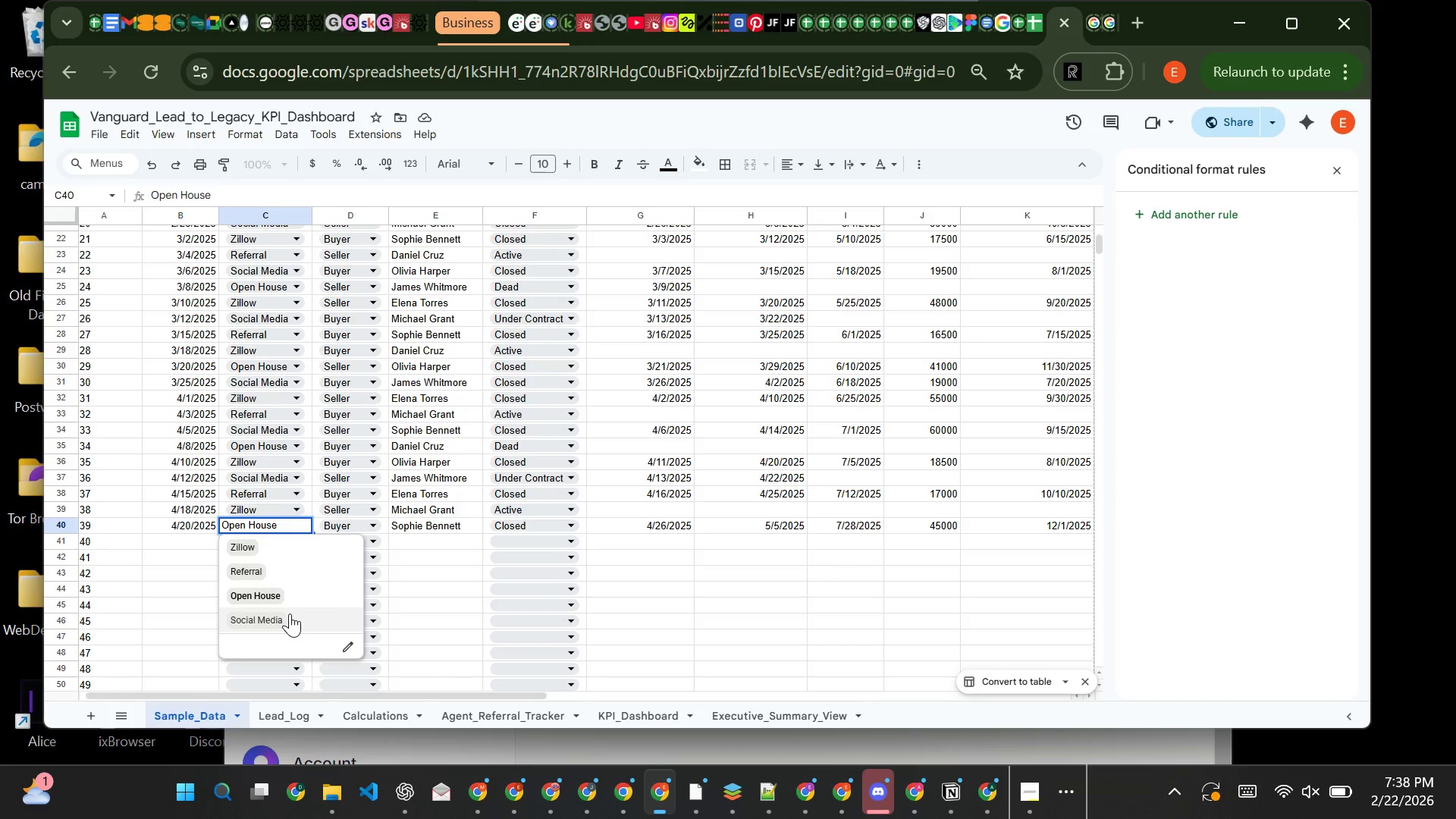 
left_click([290, 613])
 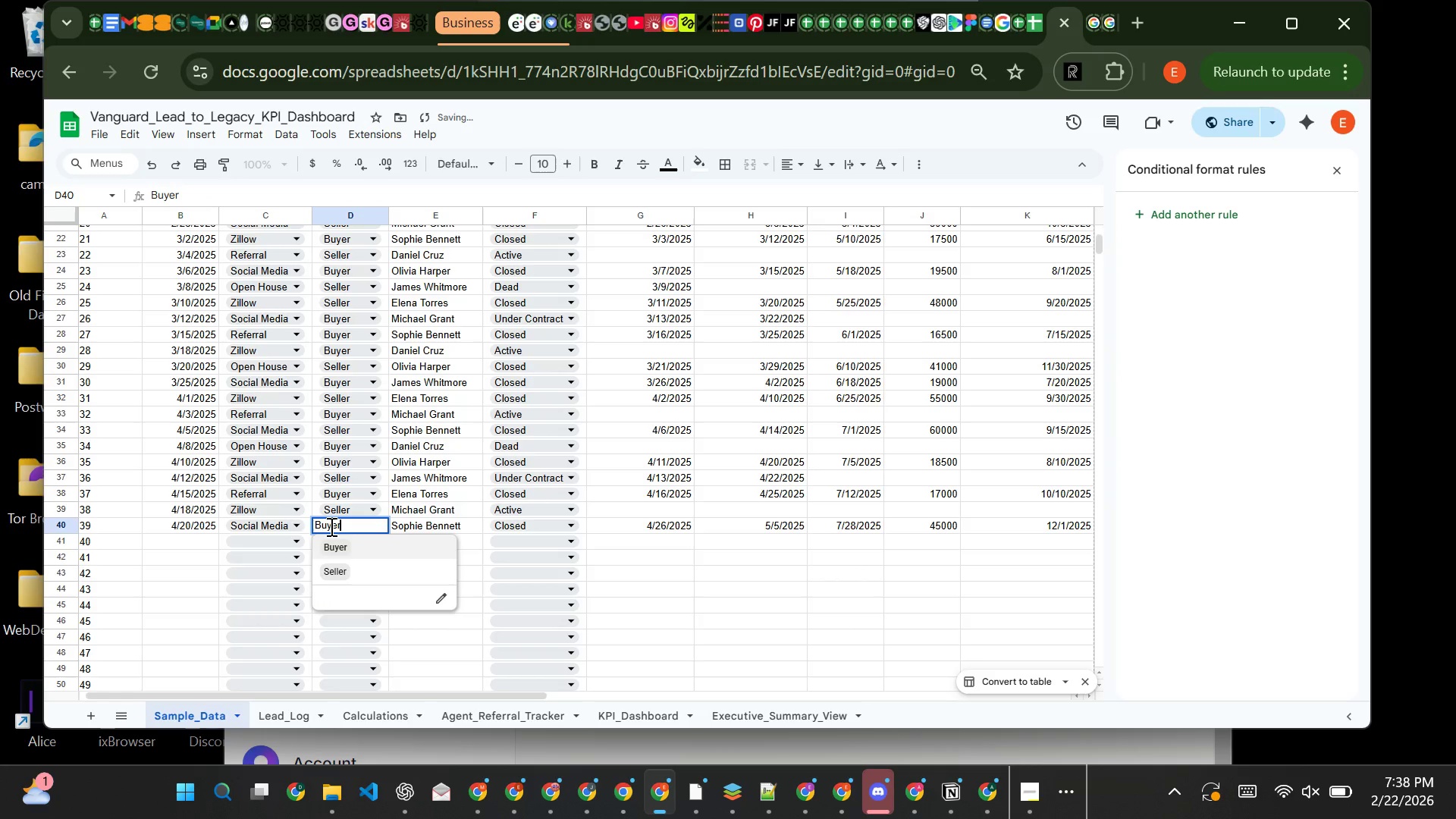 
left_click([330, 526])
 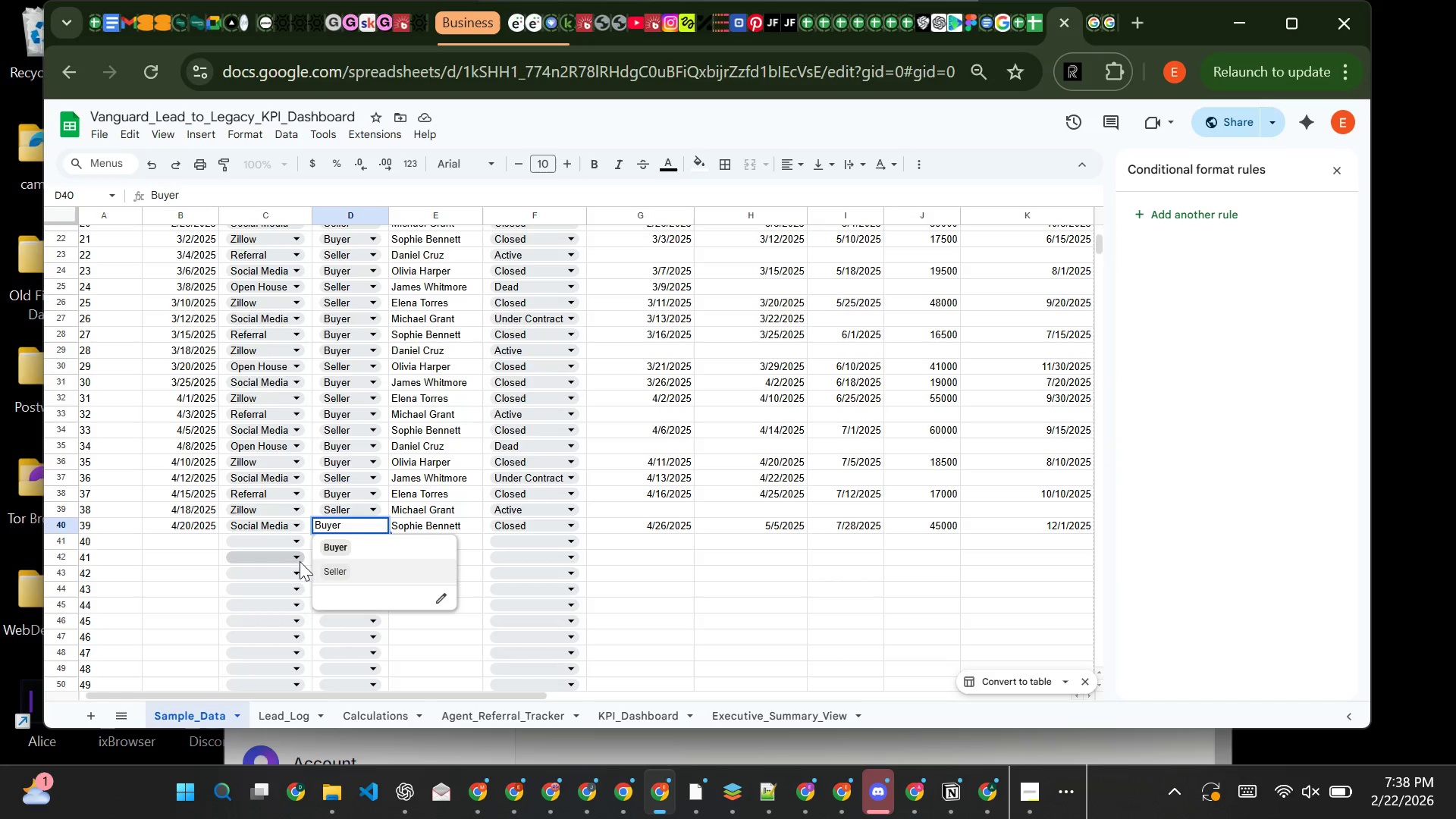 
wait(6.34)
 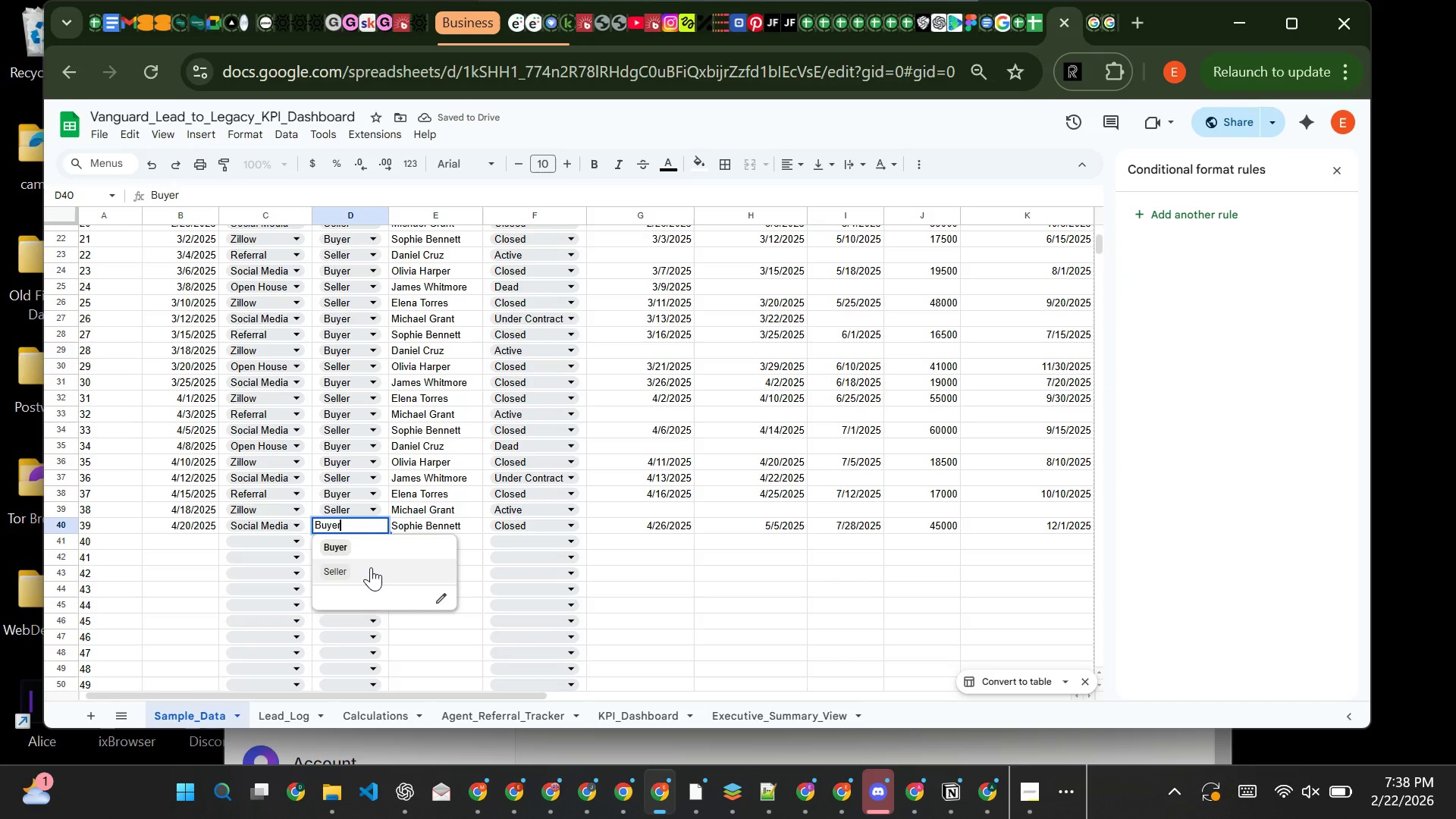 
left_click([263, 523])
 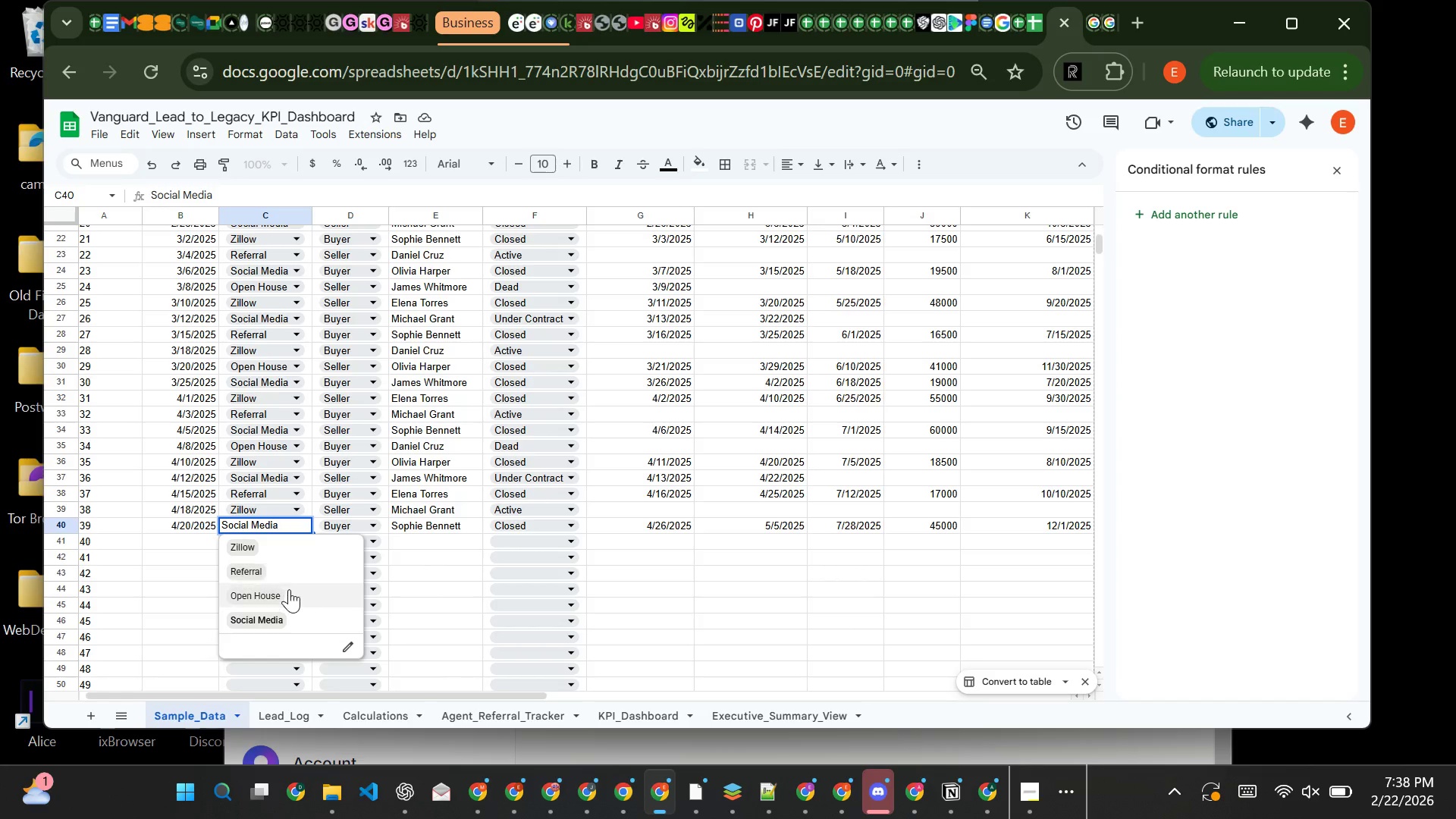 
left_click([289, 595])
 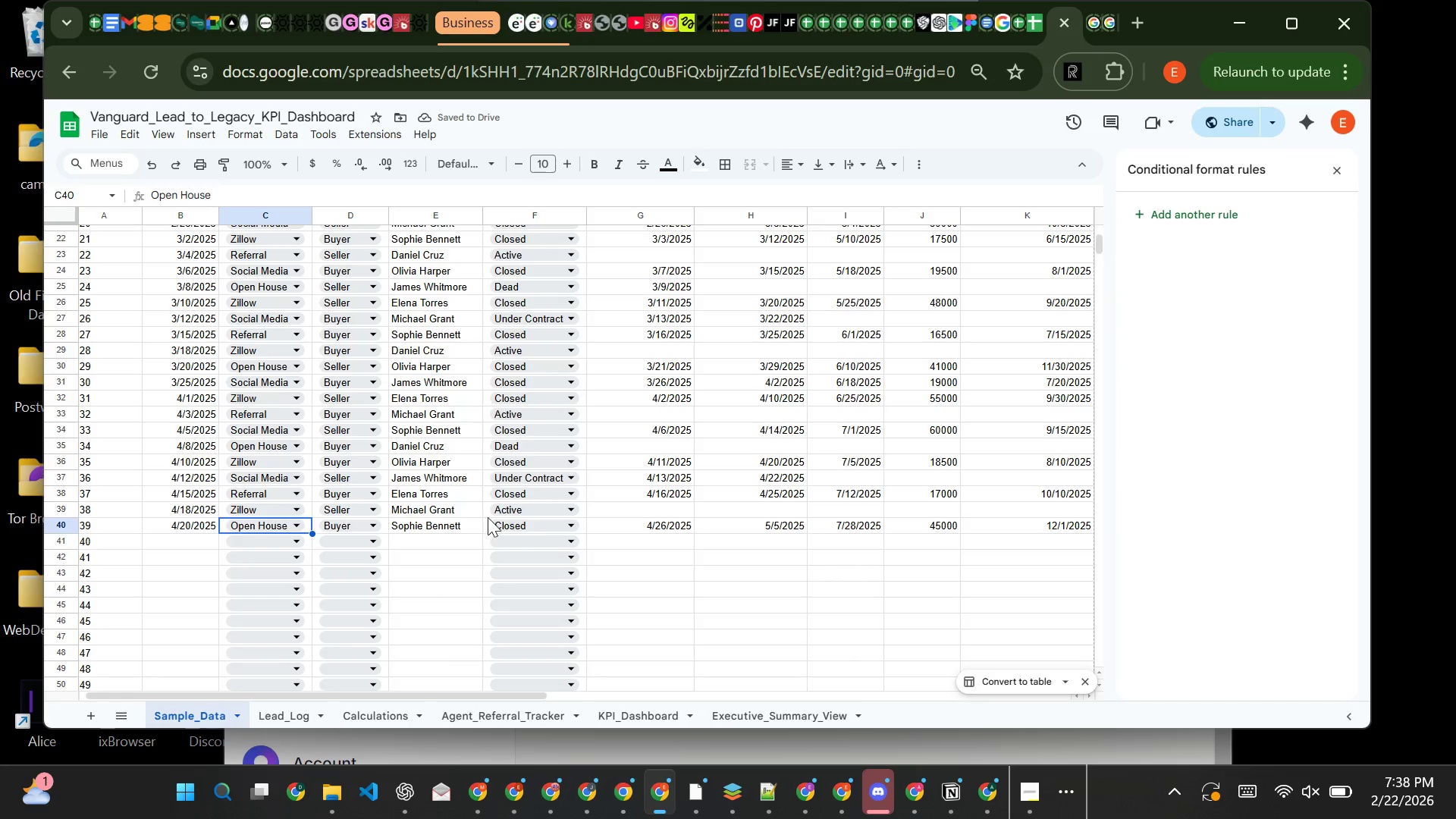 
wait(8.47)
 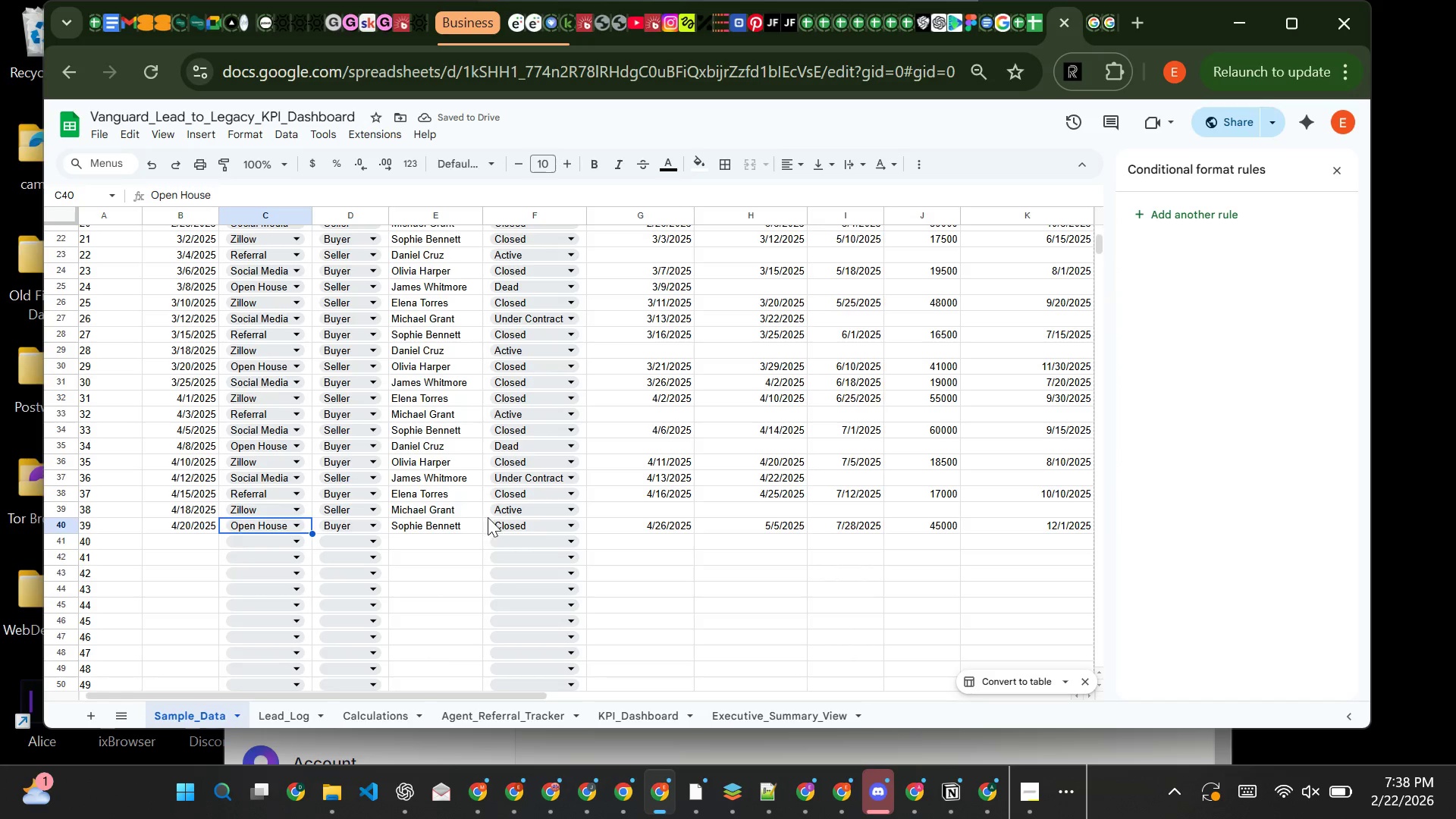 
left_click([670, 525])
 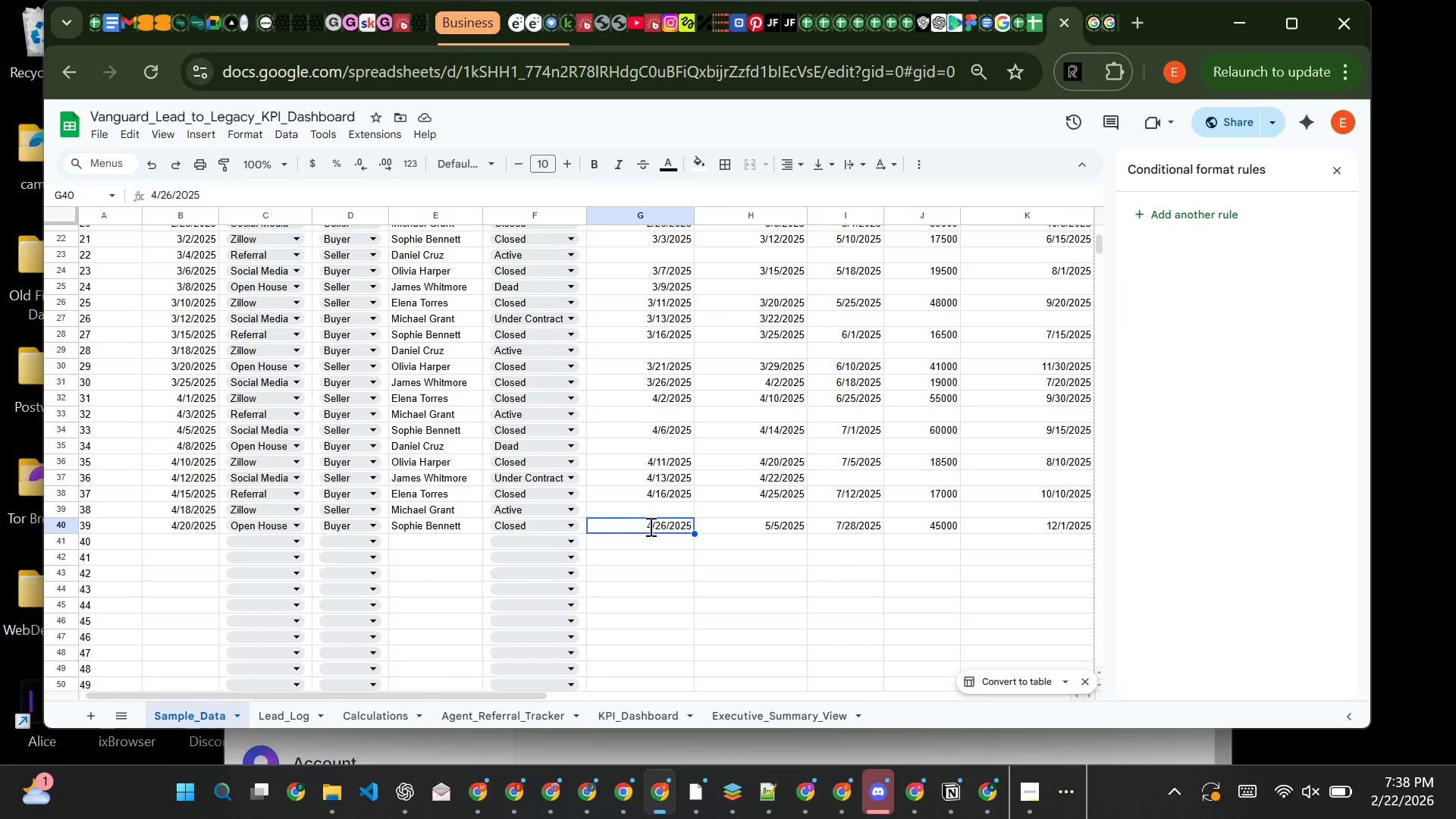 
double_click([649, 526])
 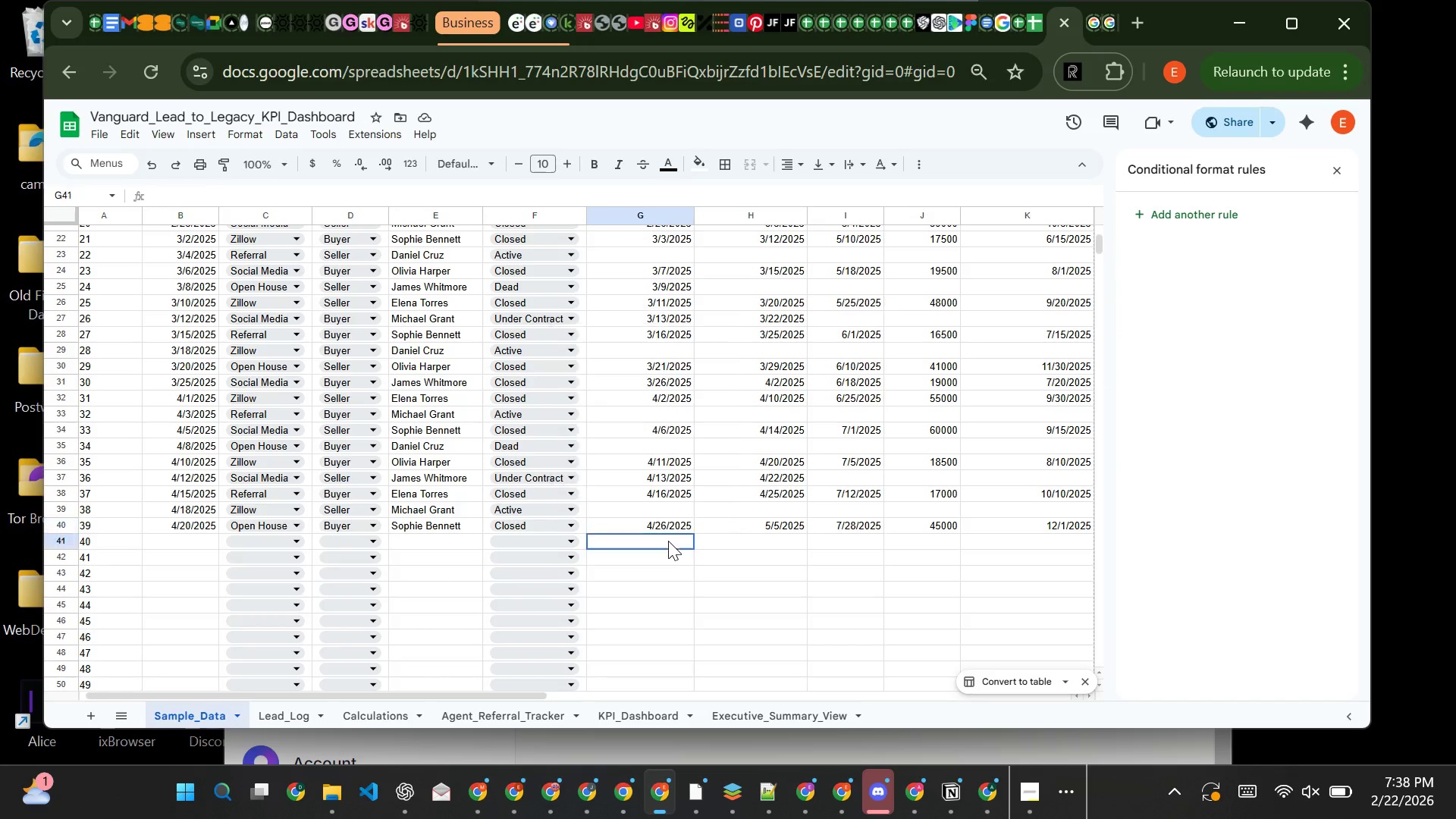 
left_click([668, 541])
 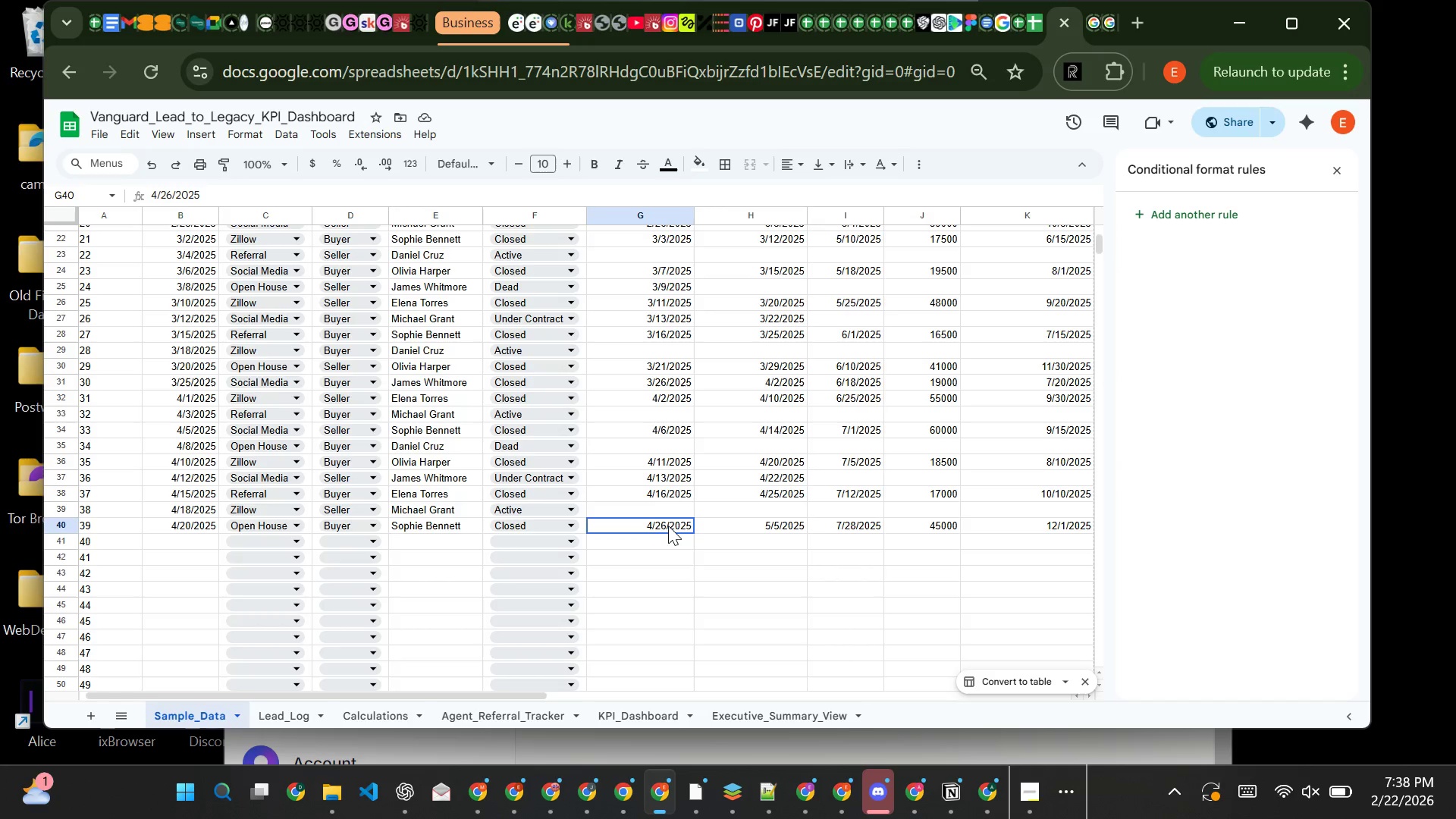 
left_click([668, 526])
 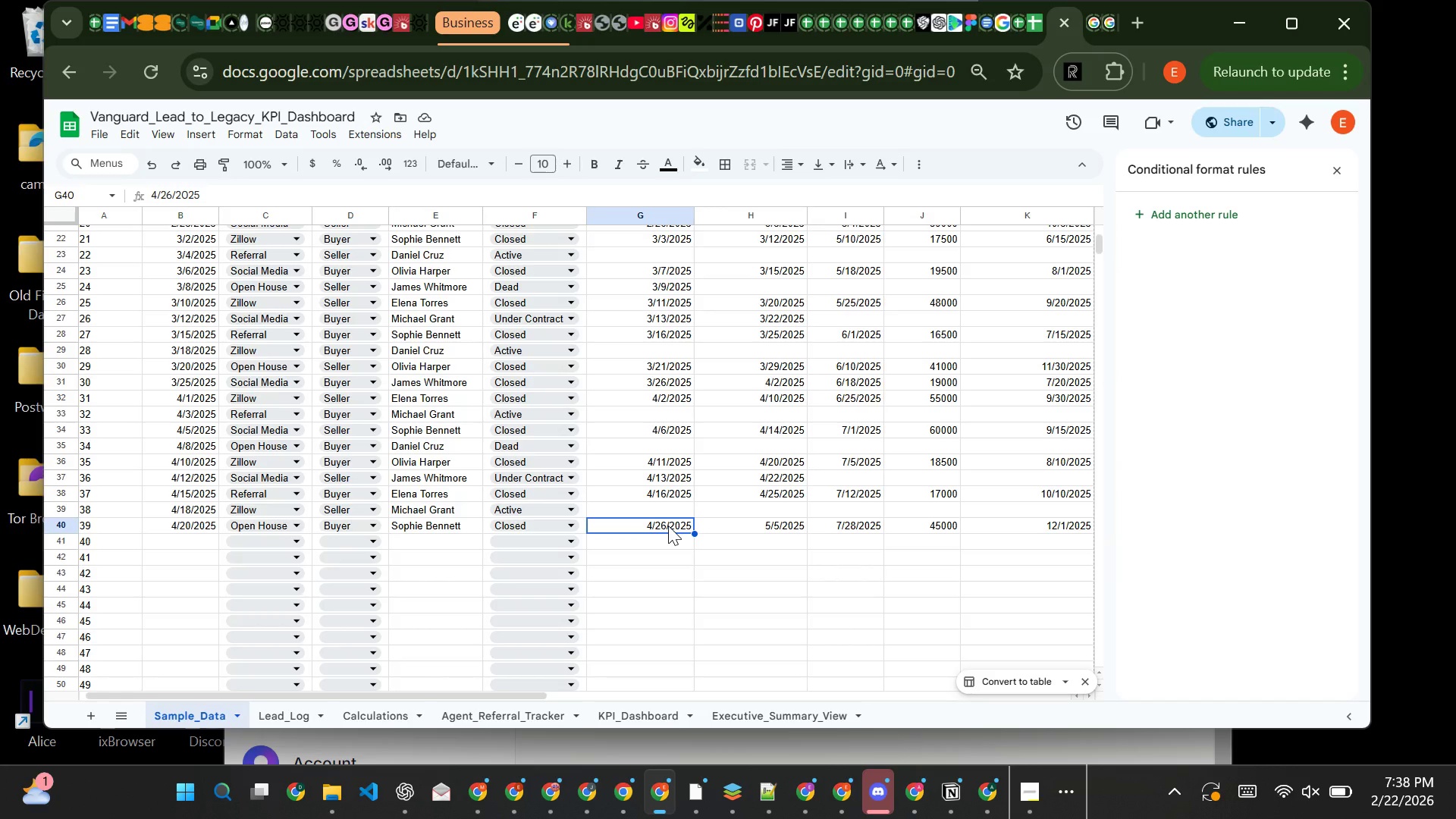 
hold_key(key=ControlLeft, duration=1.51)
 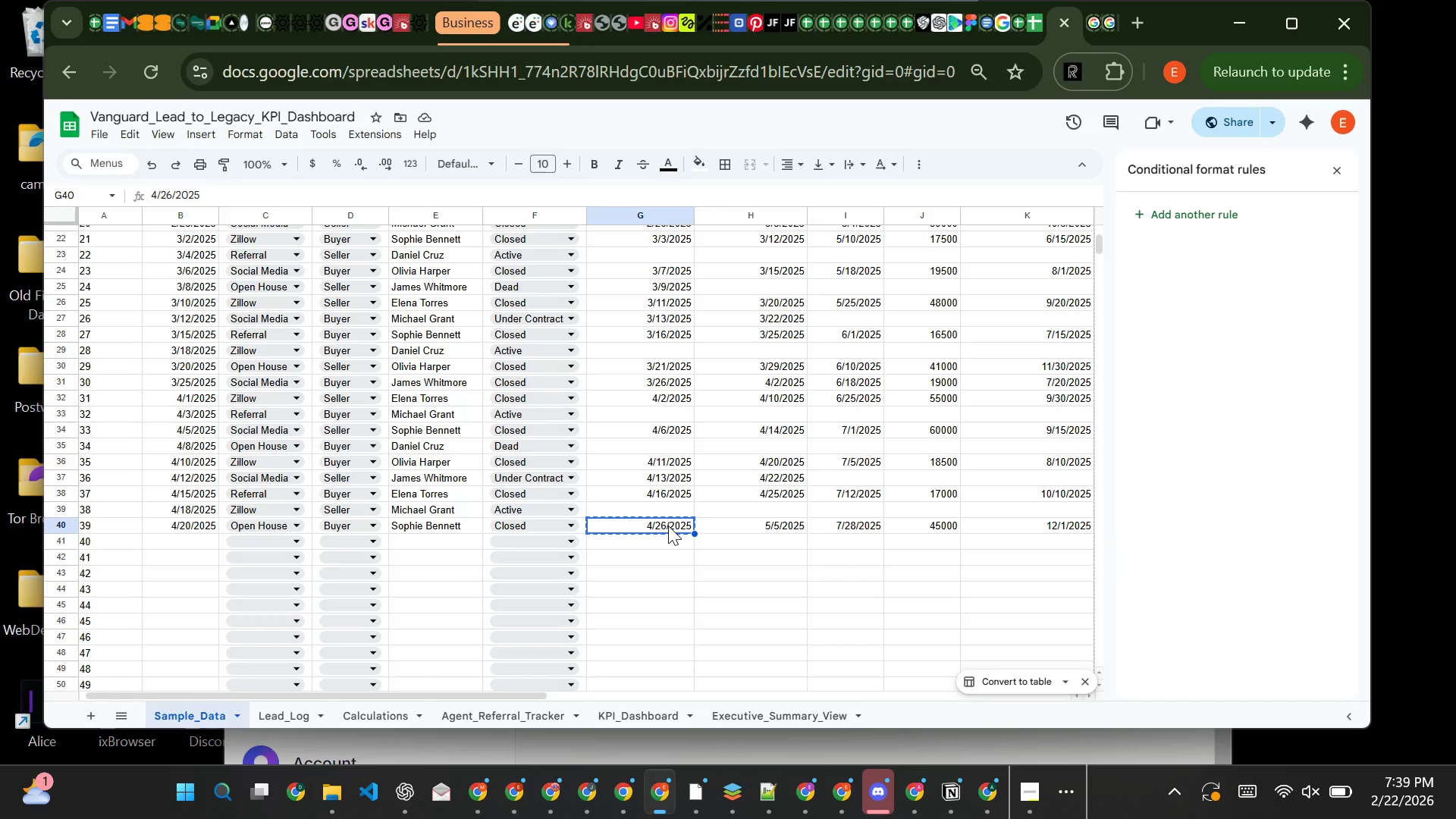 
key(Control+X)
 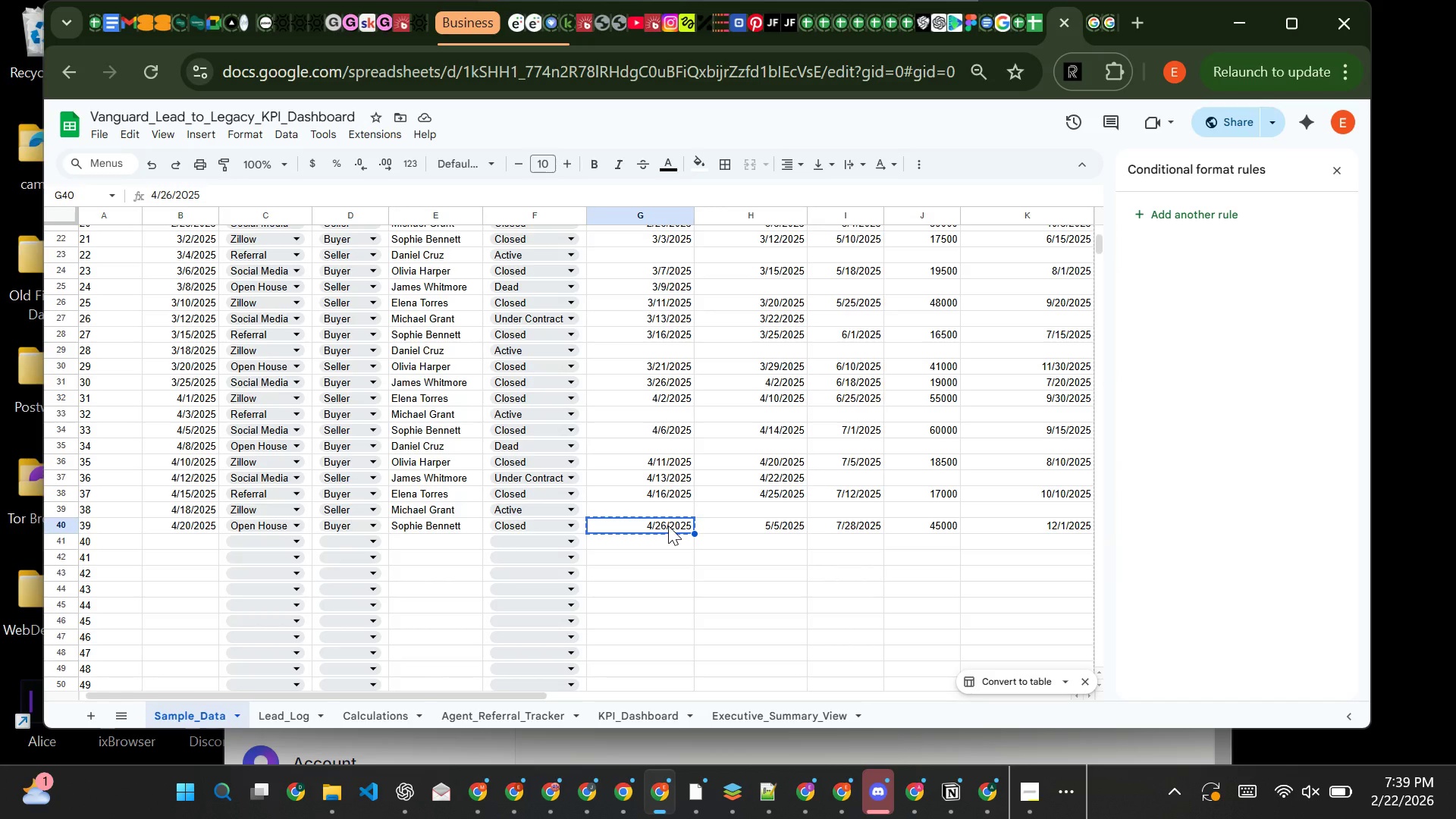 
key(Control+C)
 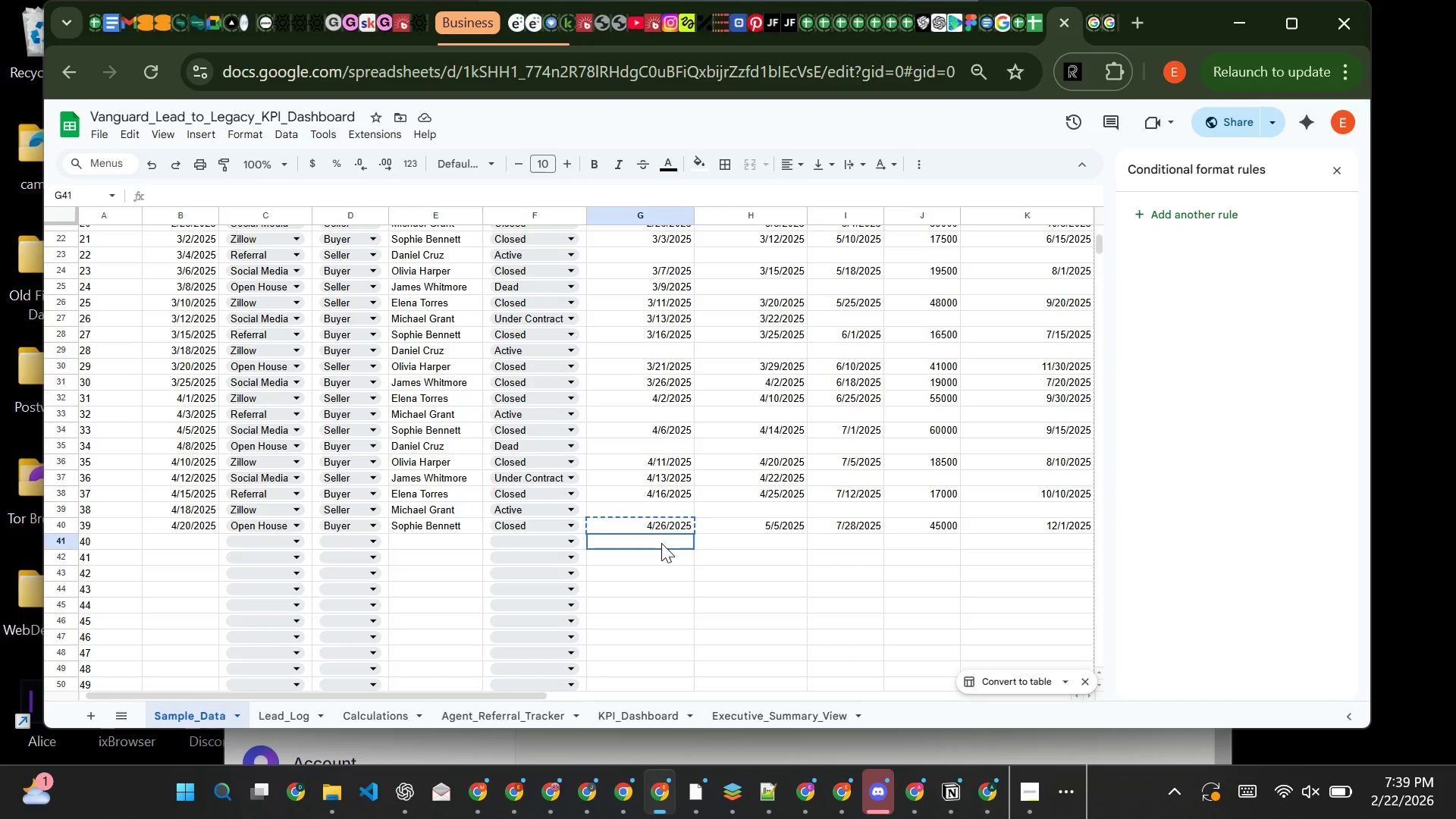 
left_click([661, 543])
 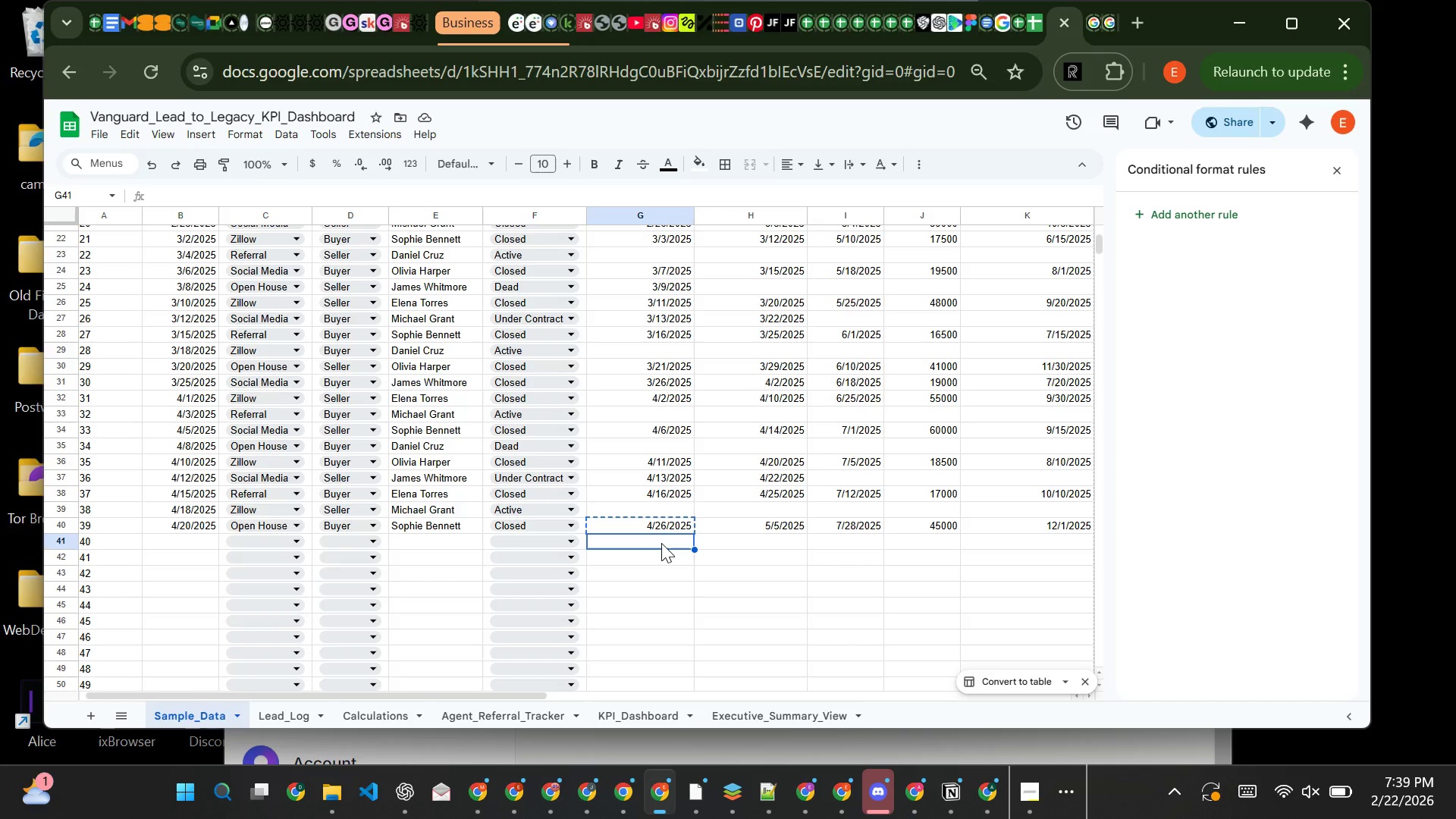 
key(Control+V)
 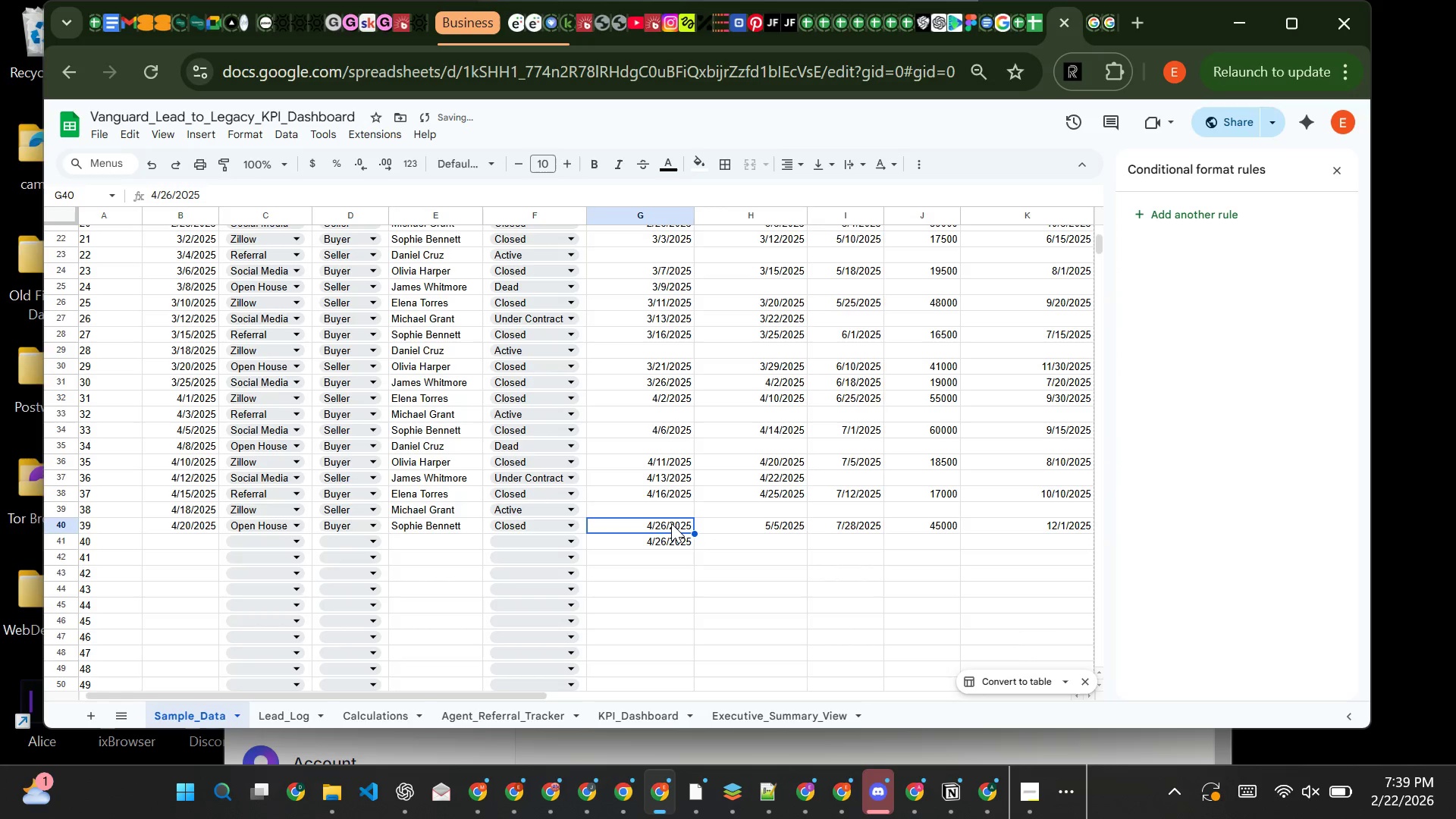 
double_click([671, 523])
 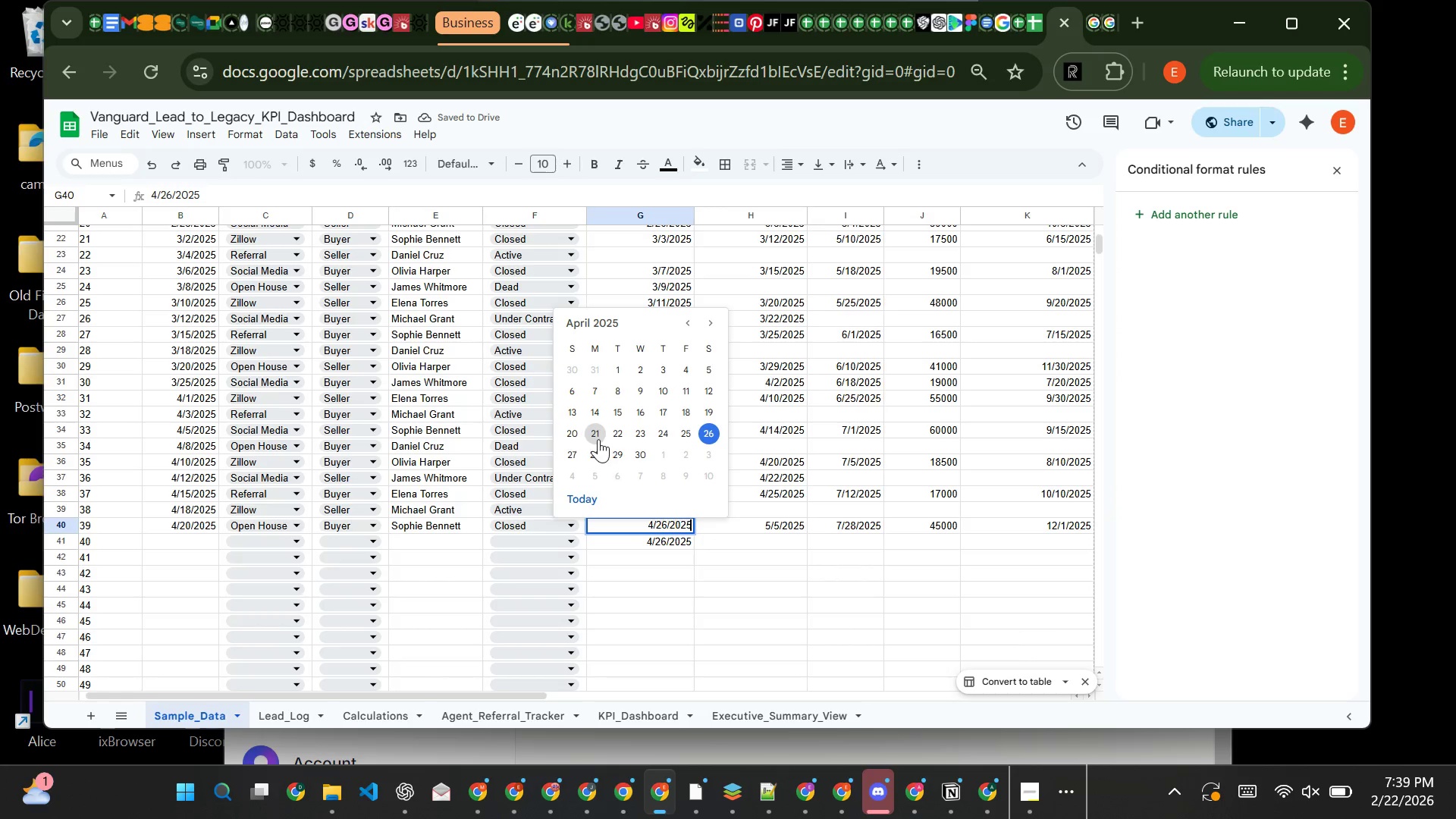 
left_click([598, 439])
 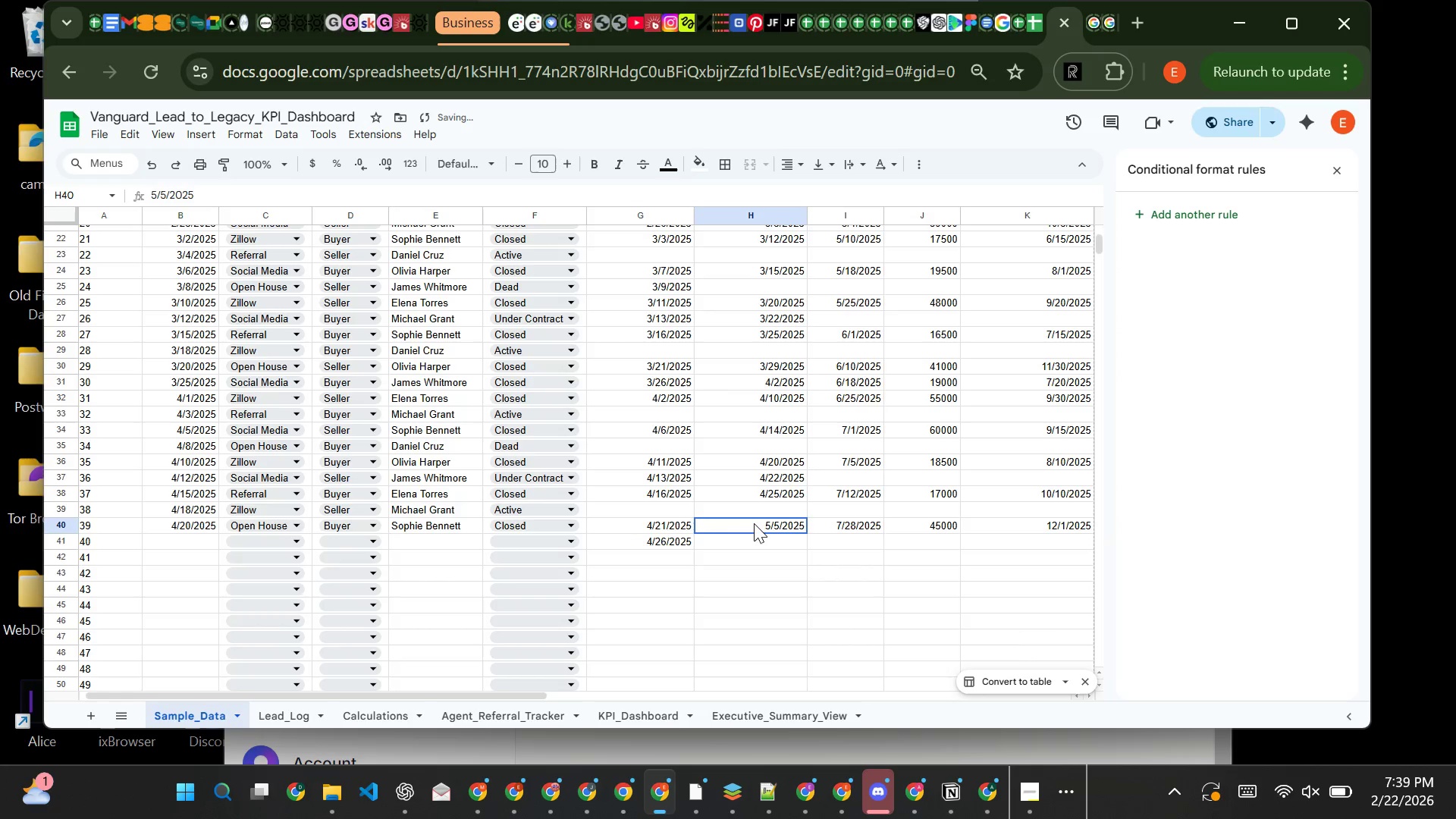 
left_click([754, 523])
 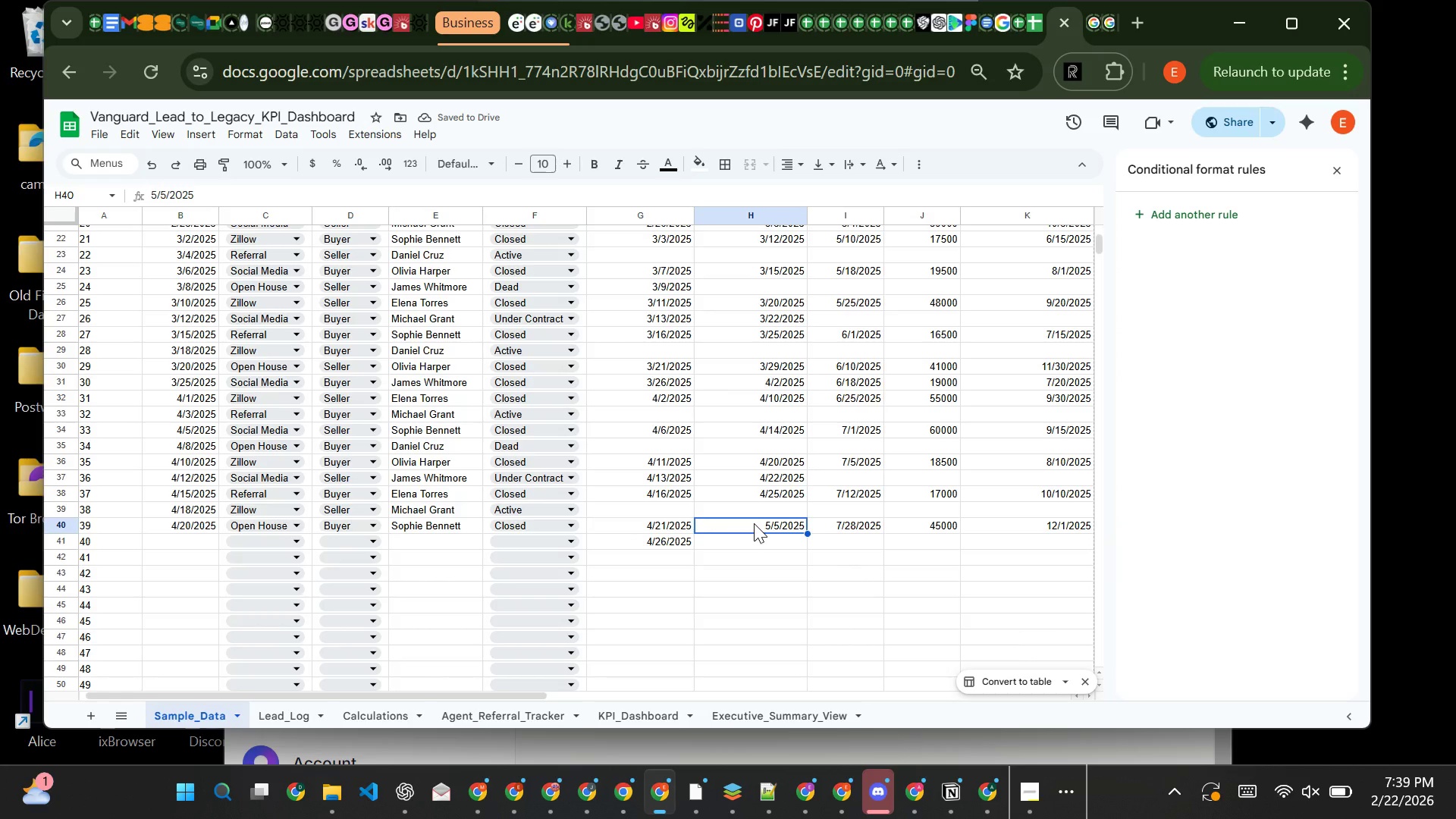 
left_click([754, 523])
 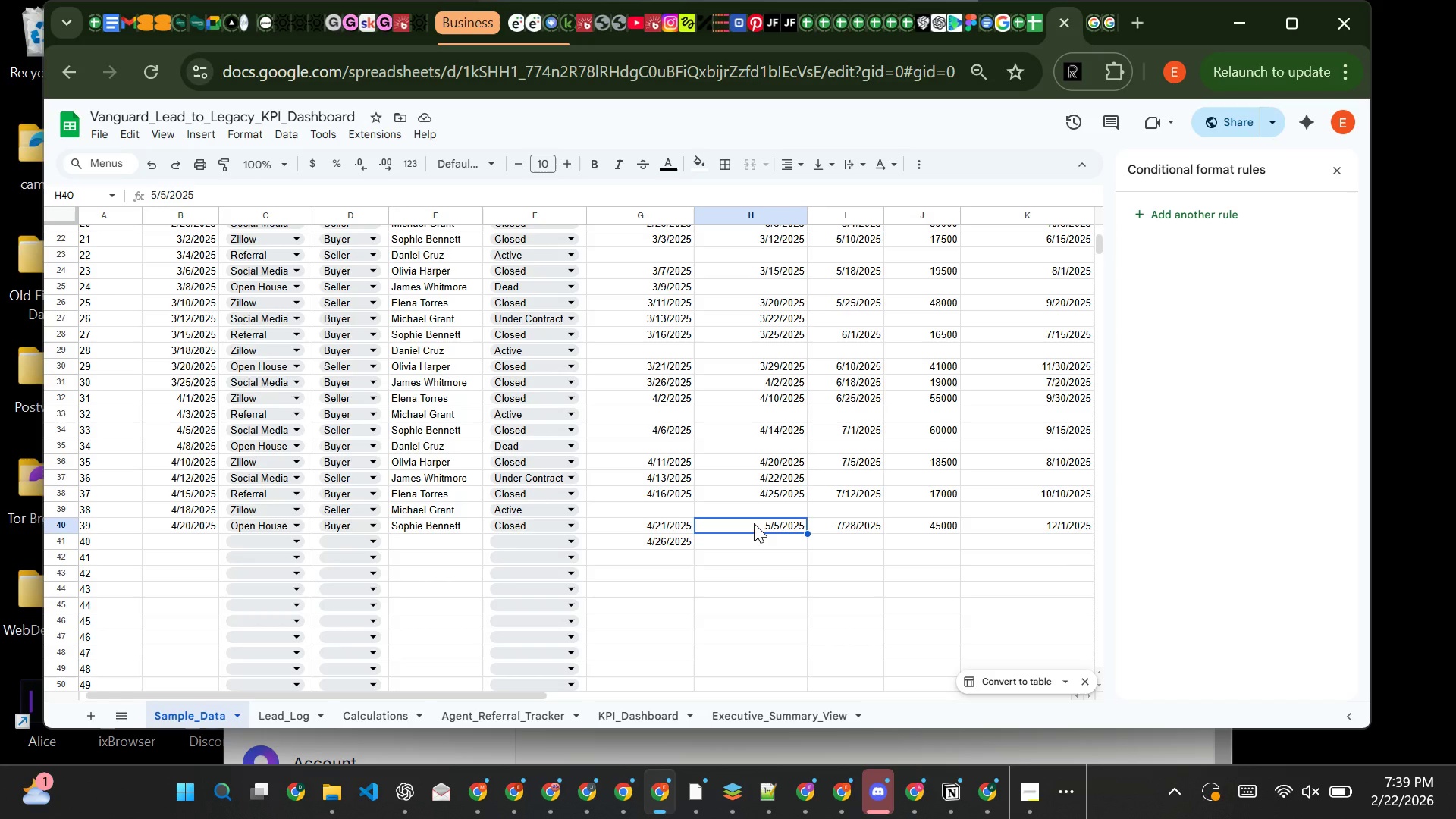 
hold_key(key=ControlLeft, duration=1.51)
 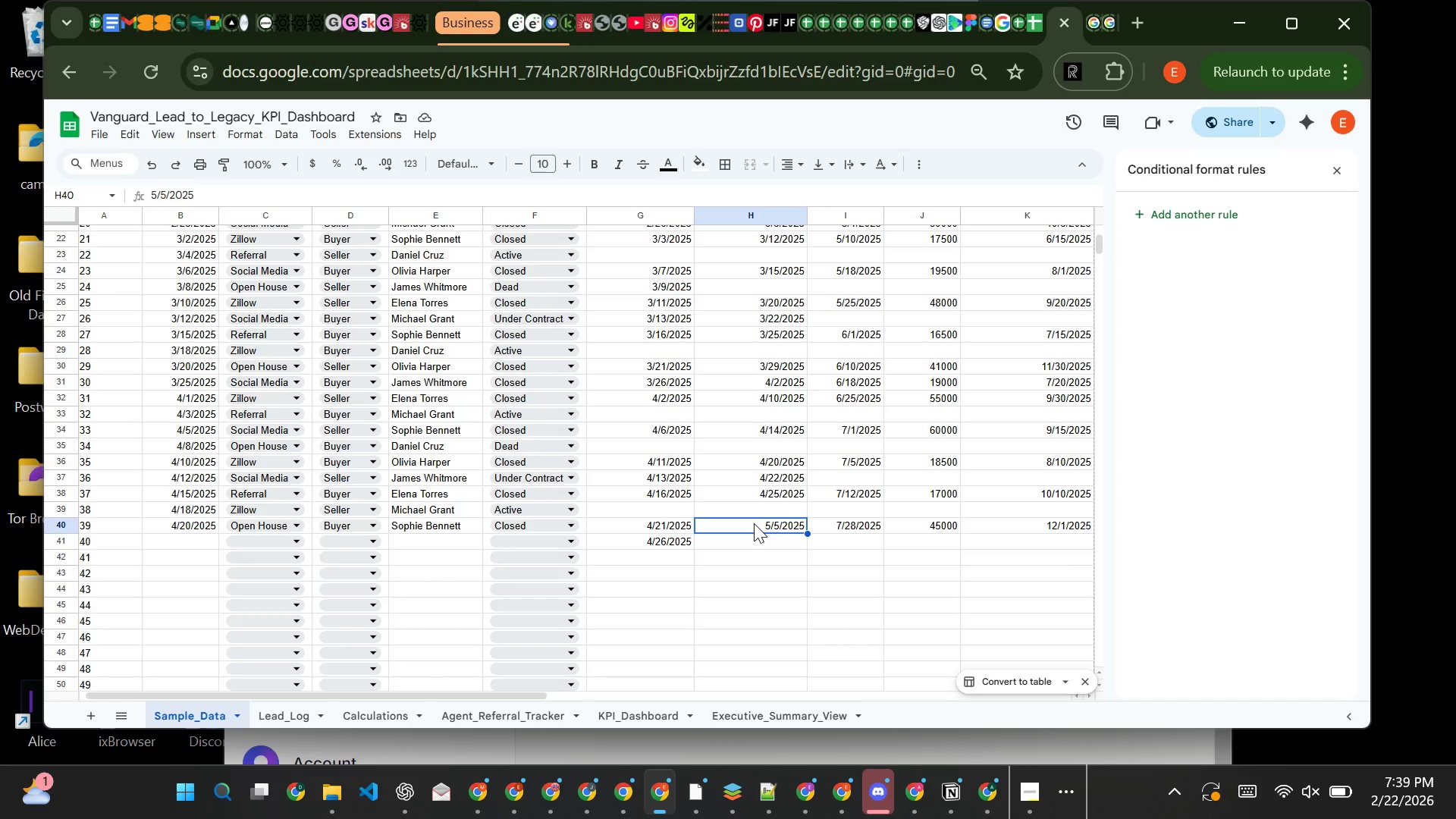 
hold_key(key=ControlLeft, duration=1.52)
 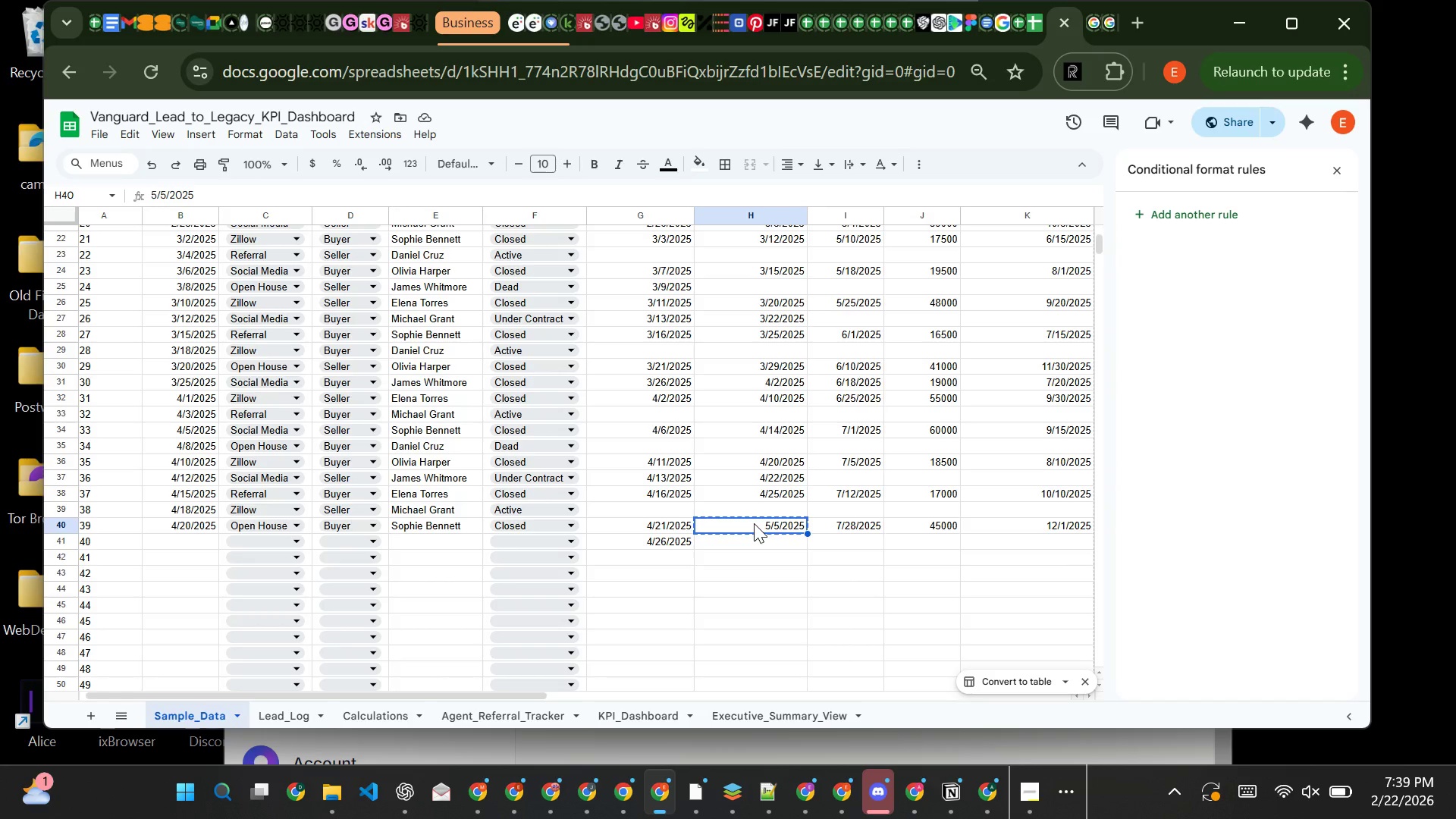 
key(Control+C)
 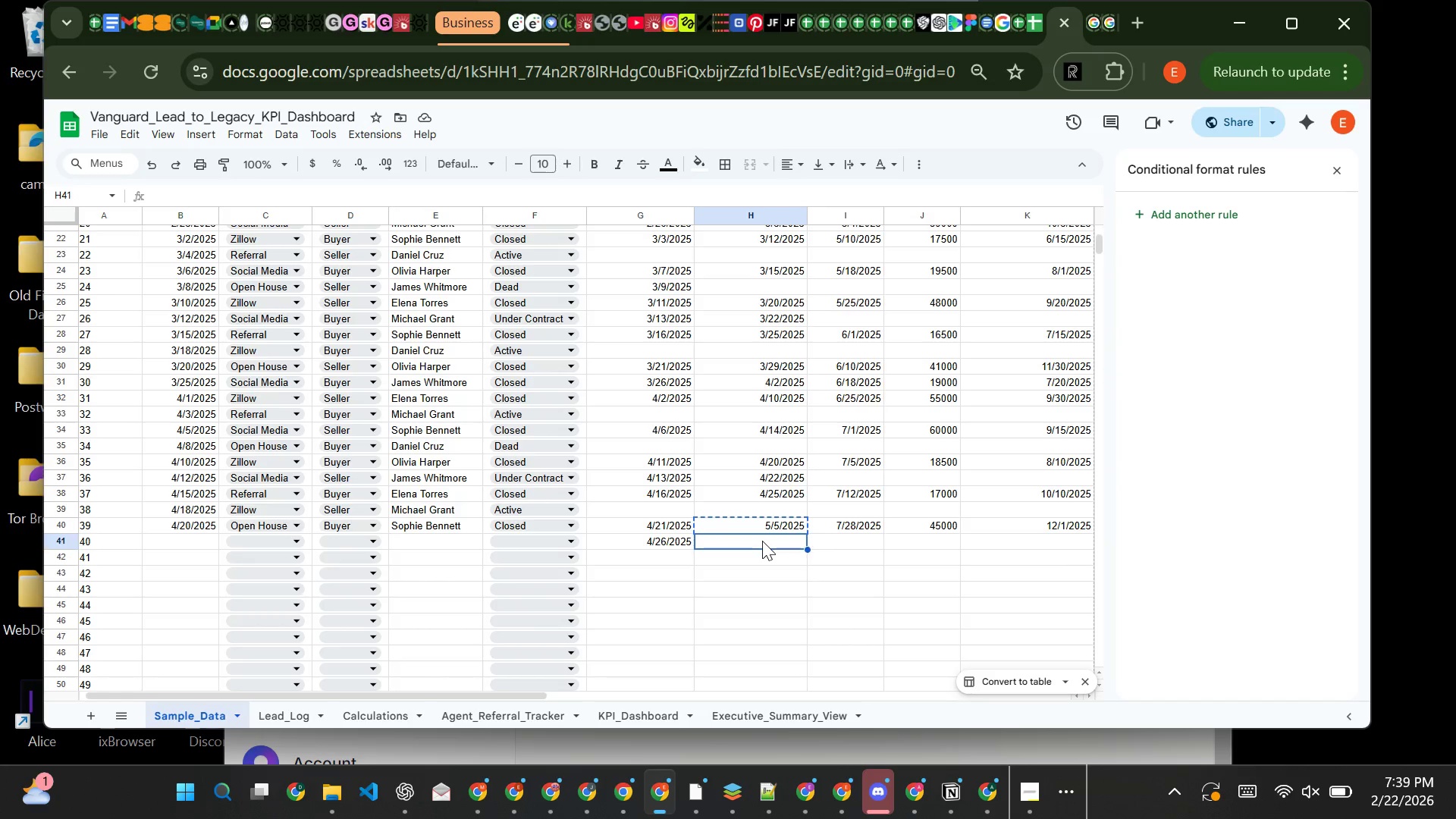 
left_click([762, 541])
 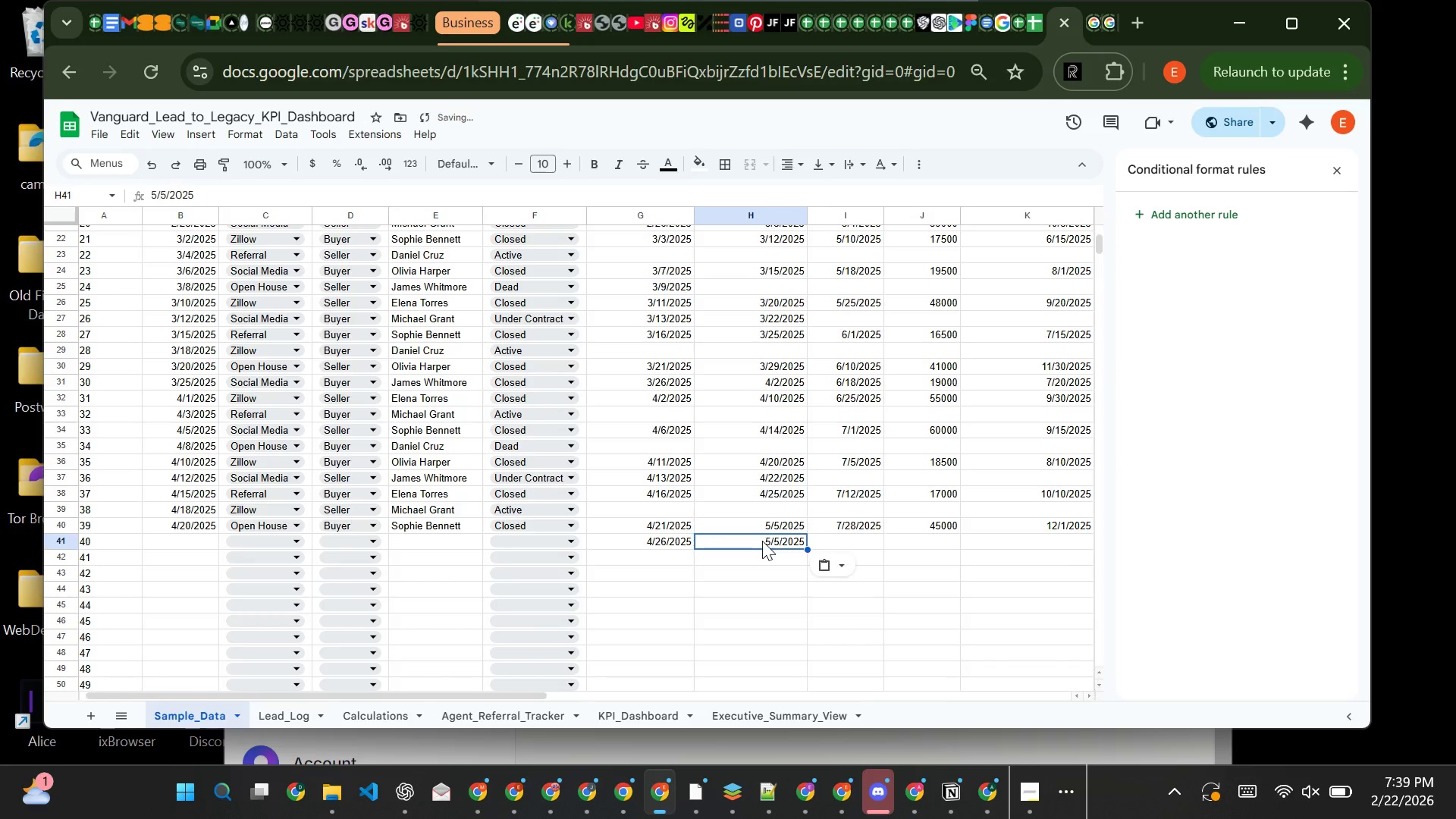 
key(Control+V)
 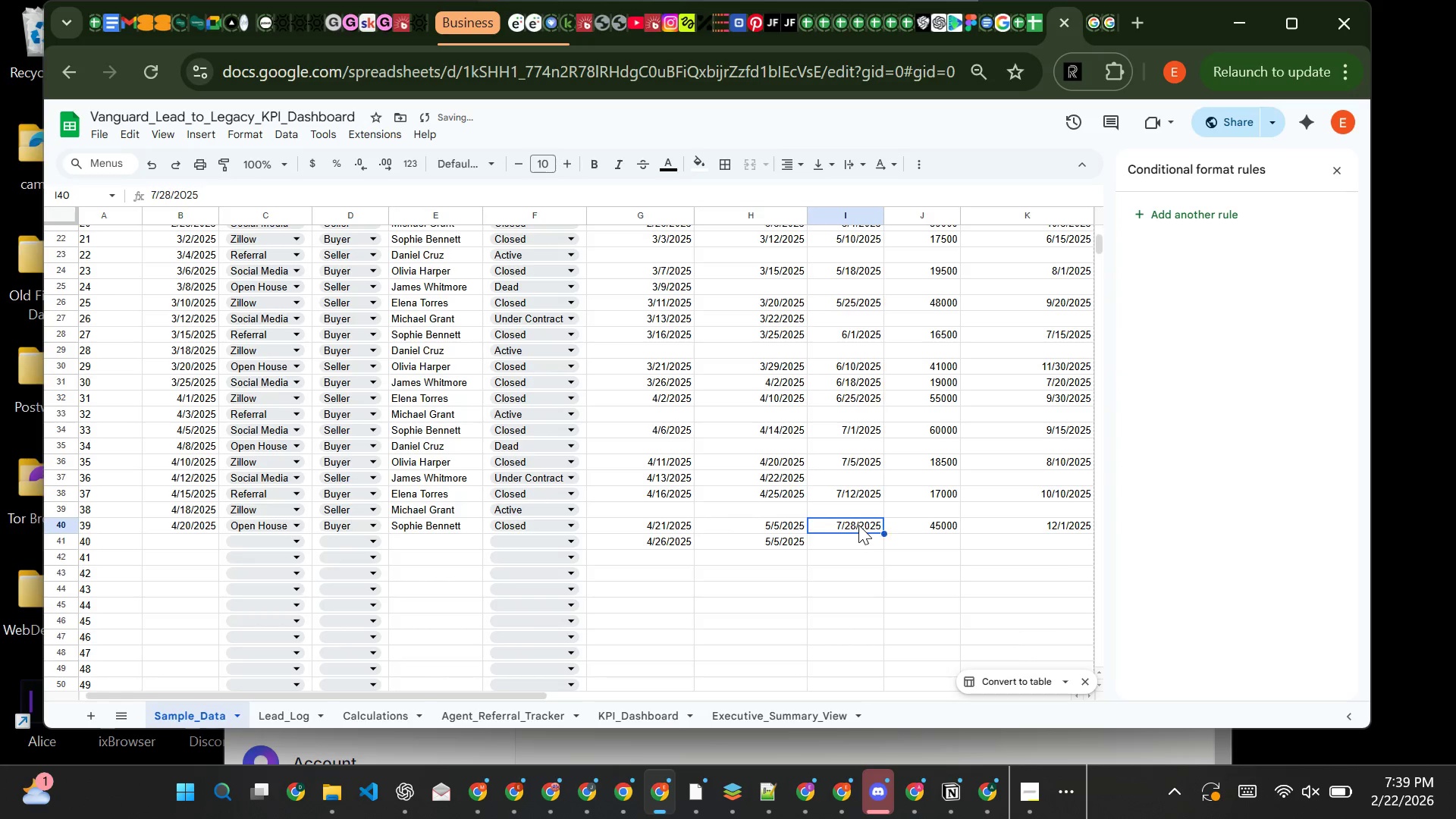 
left_click([858, 525])
 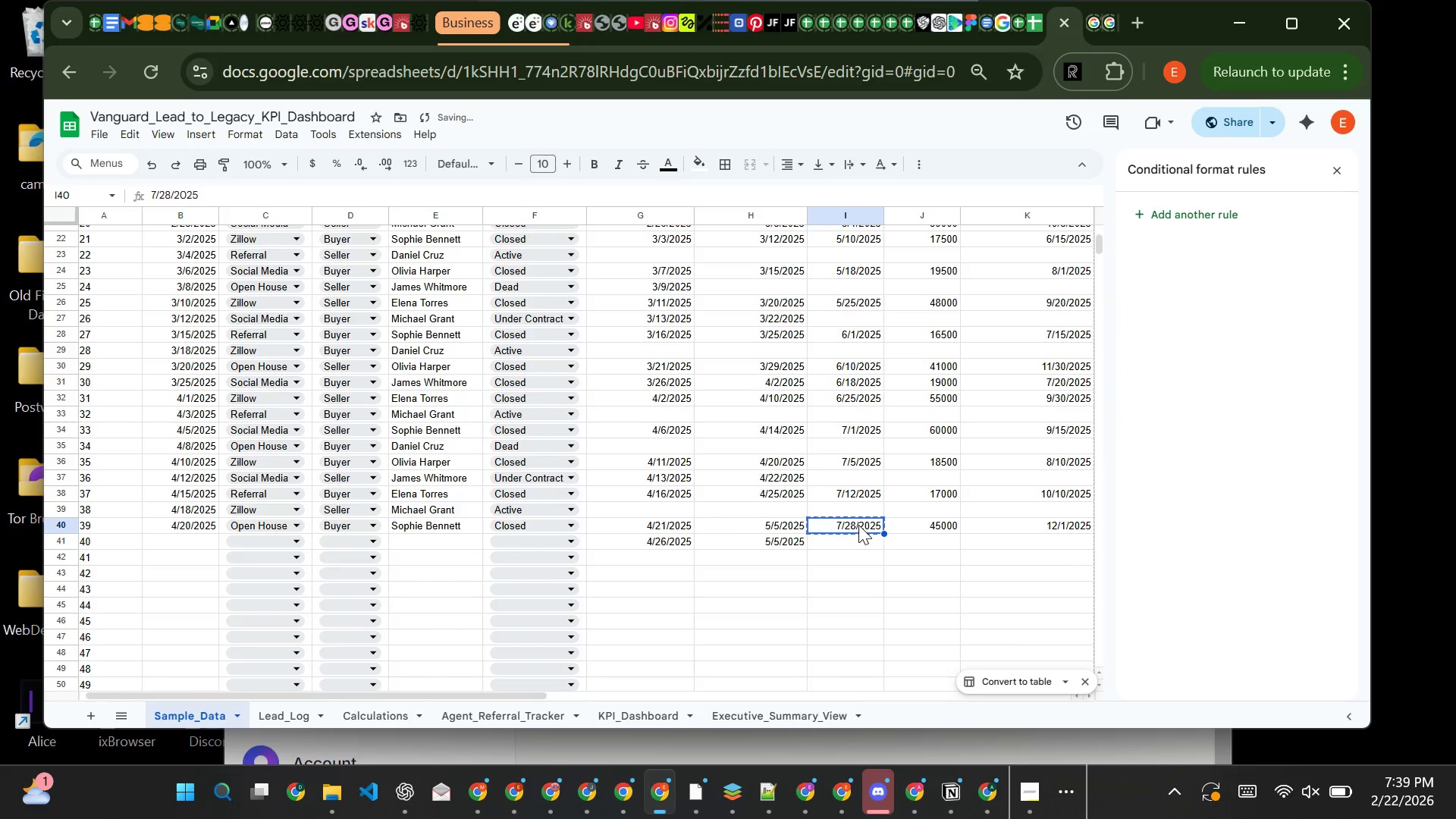 
key(Control+C)
 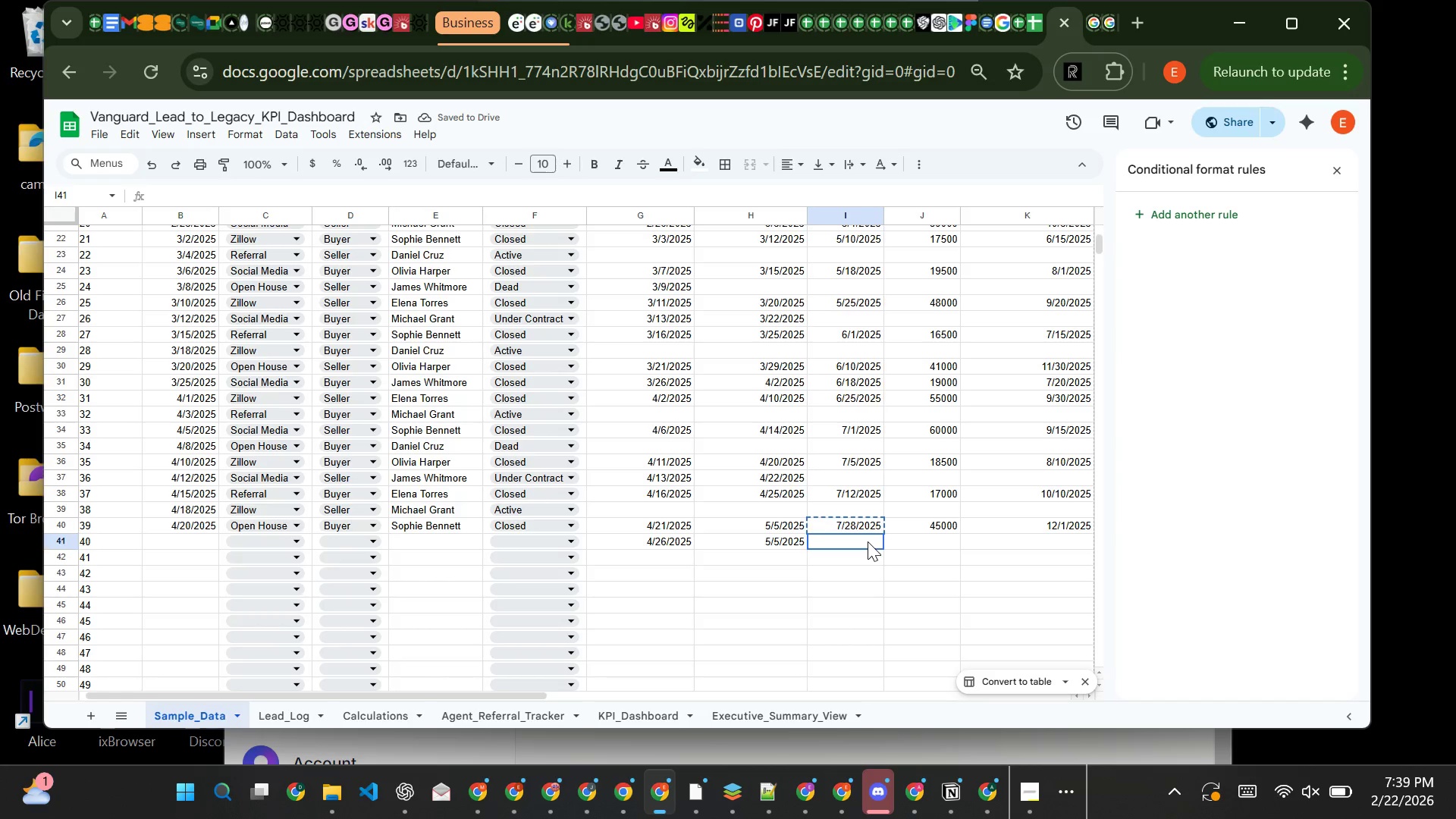 
left_click([868, 541])
 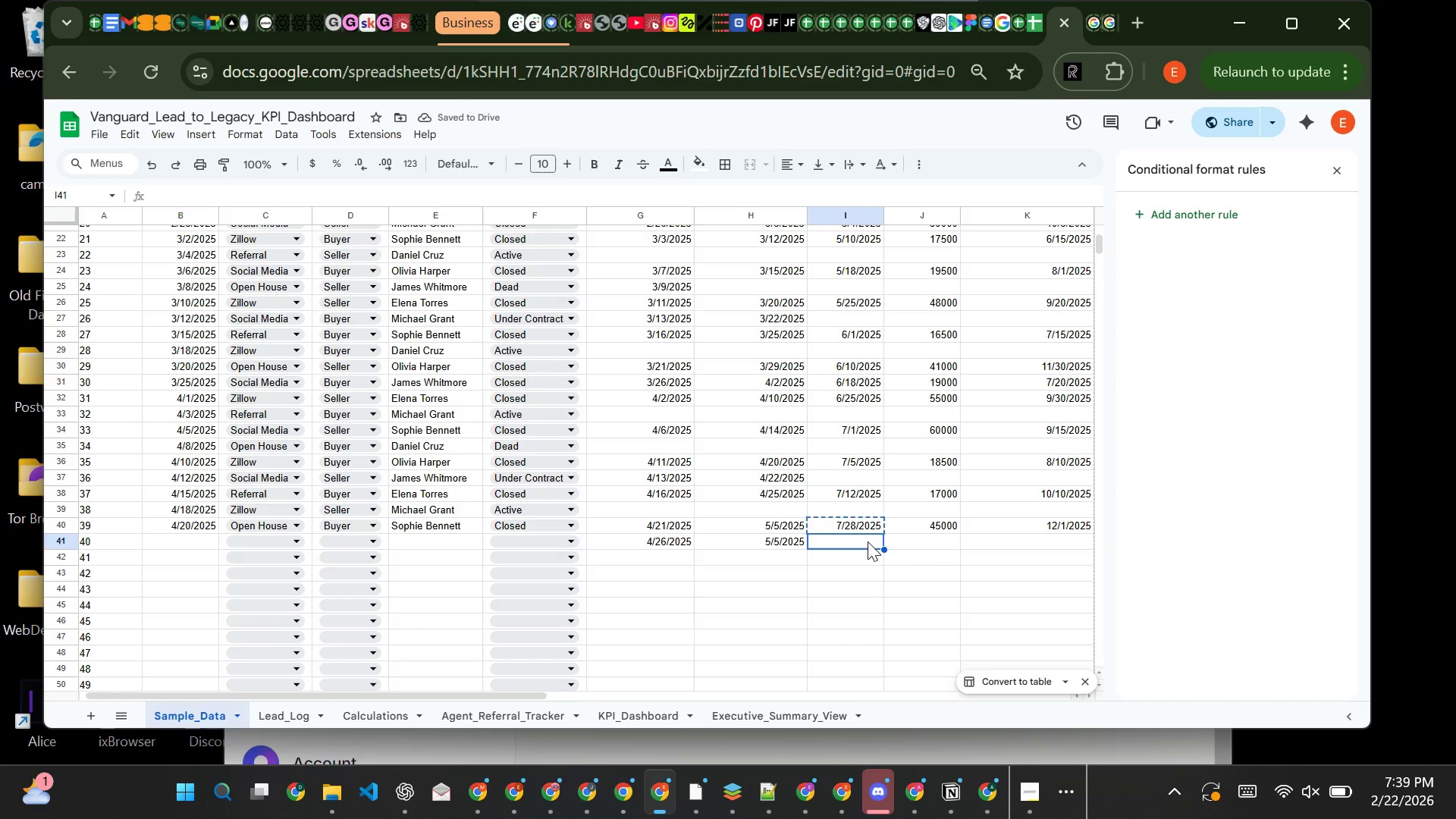 
key(Control+V)
 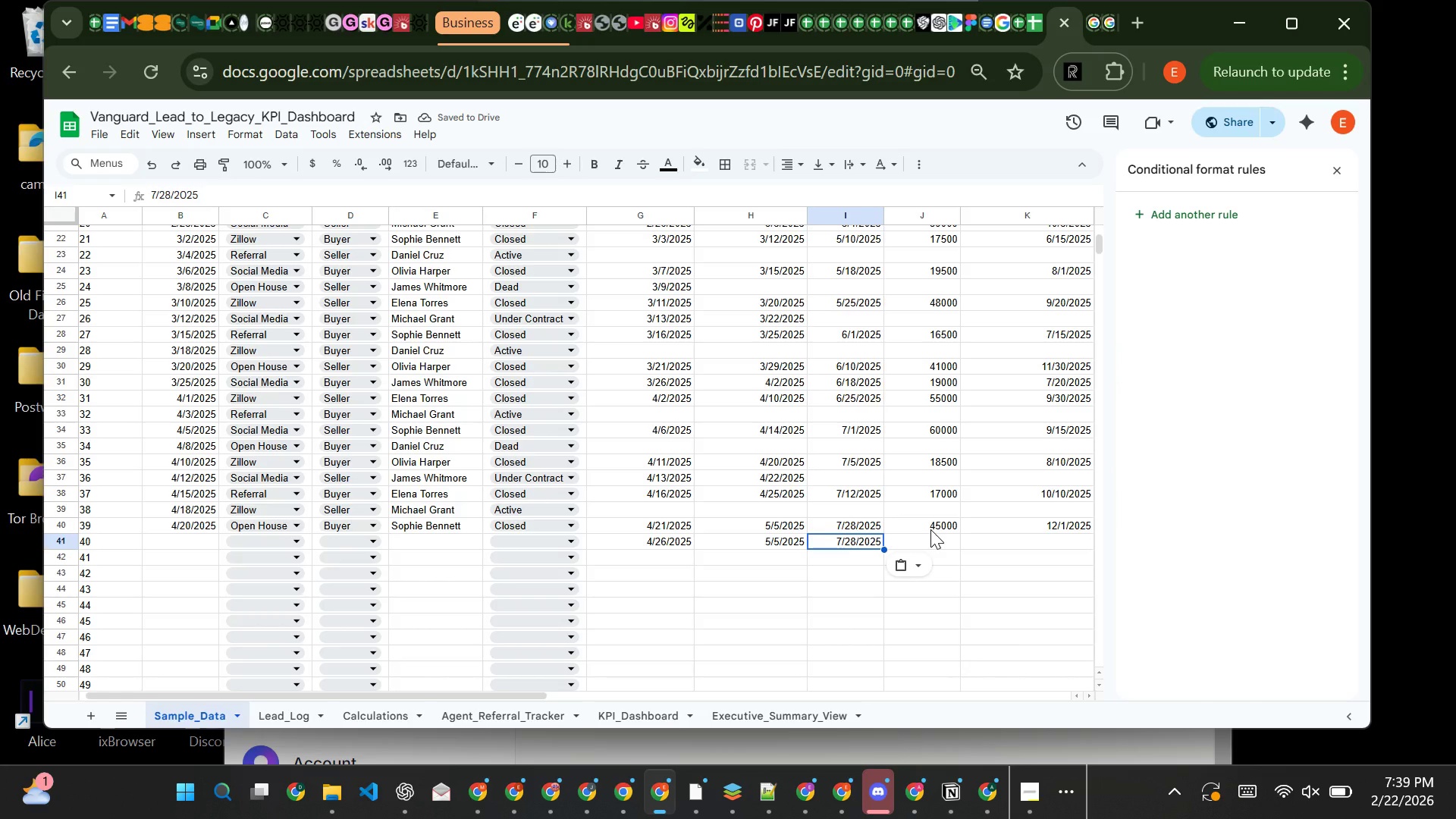 
left_click([930, 529])
 